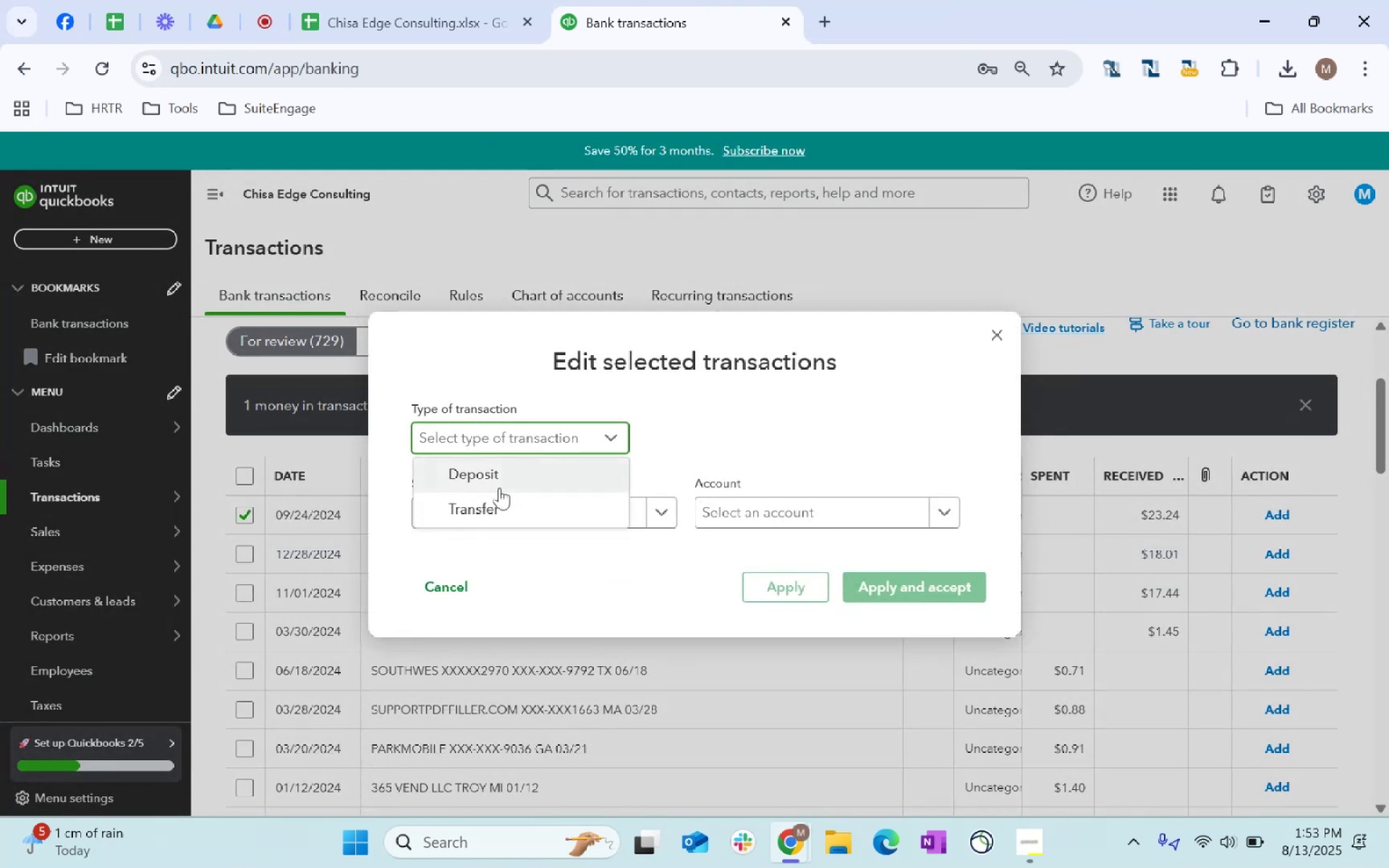 
double_click([548, 516])
 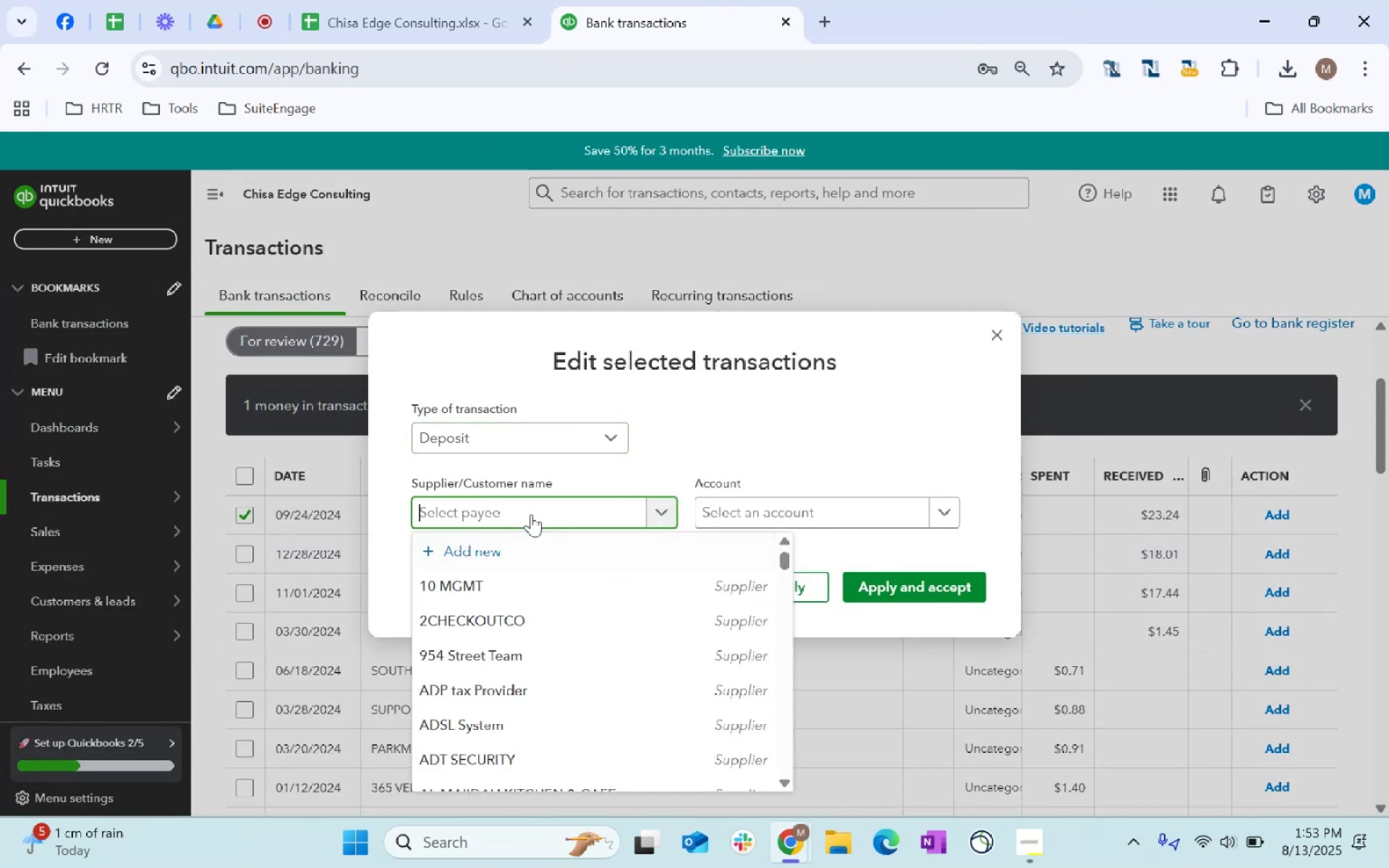 
type(Adobe)
 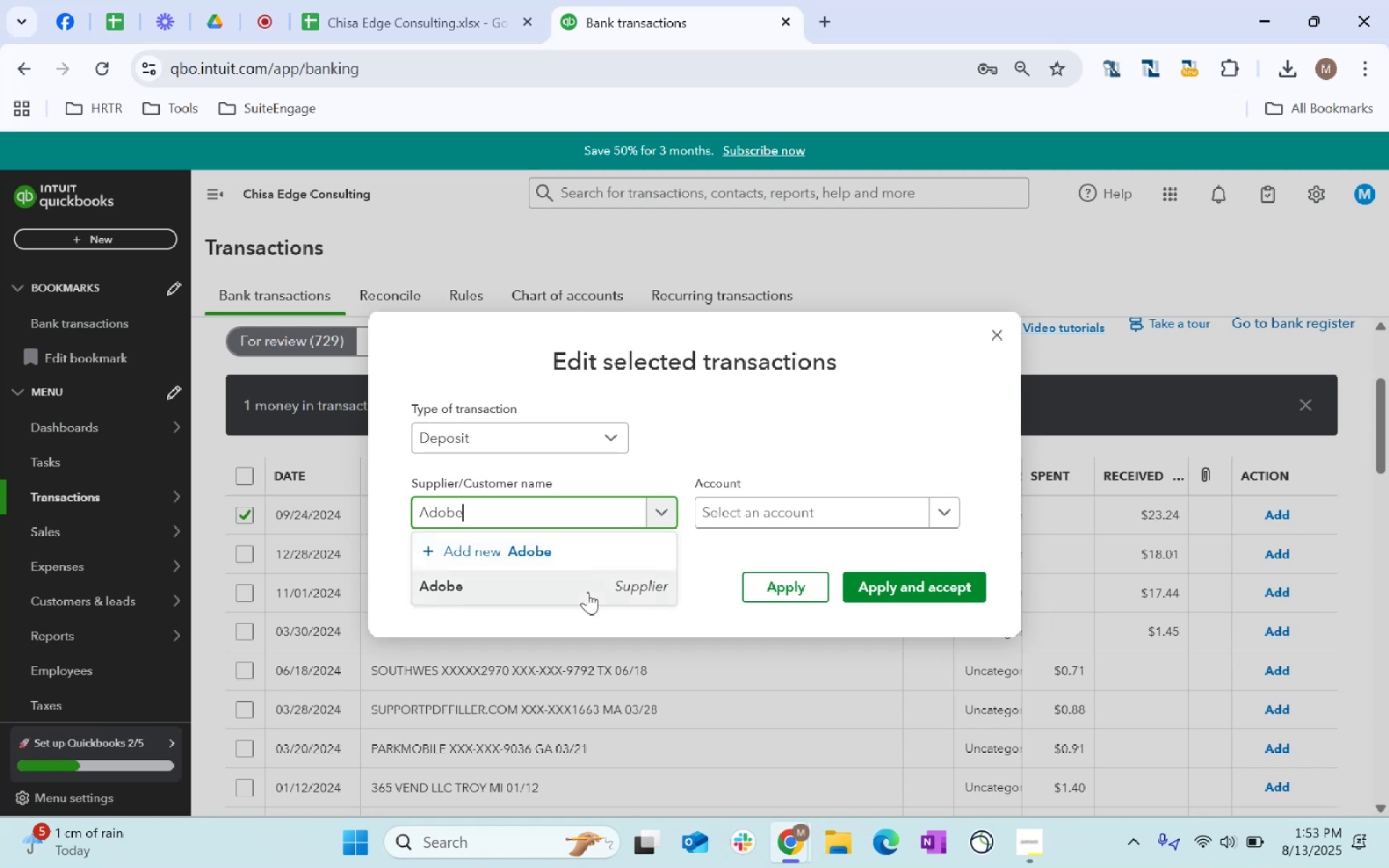 
double_click([784, 512])
 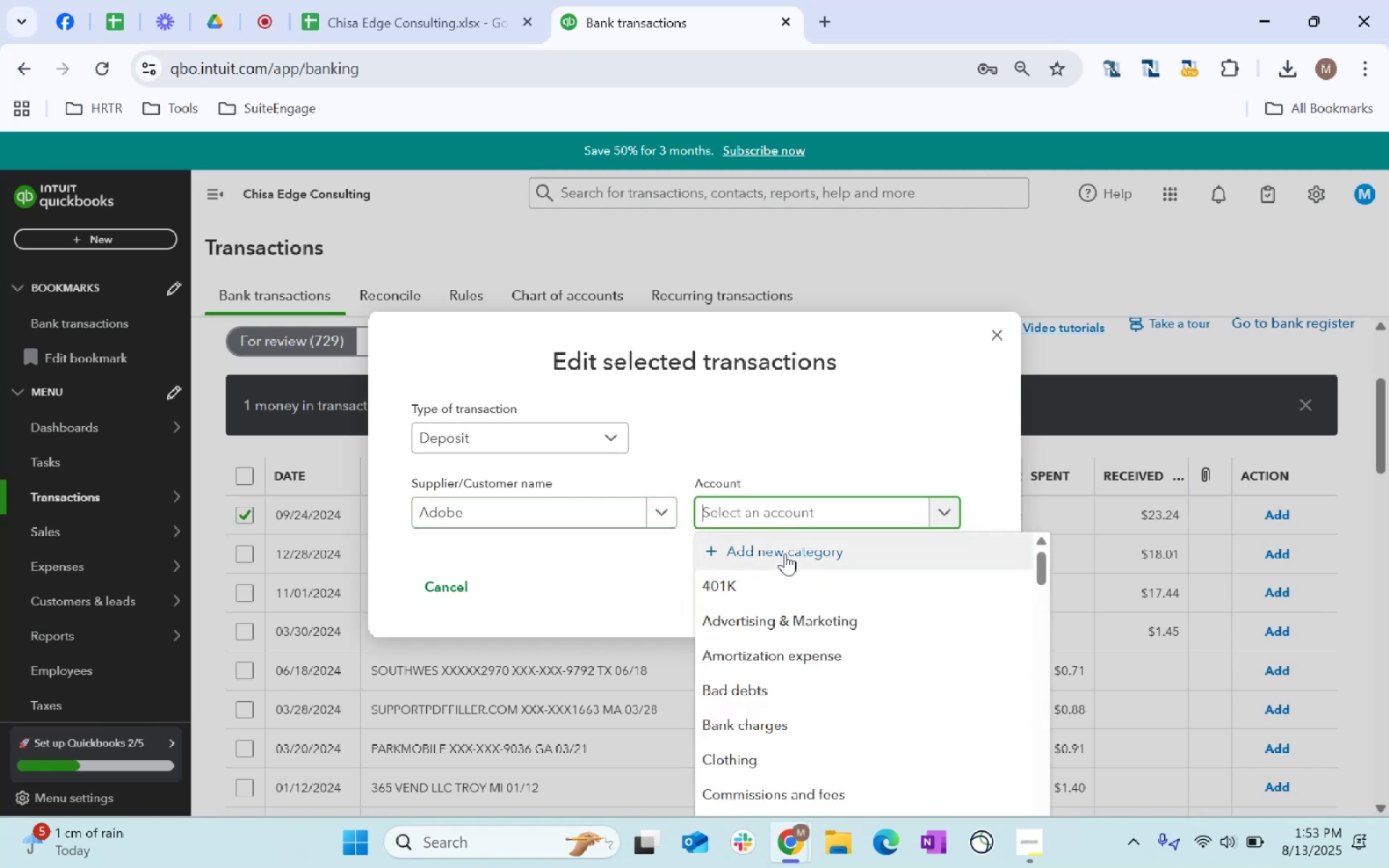 
type(other)
 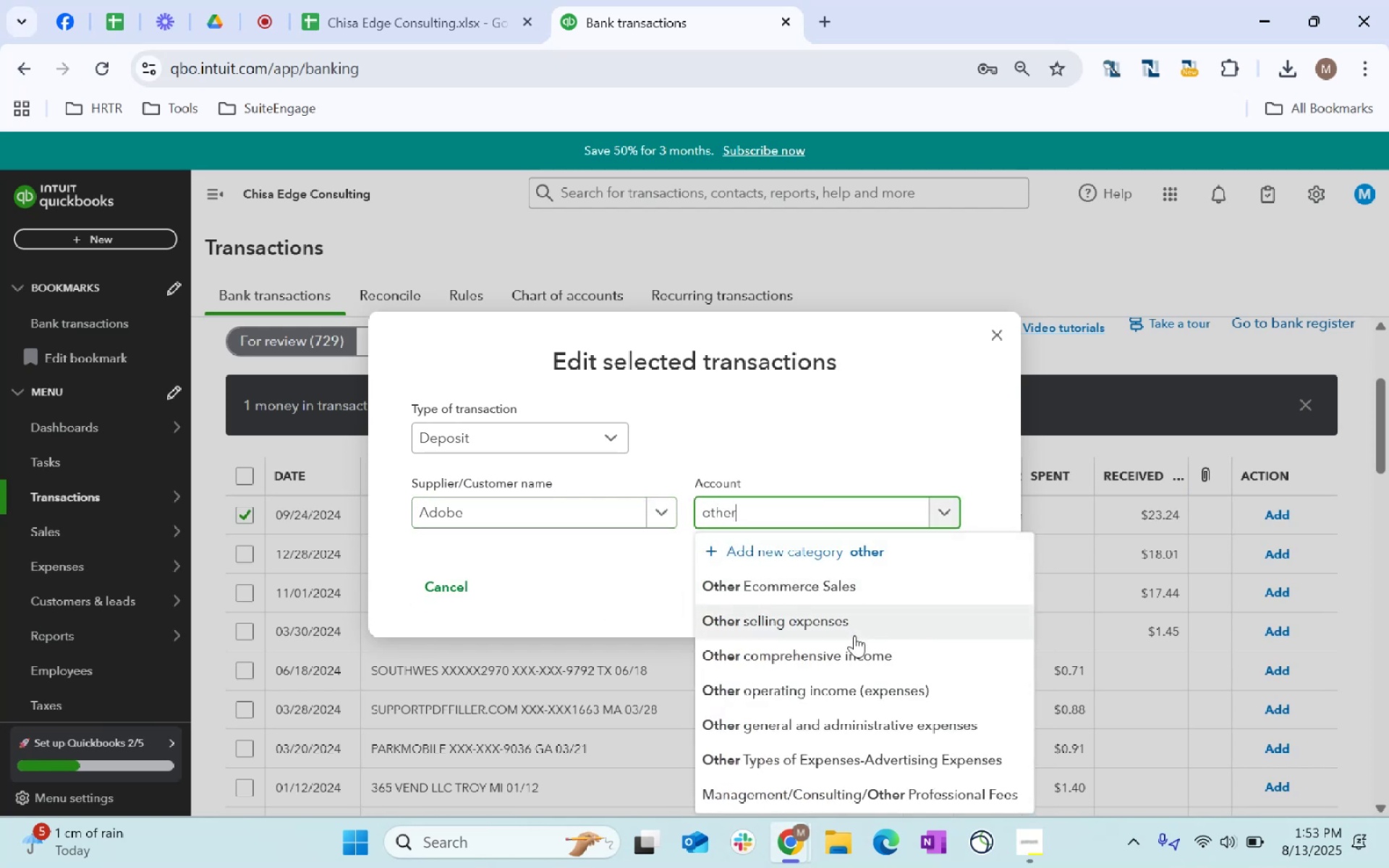 
left_click([865, 663])
 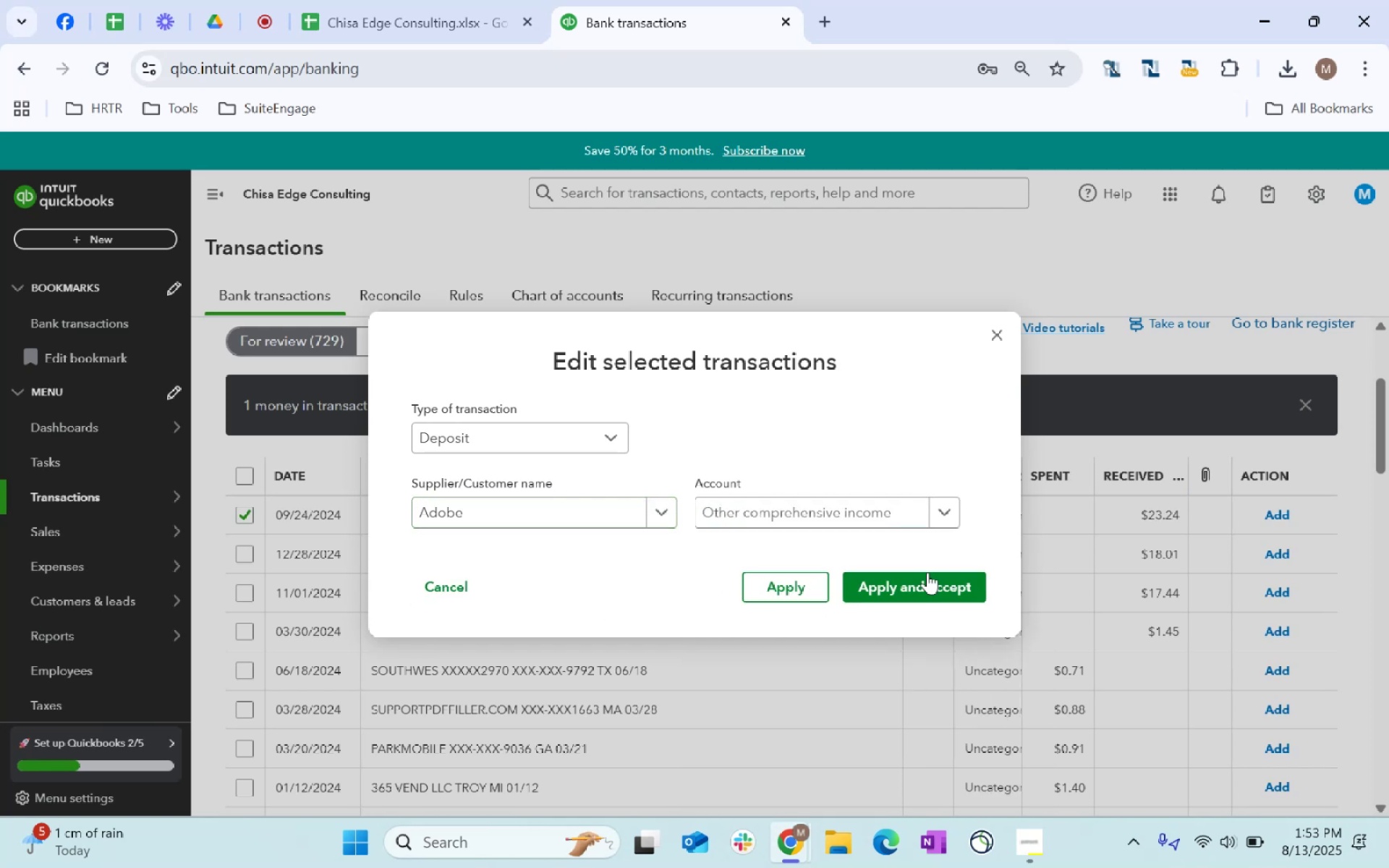 
left_click([927, 572])
 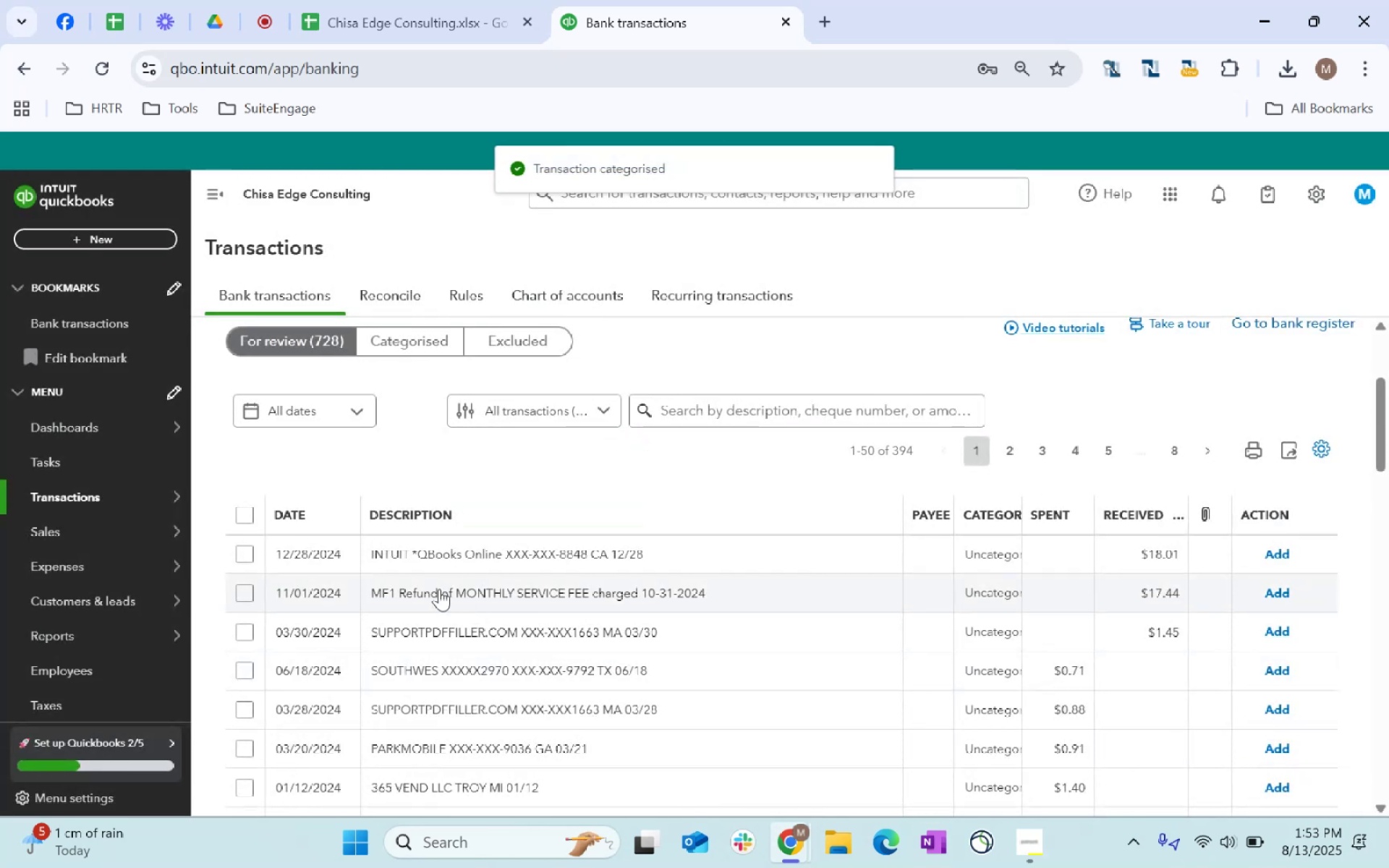 
left_click([243, 553])
 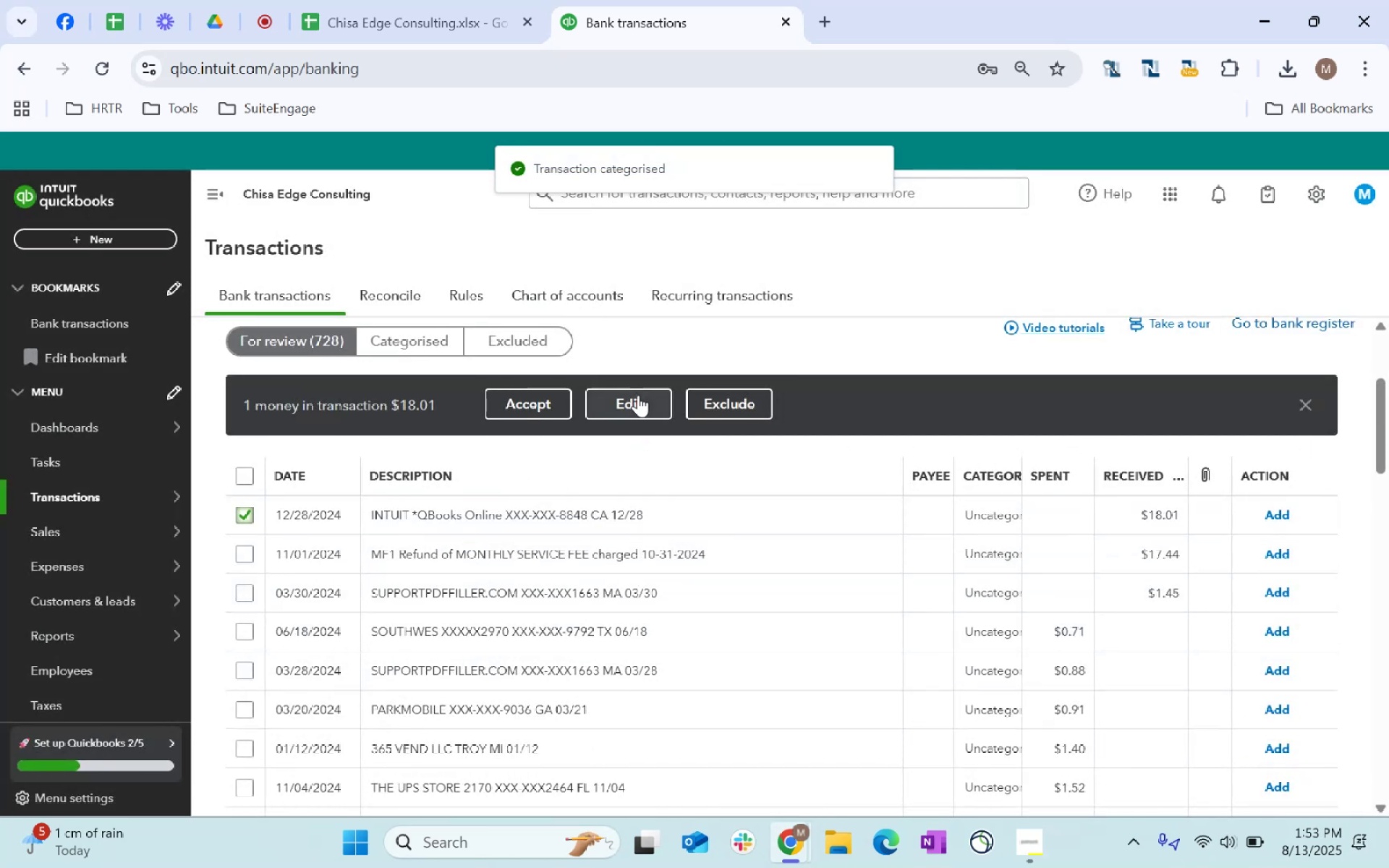 
left_click([638, 398])
 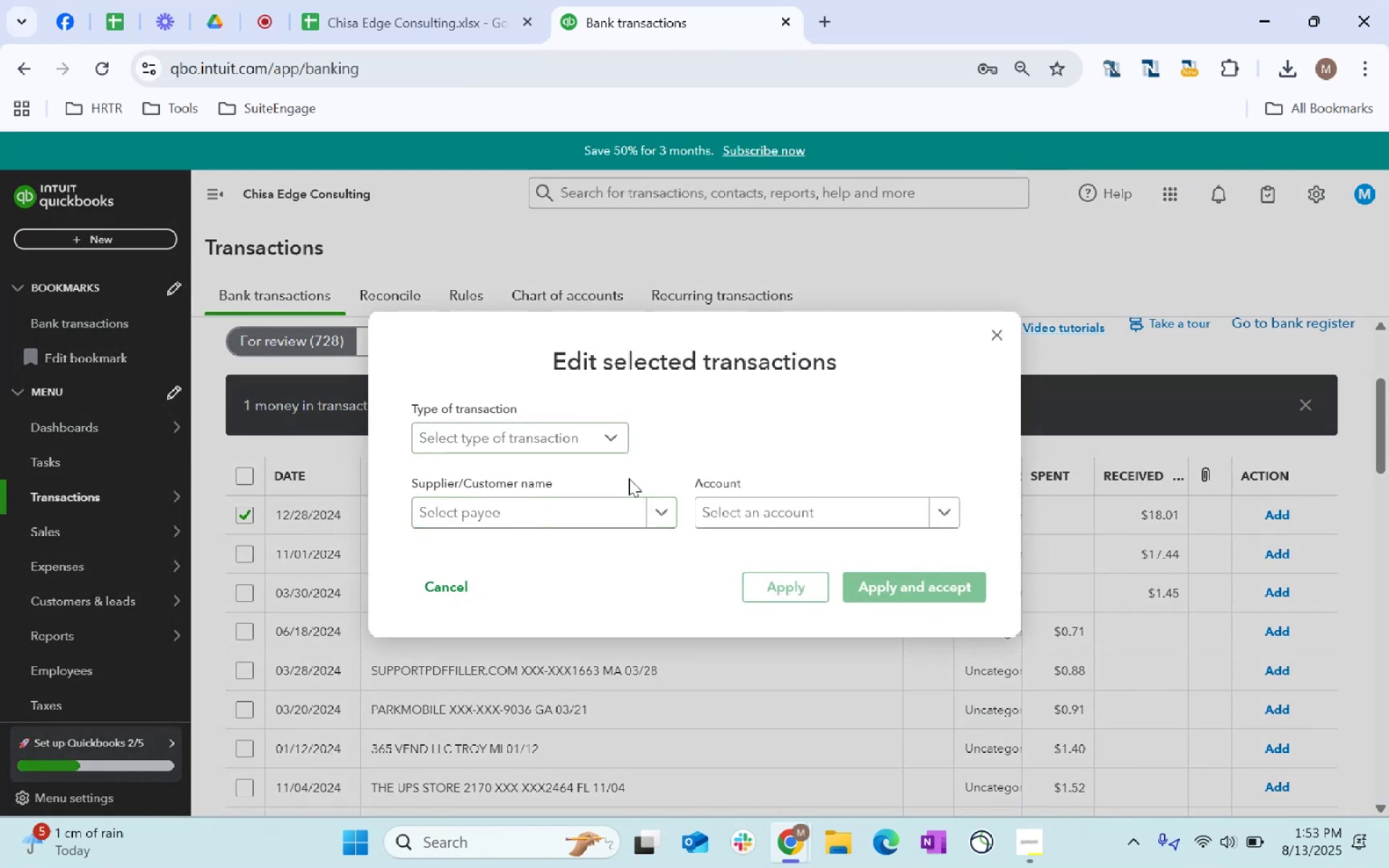 
left_click([992, 331])
 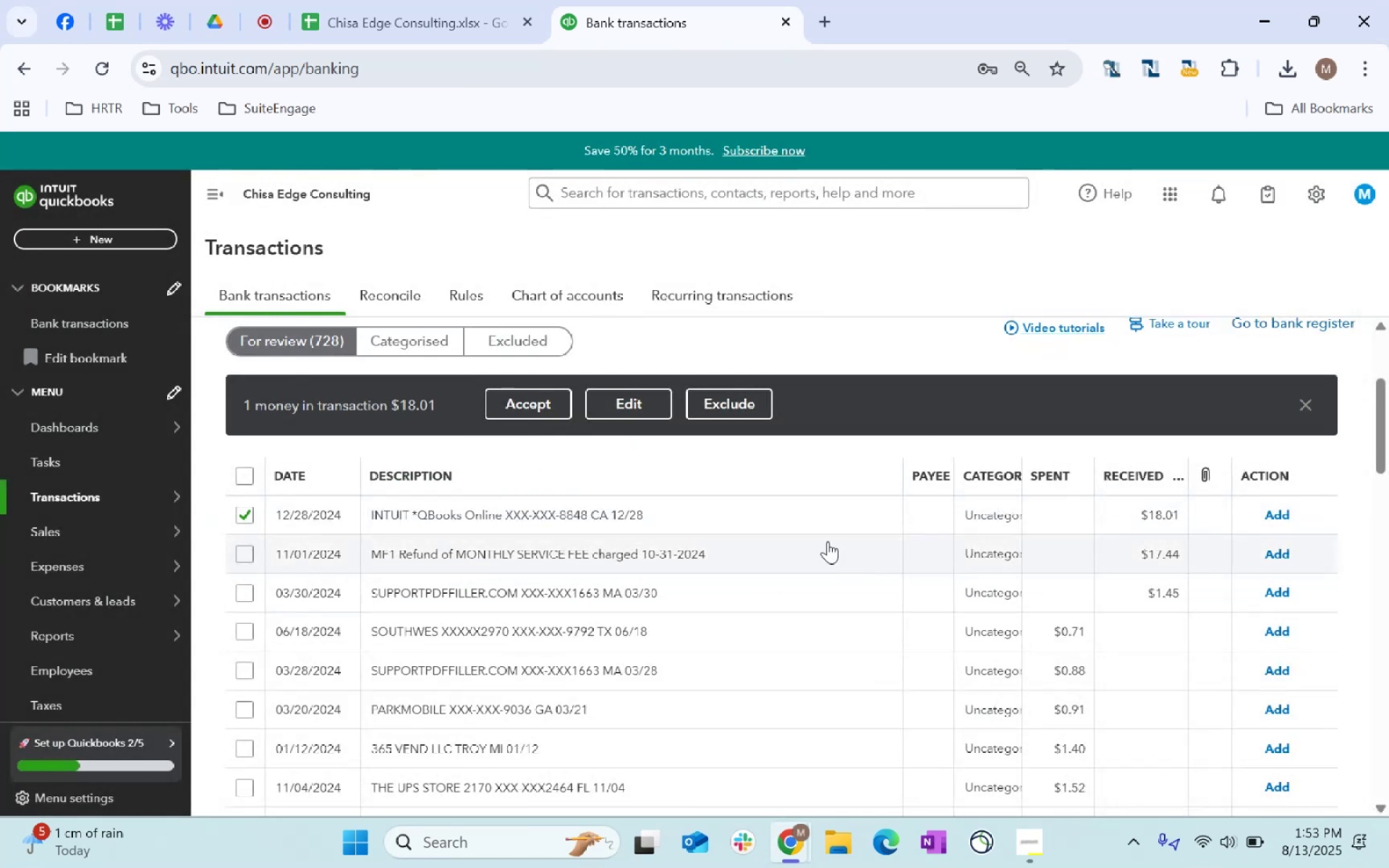 
left_click([810, 515])
 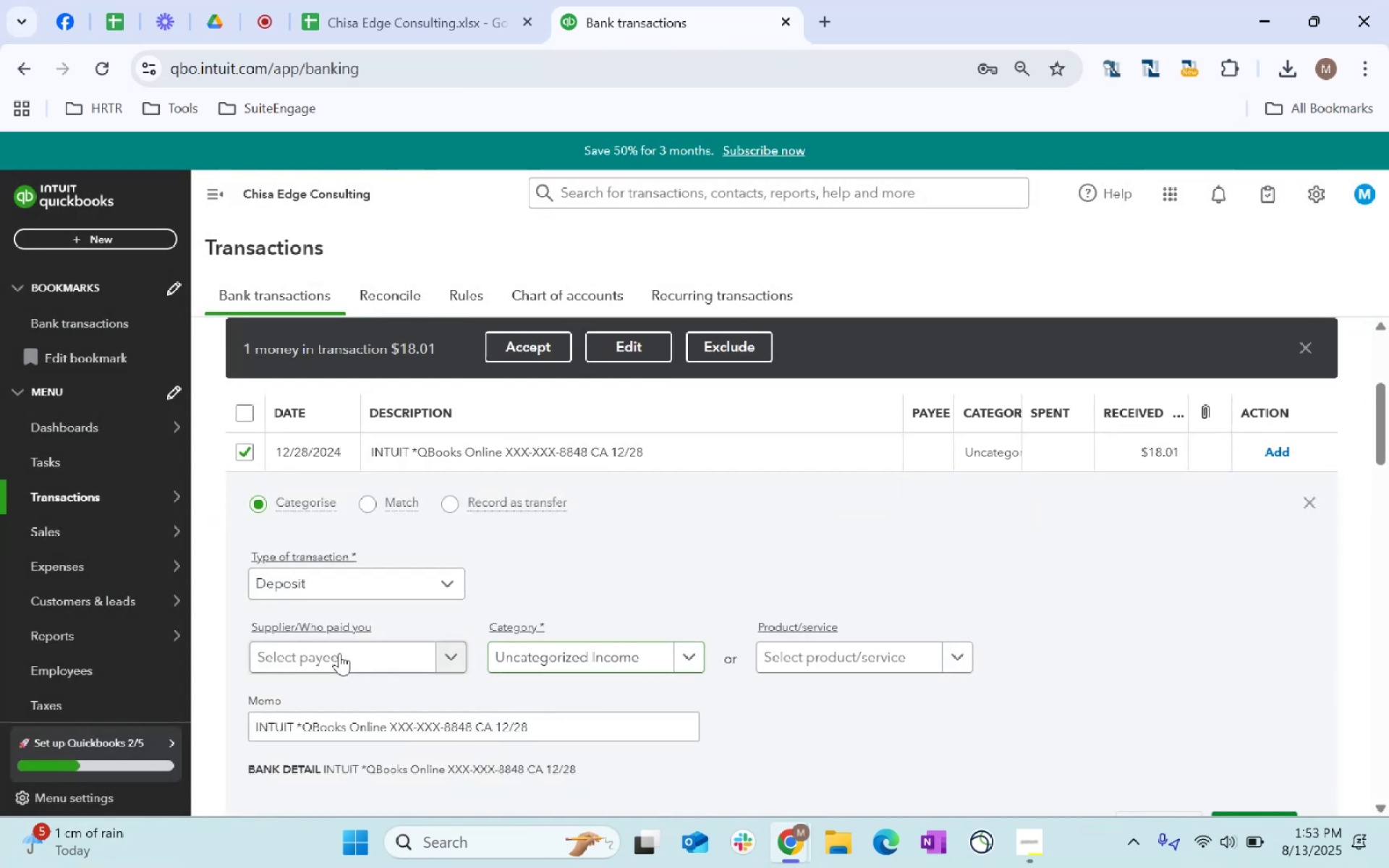 
left_click([361, 648])
 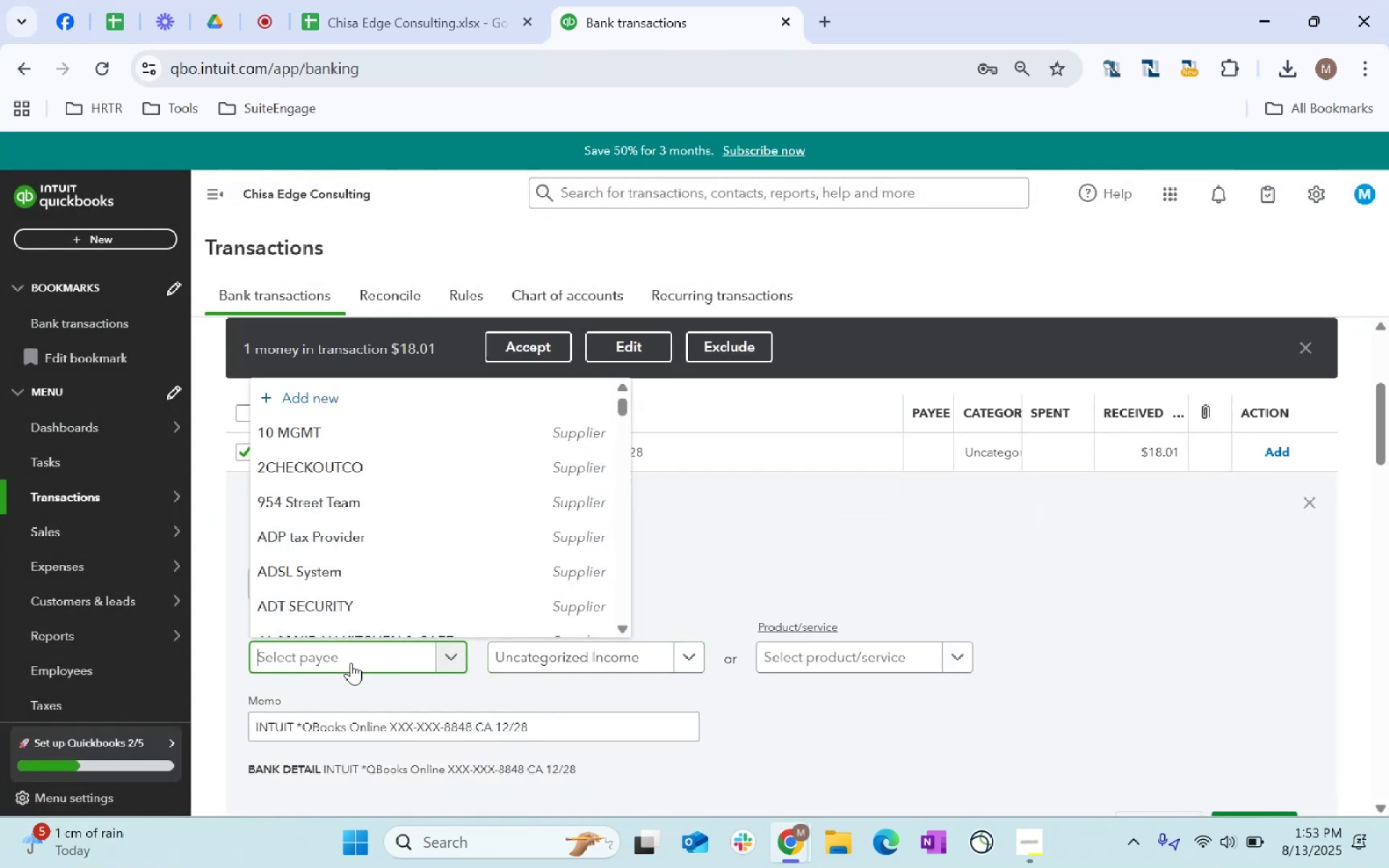 
type(Online)
 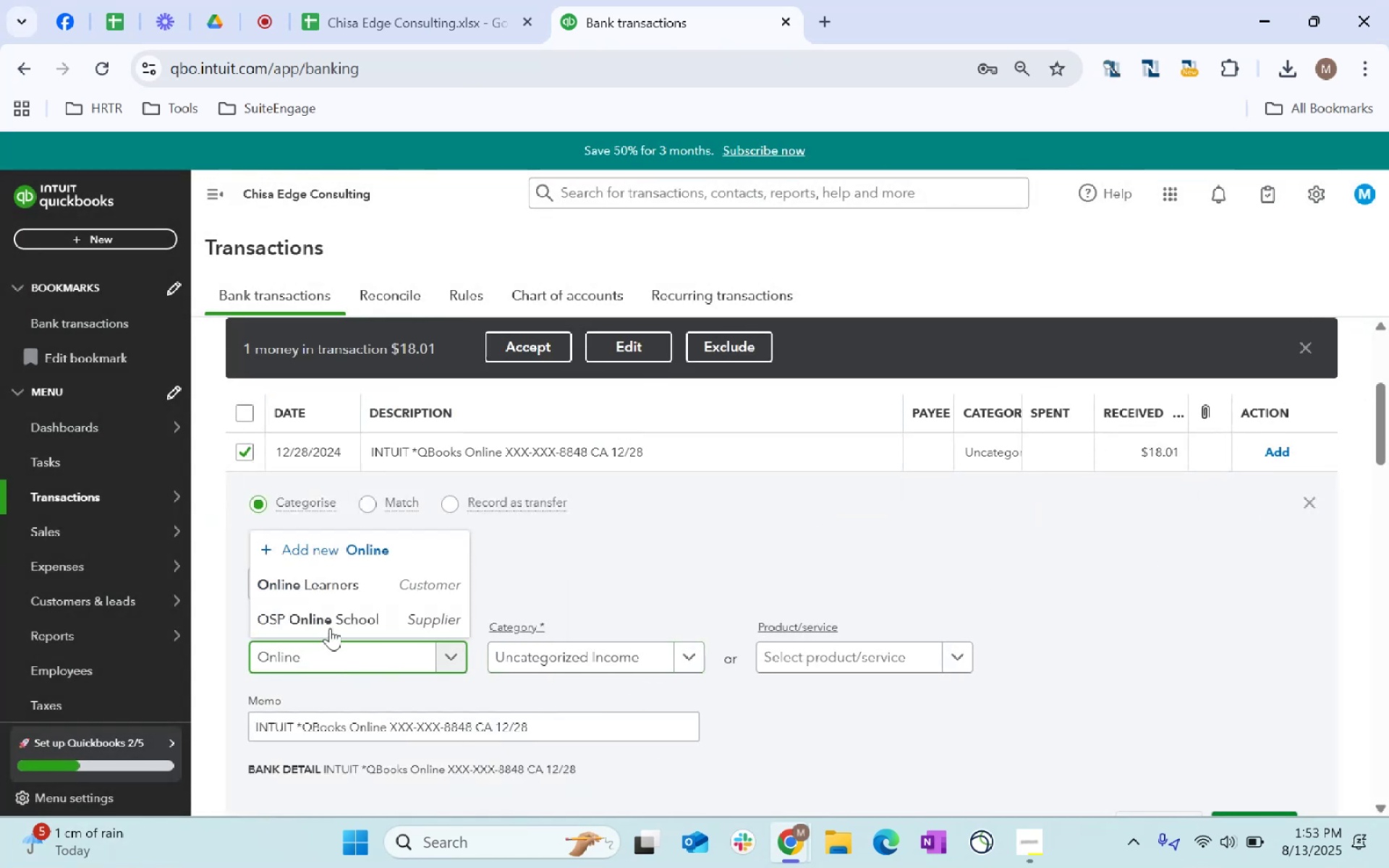 
left_click([368, 578])
 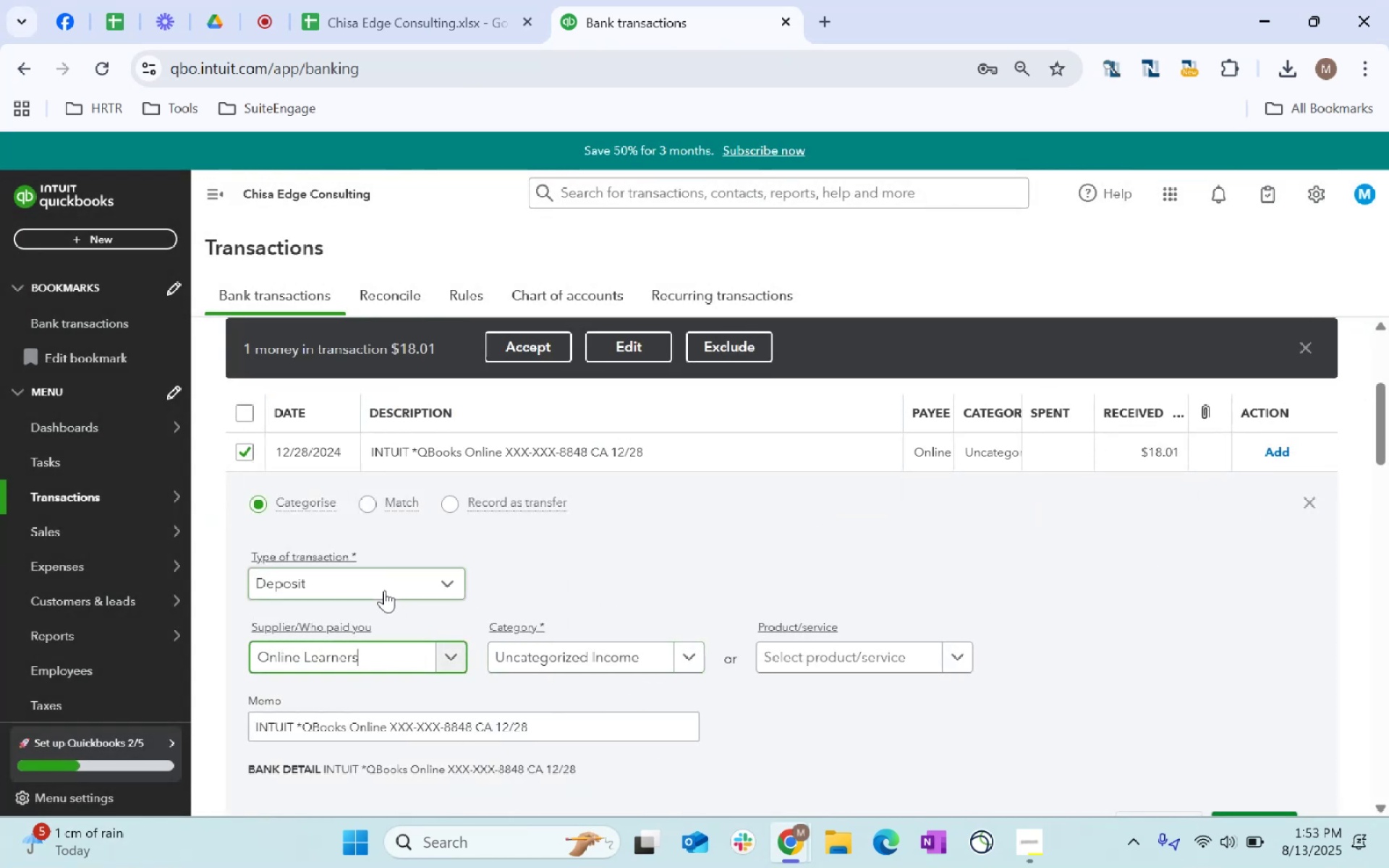 
left_click([384, 590])
 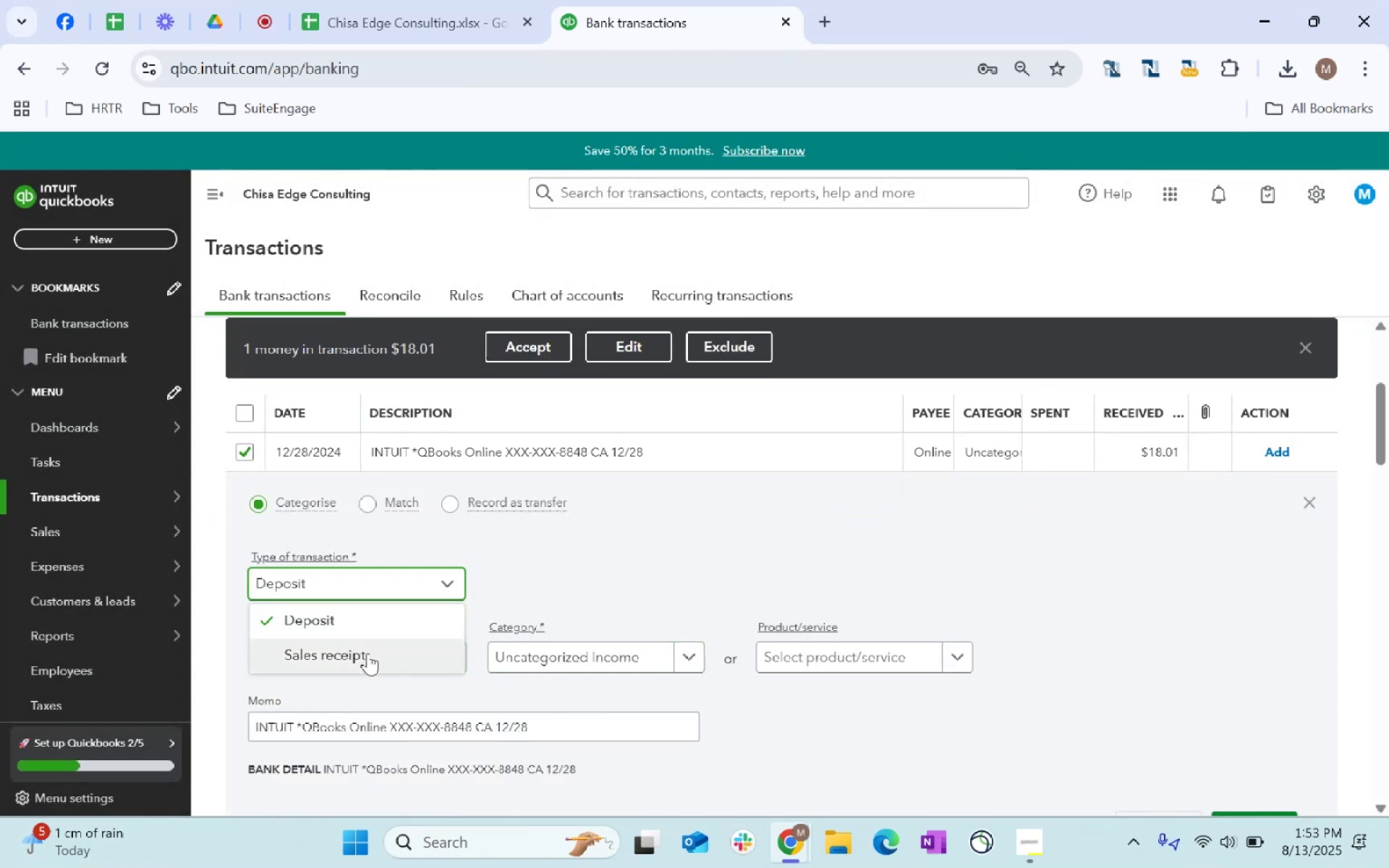 
left_click([368, 655])
 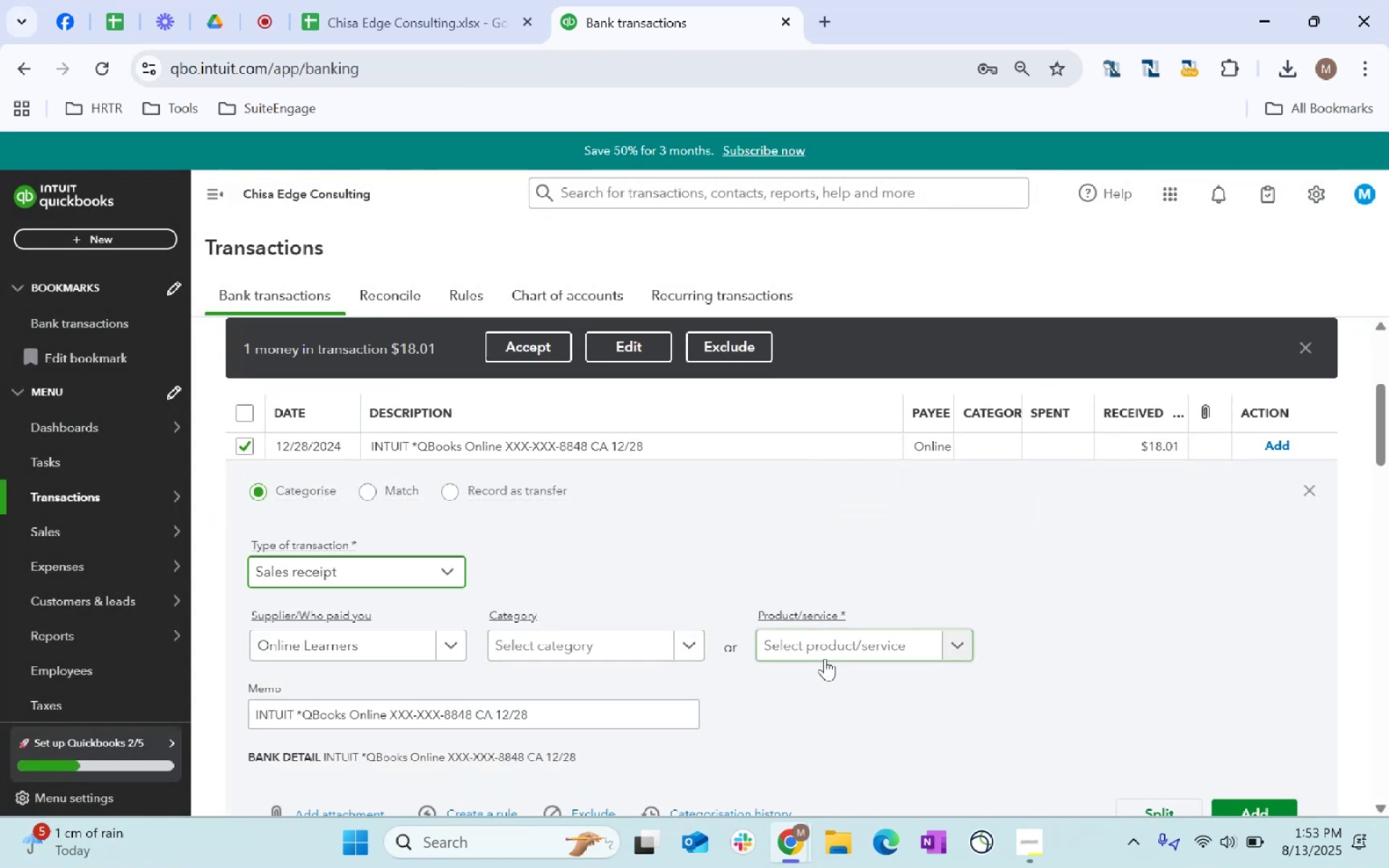 
left_click([825, 658])
 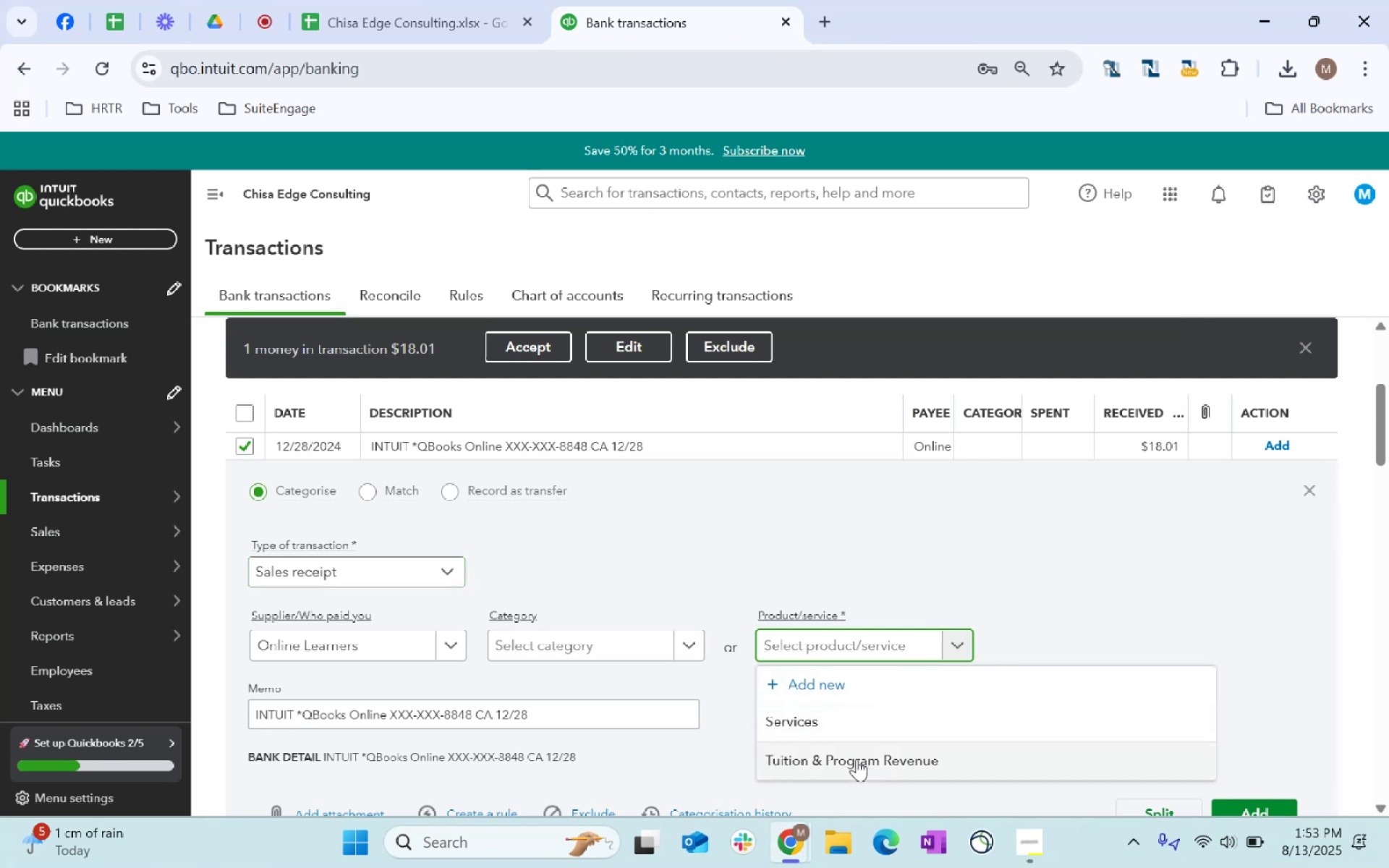 
left_click([858, 759])
 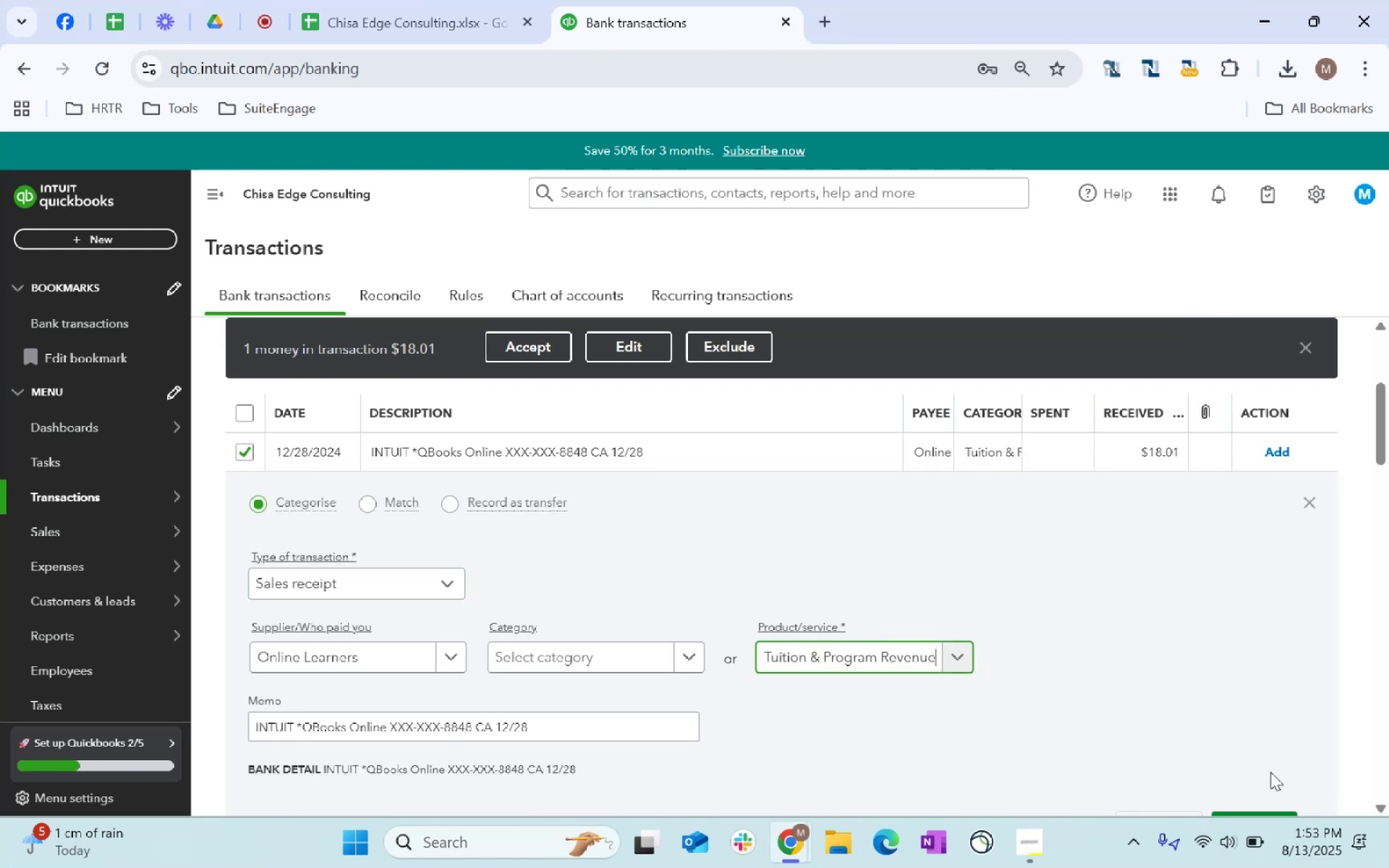 
scroll: coordinate [1237, 718], scroll_direction: down, amount: 3.0
 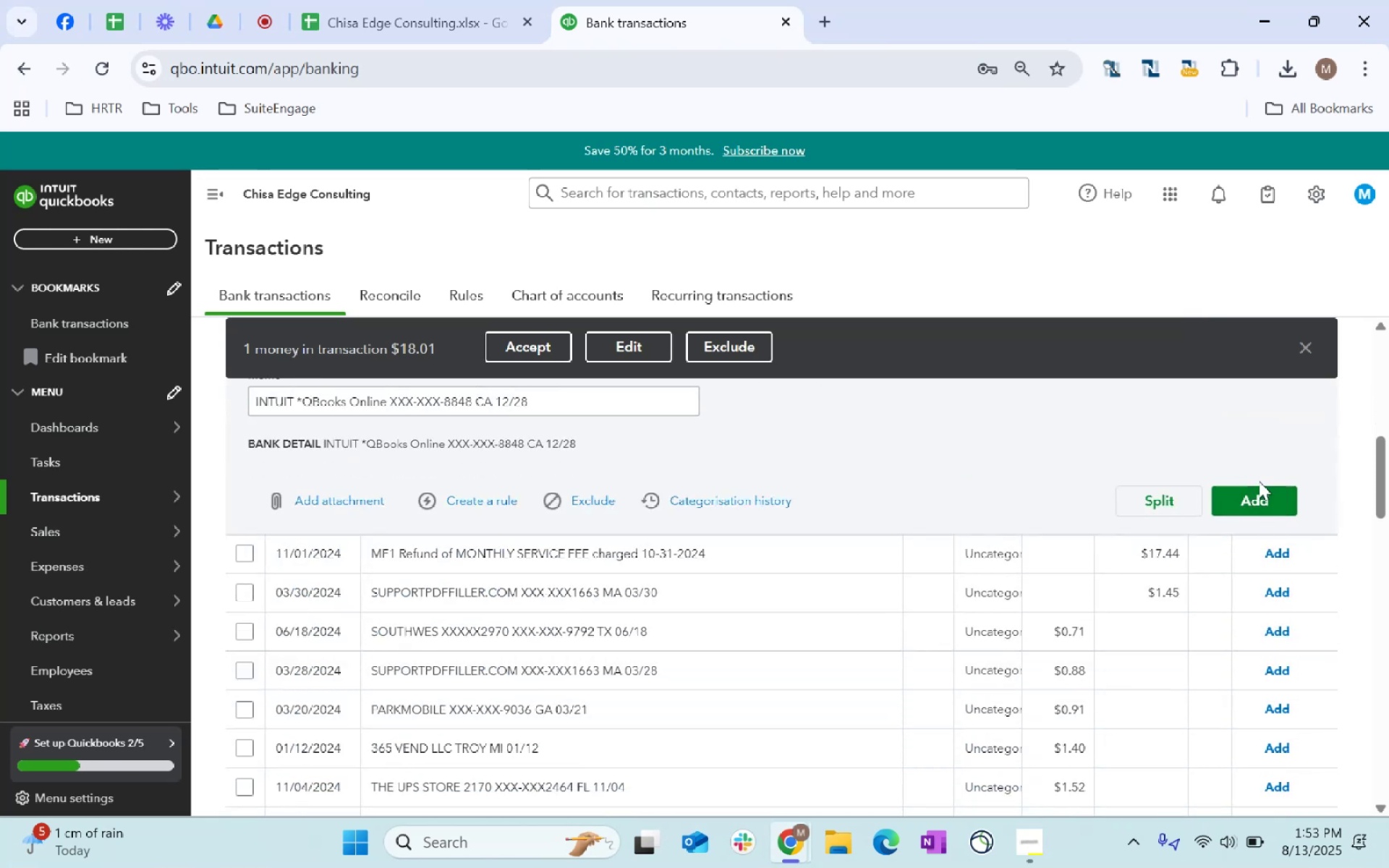 
double_click([1260, 493])
 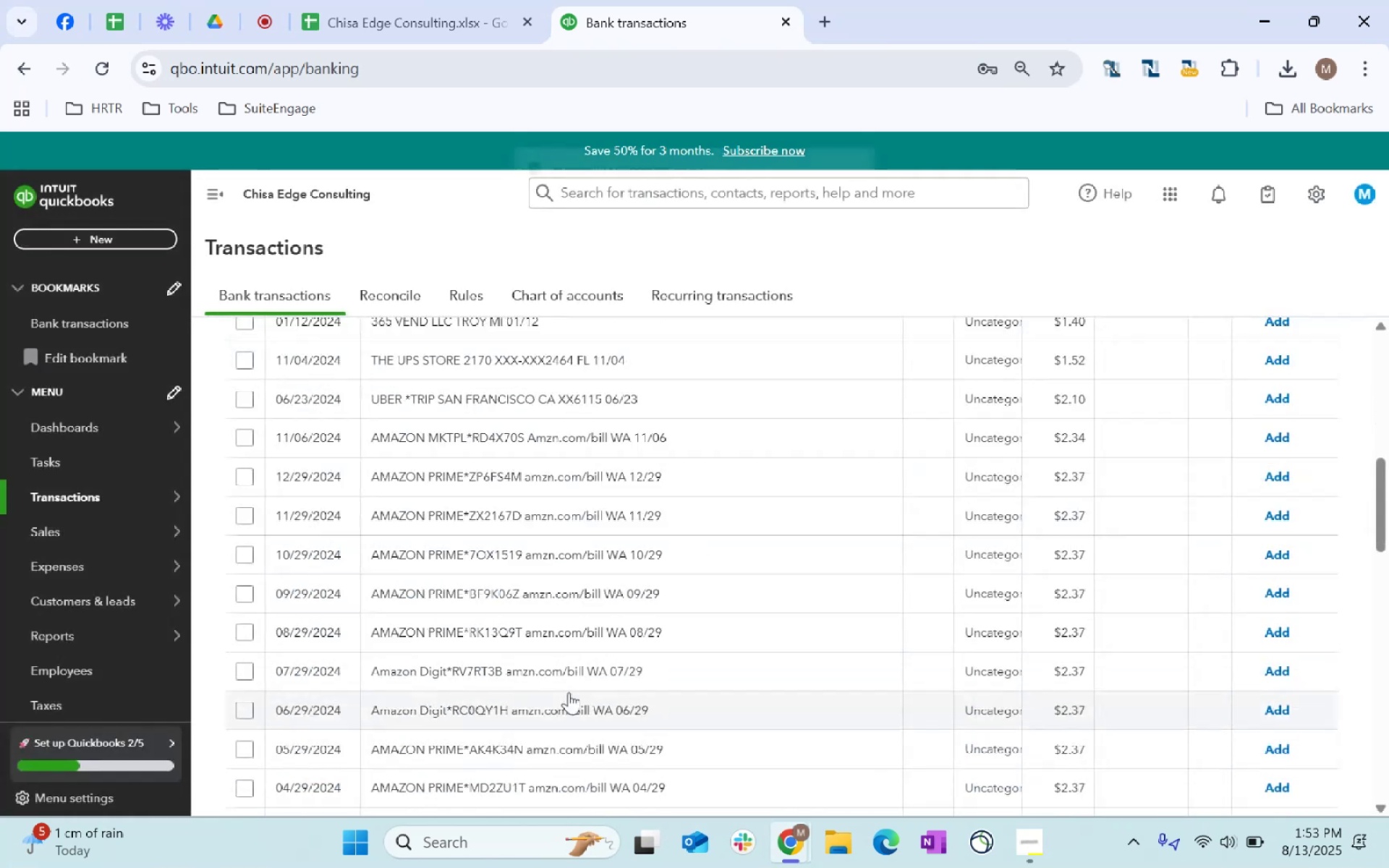 
scroll: coordinate [597, 662], scroll_direction: up, amount: 5.0
 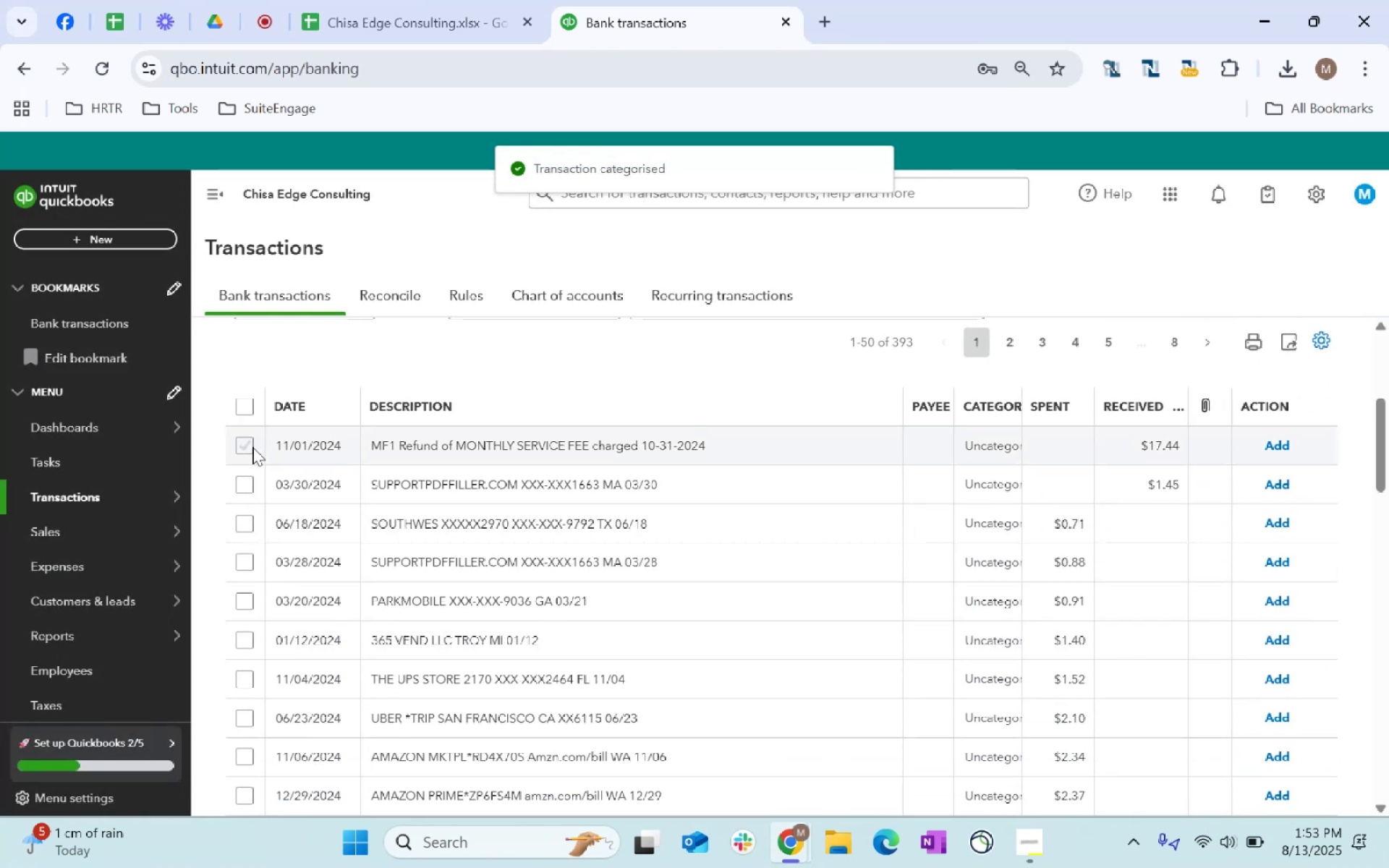 
left_click([252, 447])
 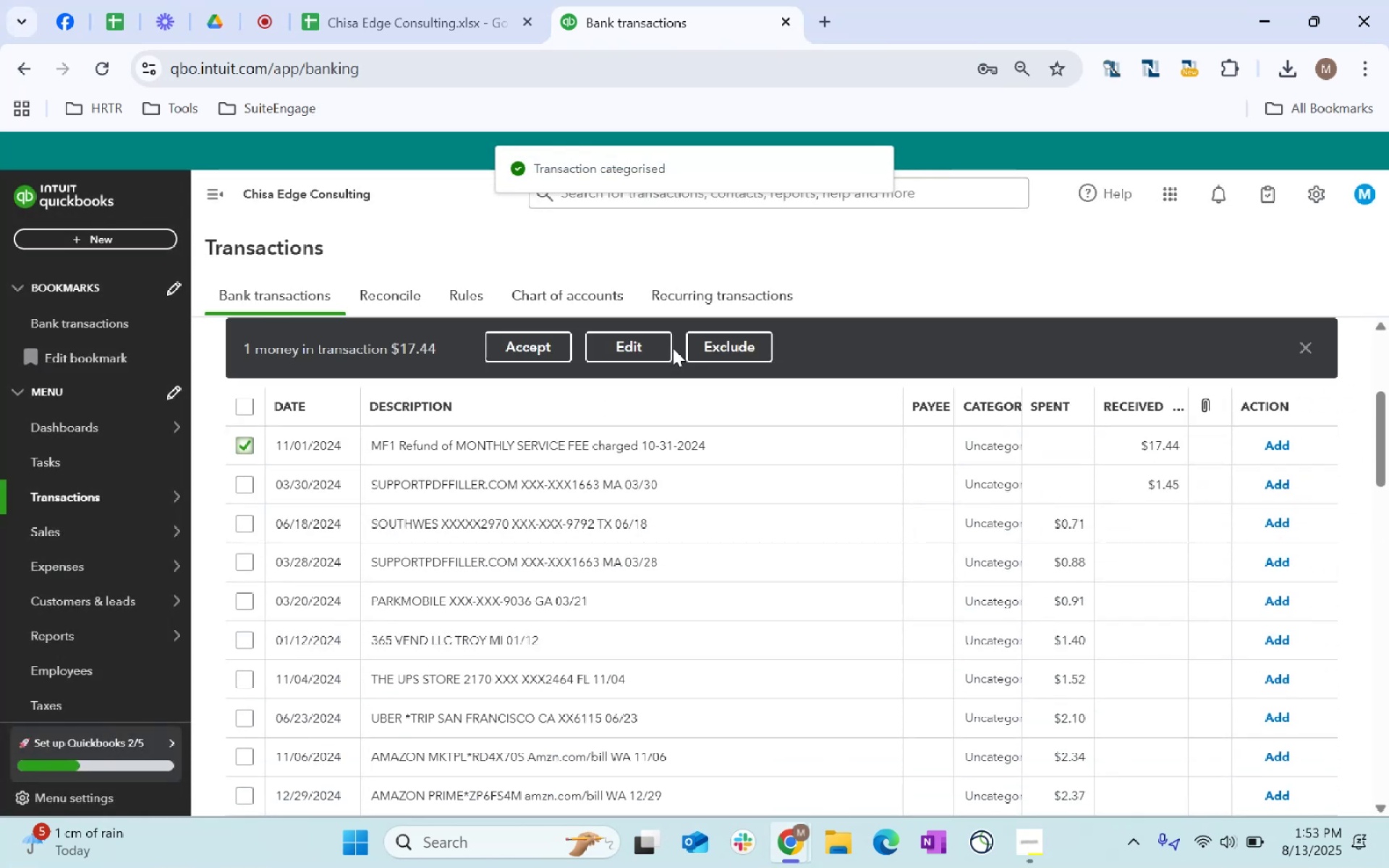 
left_click([640, 351])
 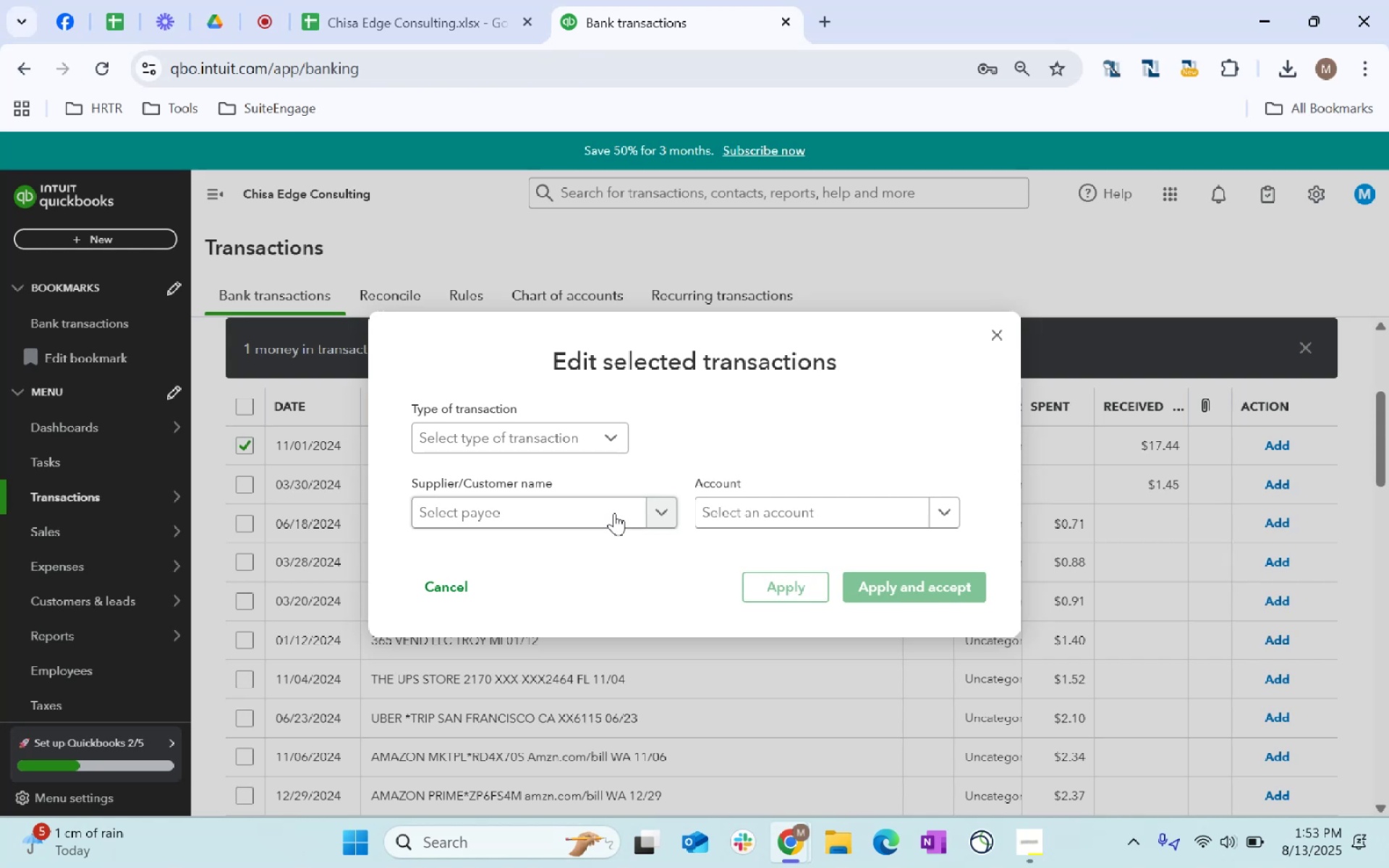 
left_click([538, 515])
 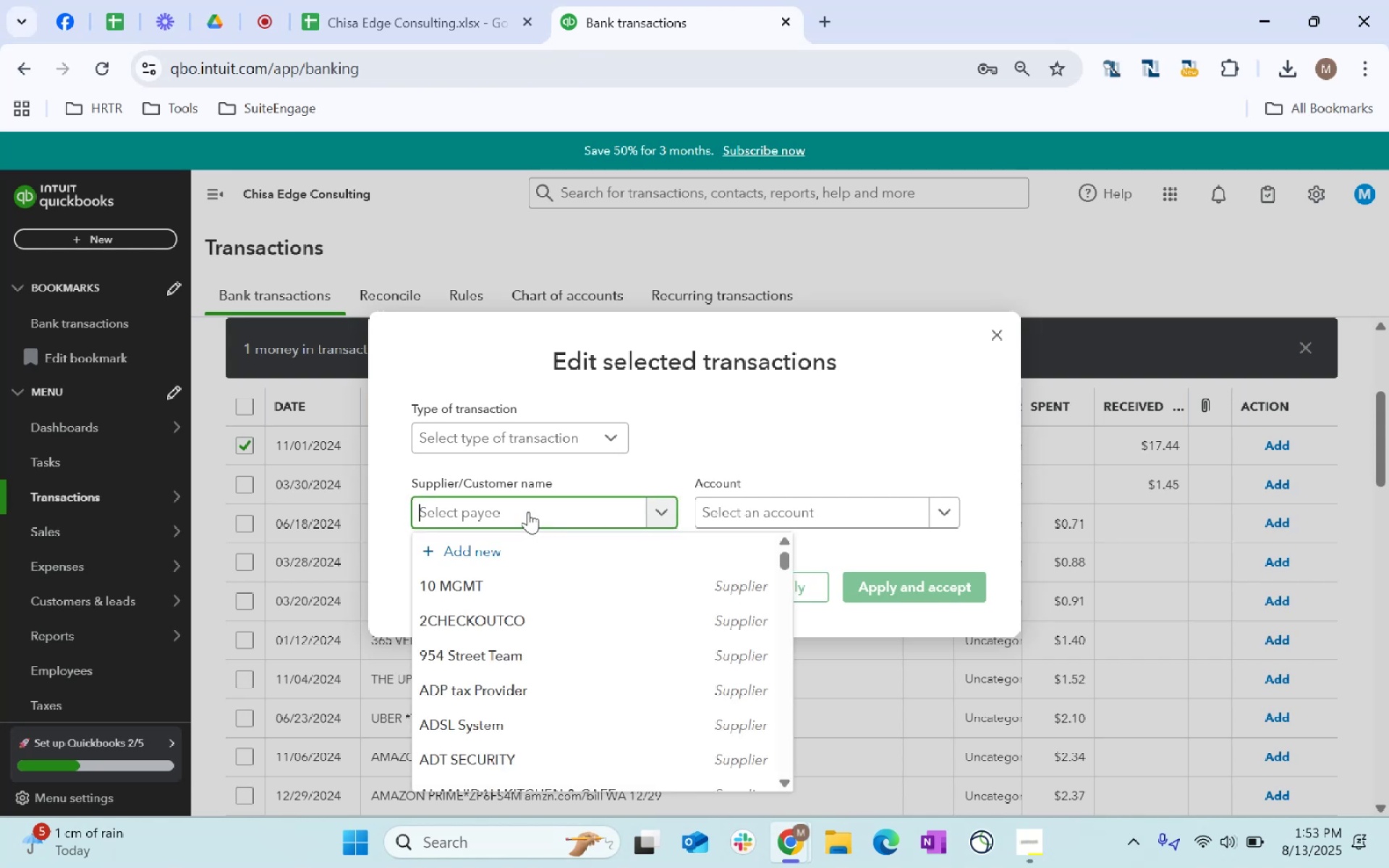 
type(MF1)
 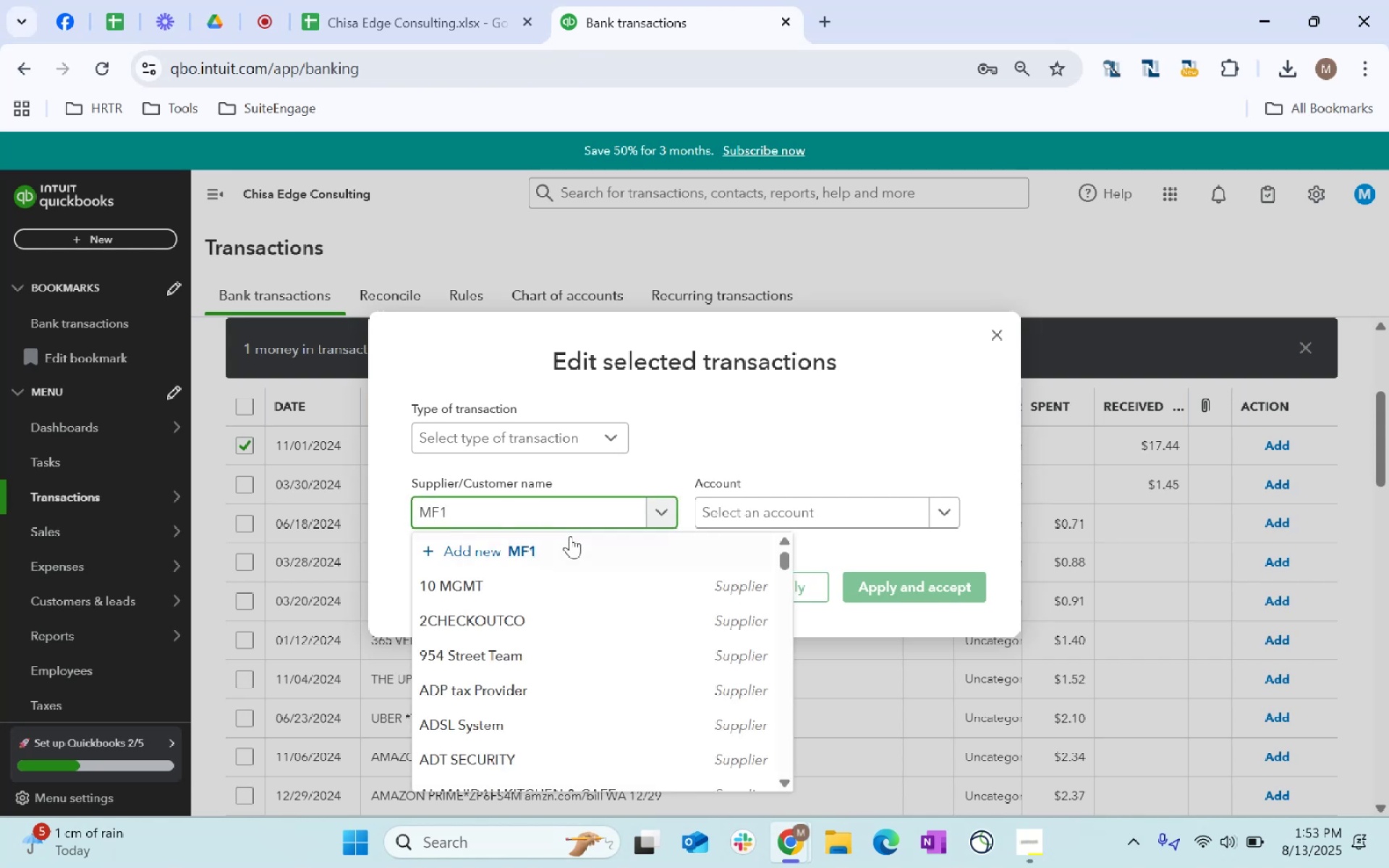 
left_click([567, 541])
 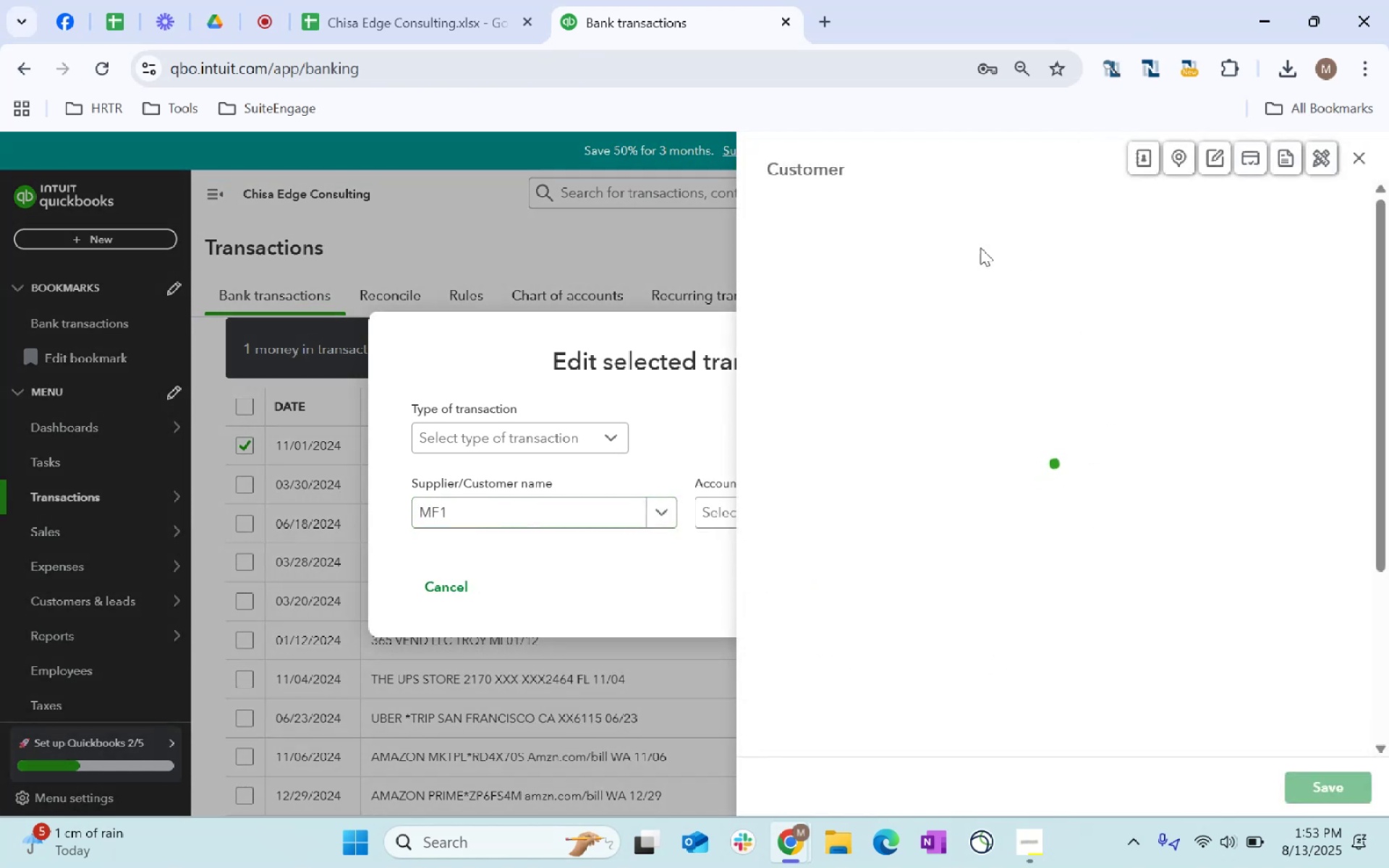 
scroll: coordinate [1329, 794], scroll_direction: down, amount: 128.0
 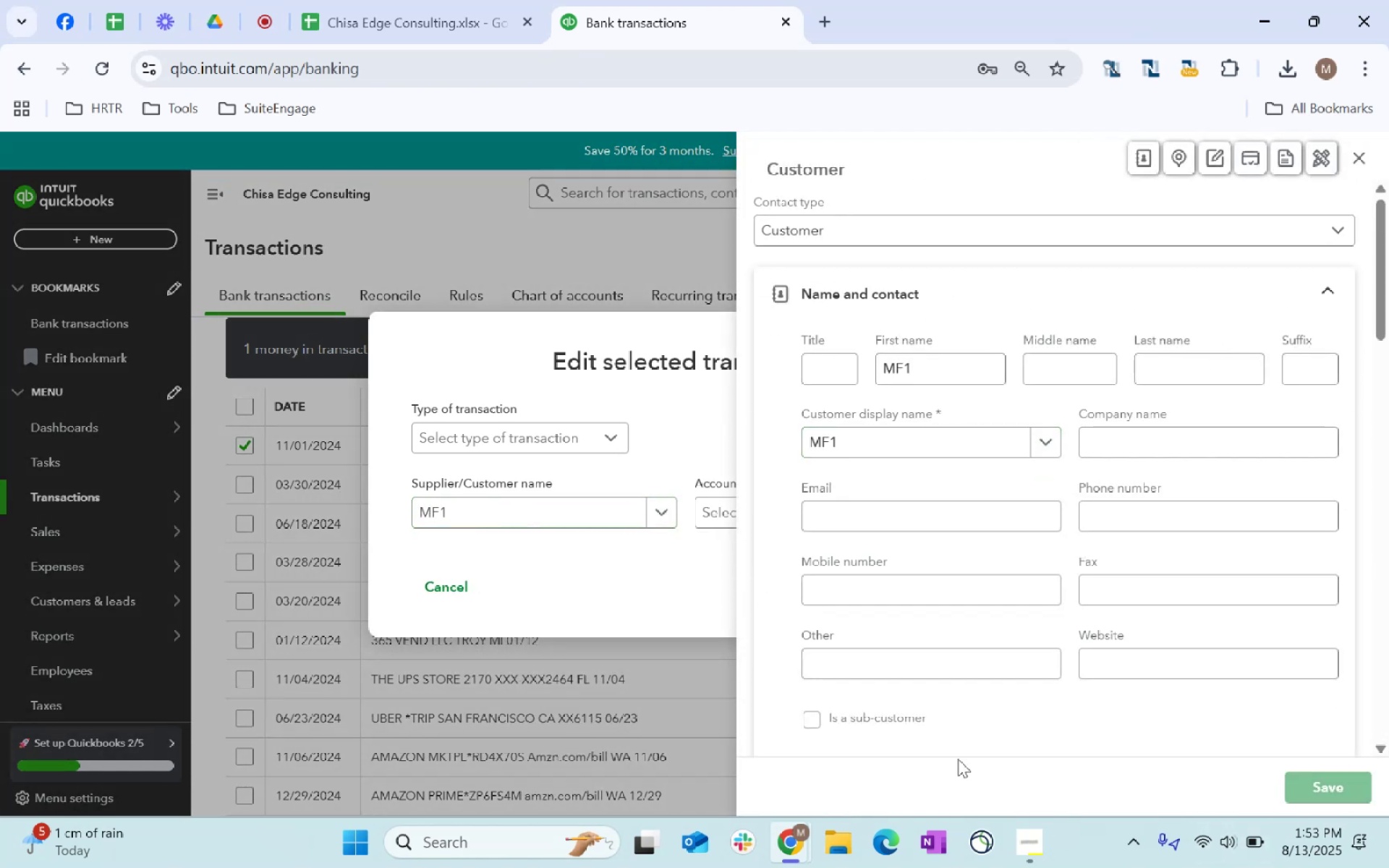 
left_click([1332, 809])
 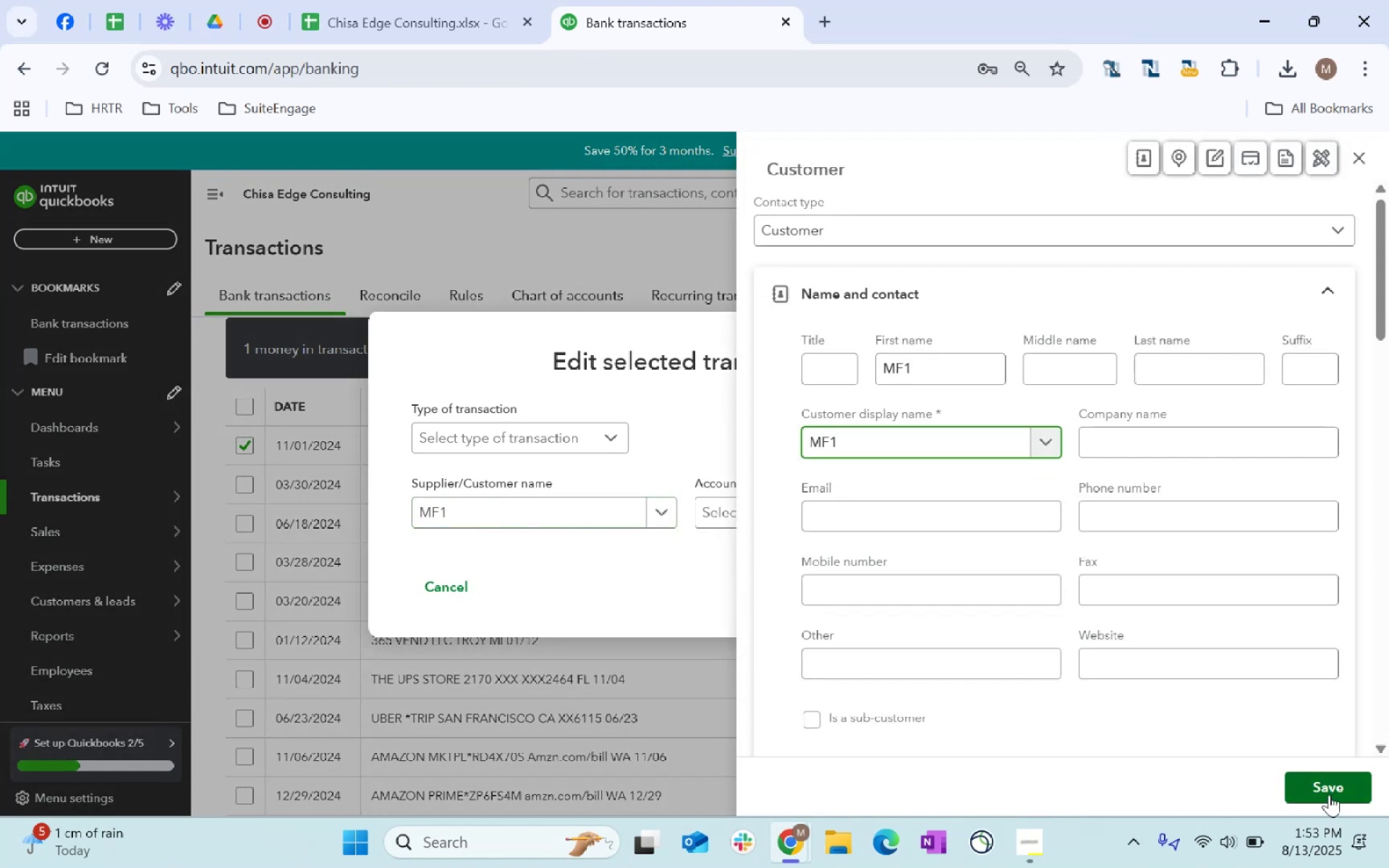 
left_click([1329, 794])
 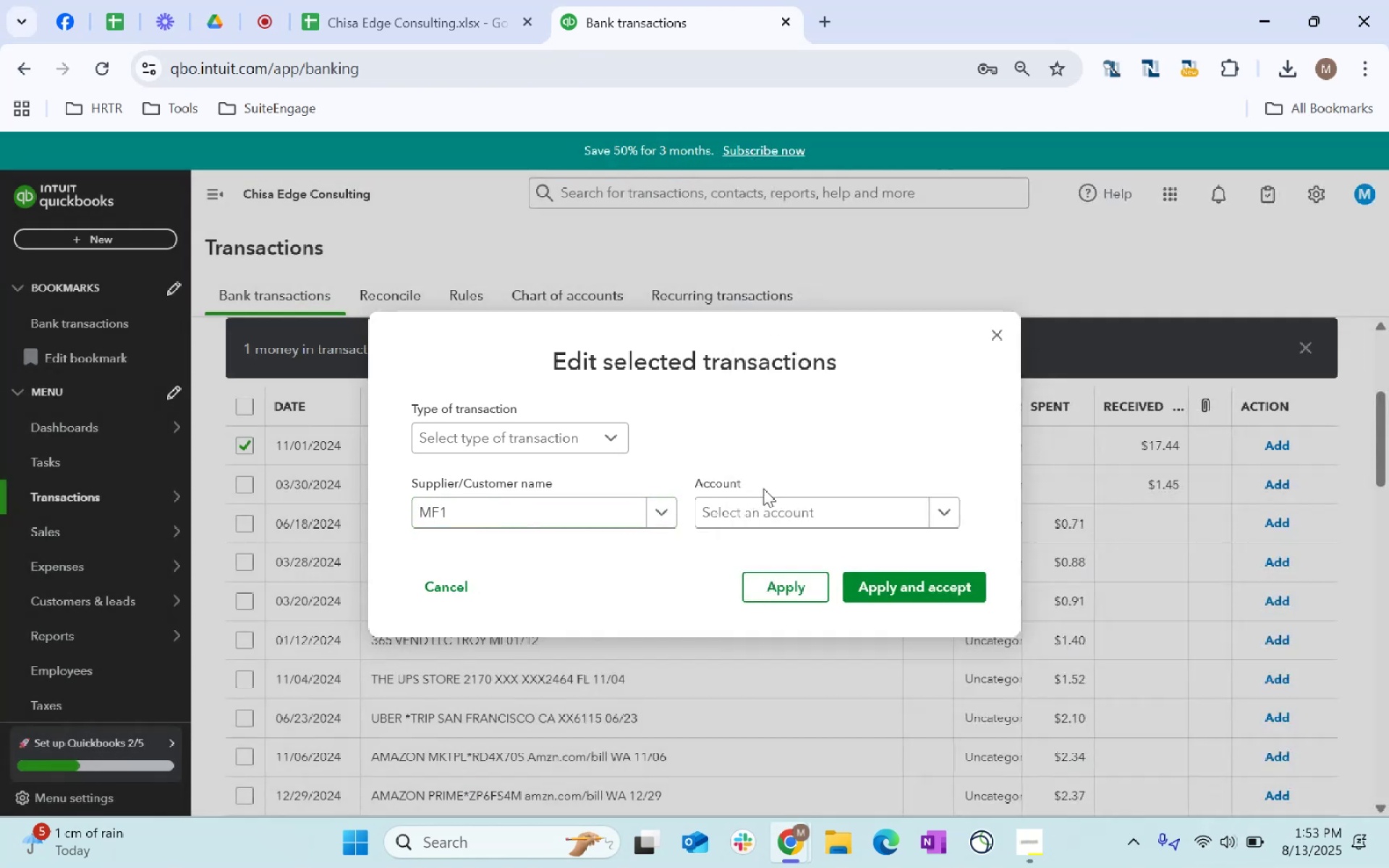 
left_click([777, 505])
 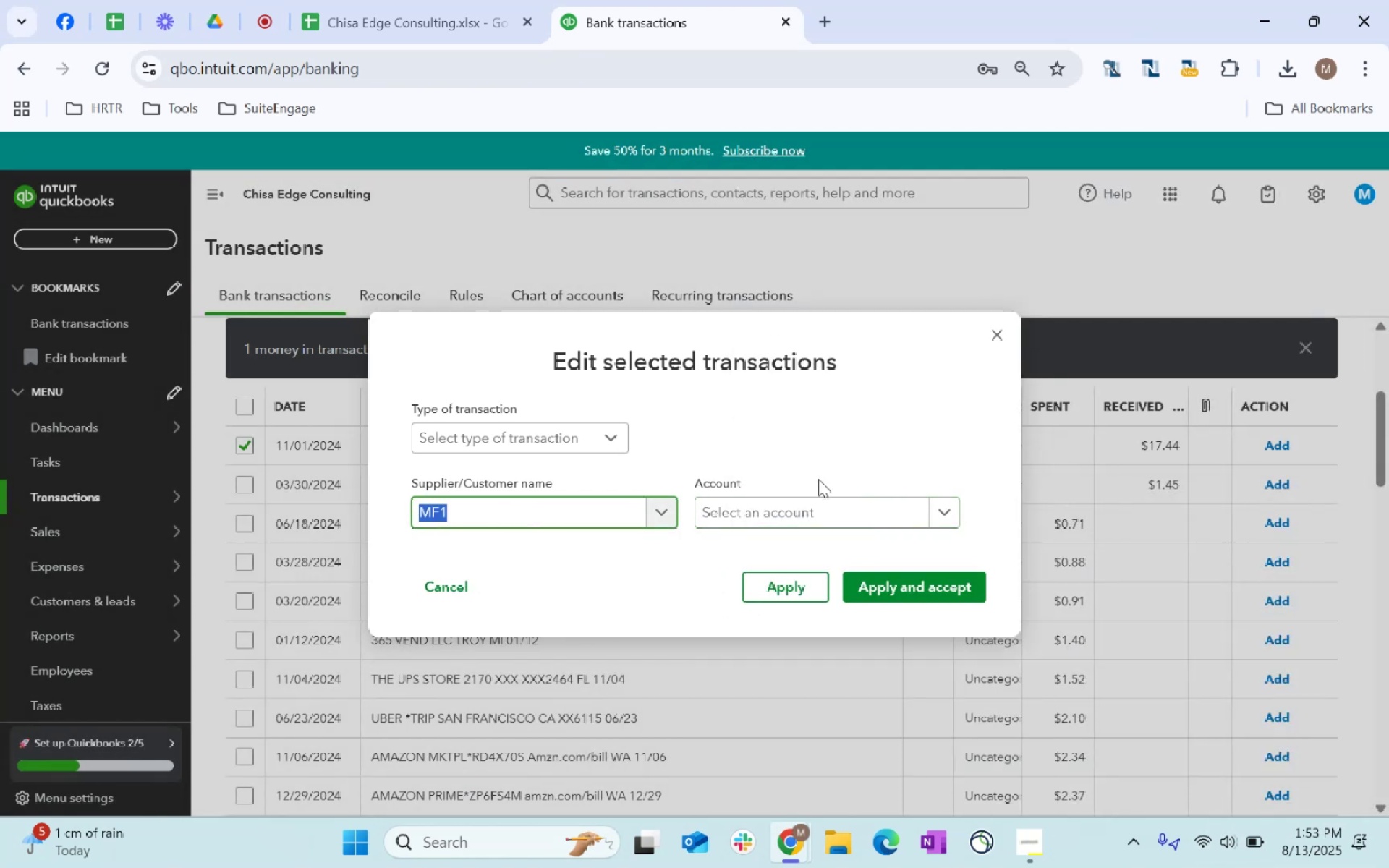 
left_click([812, 502])
 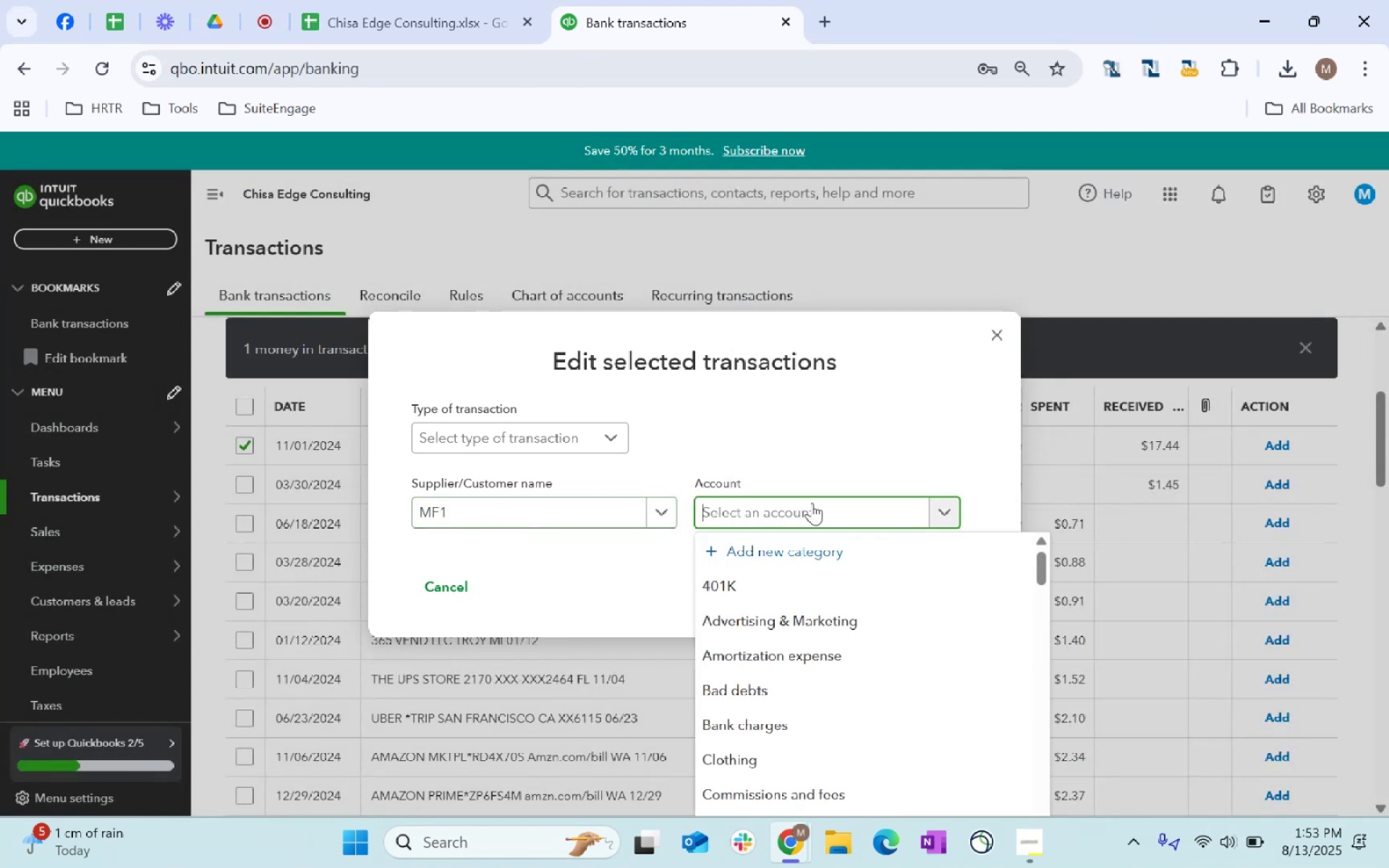 
type(other)
 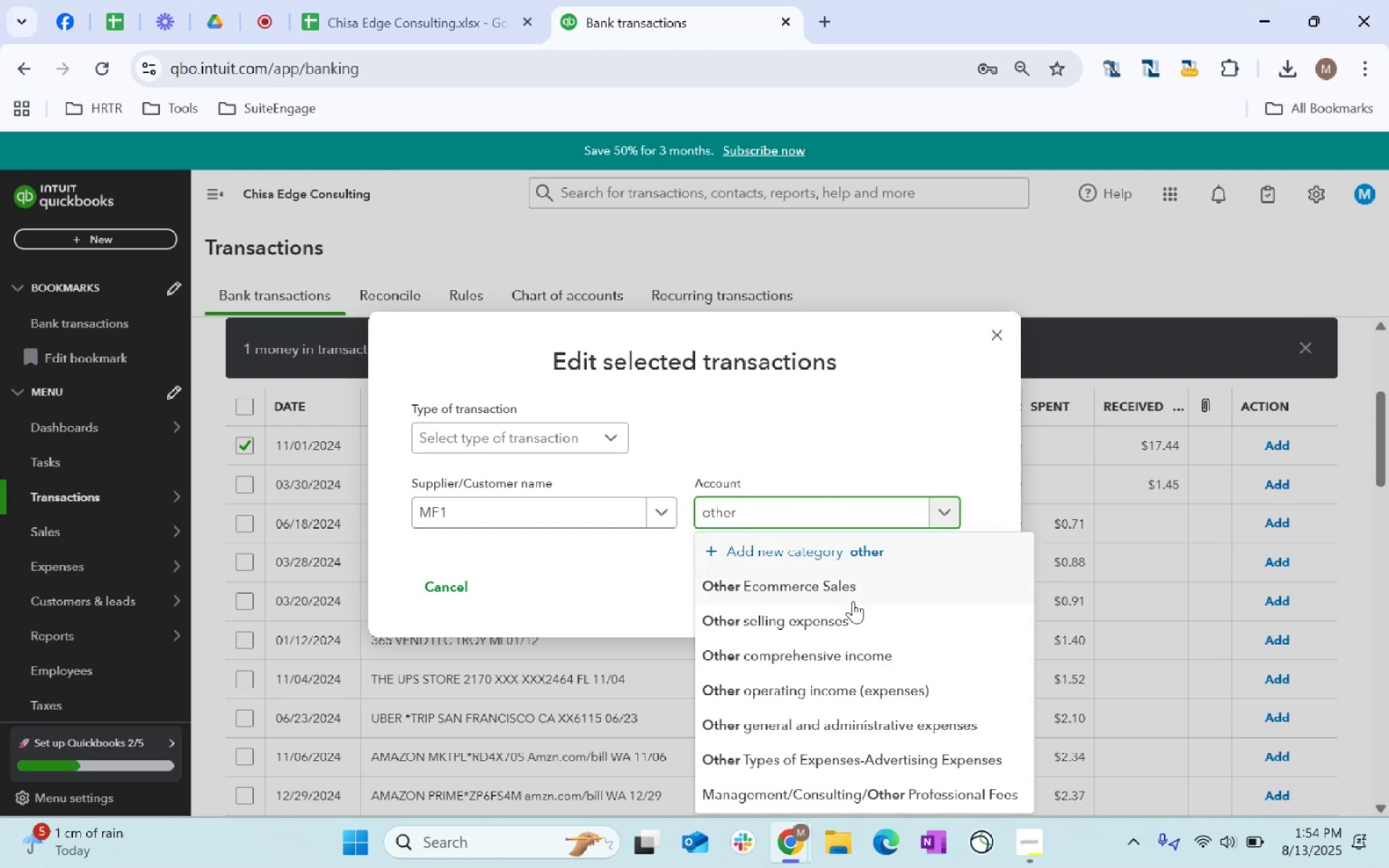 
left_click([864, 660])
 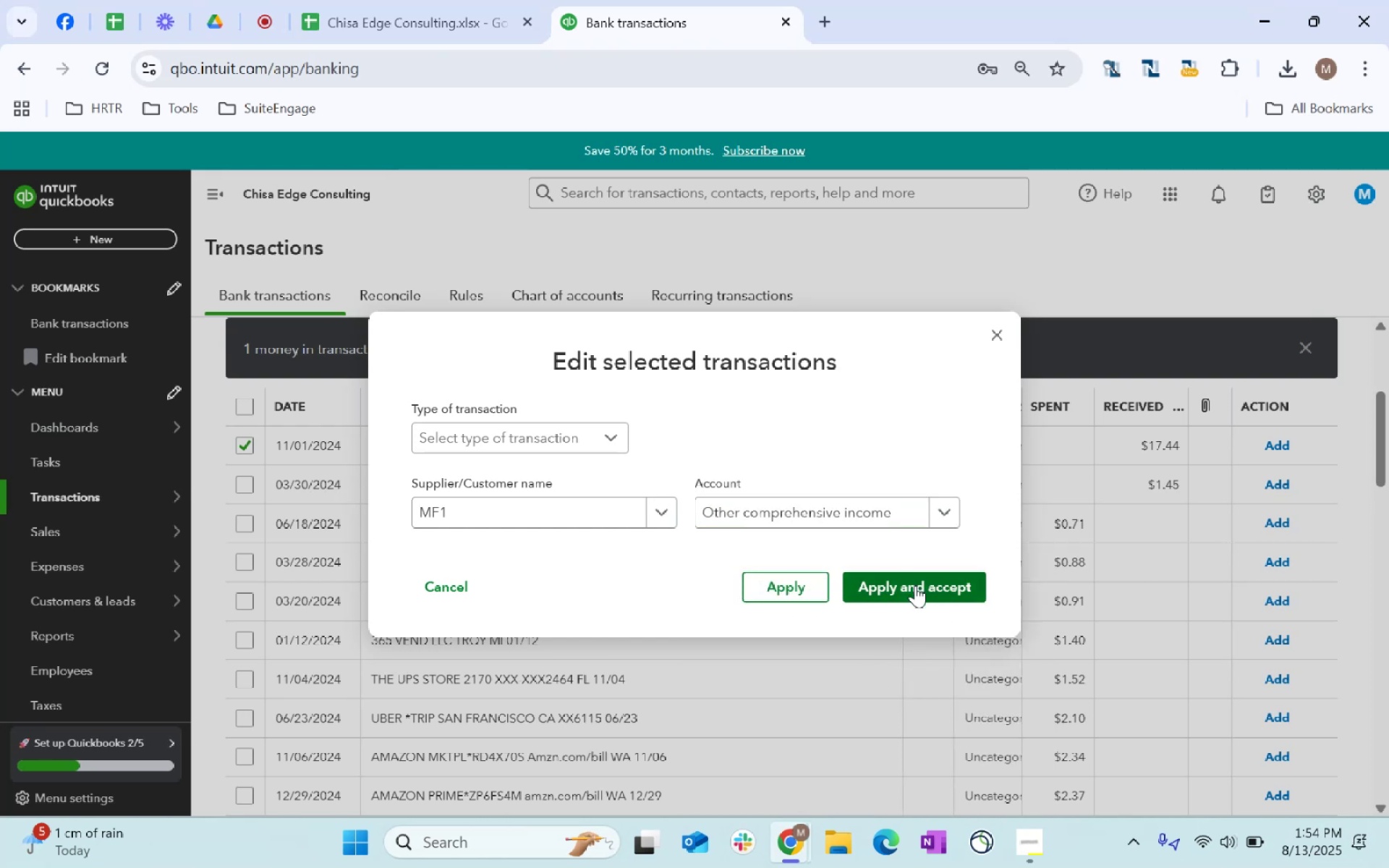 
left_click([915, 585])
 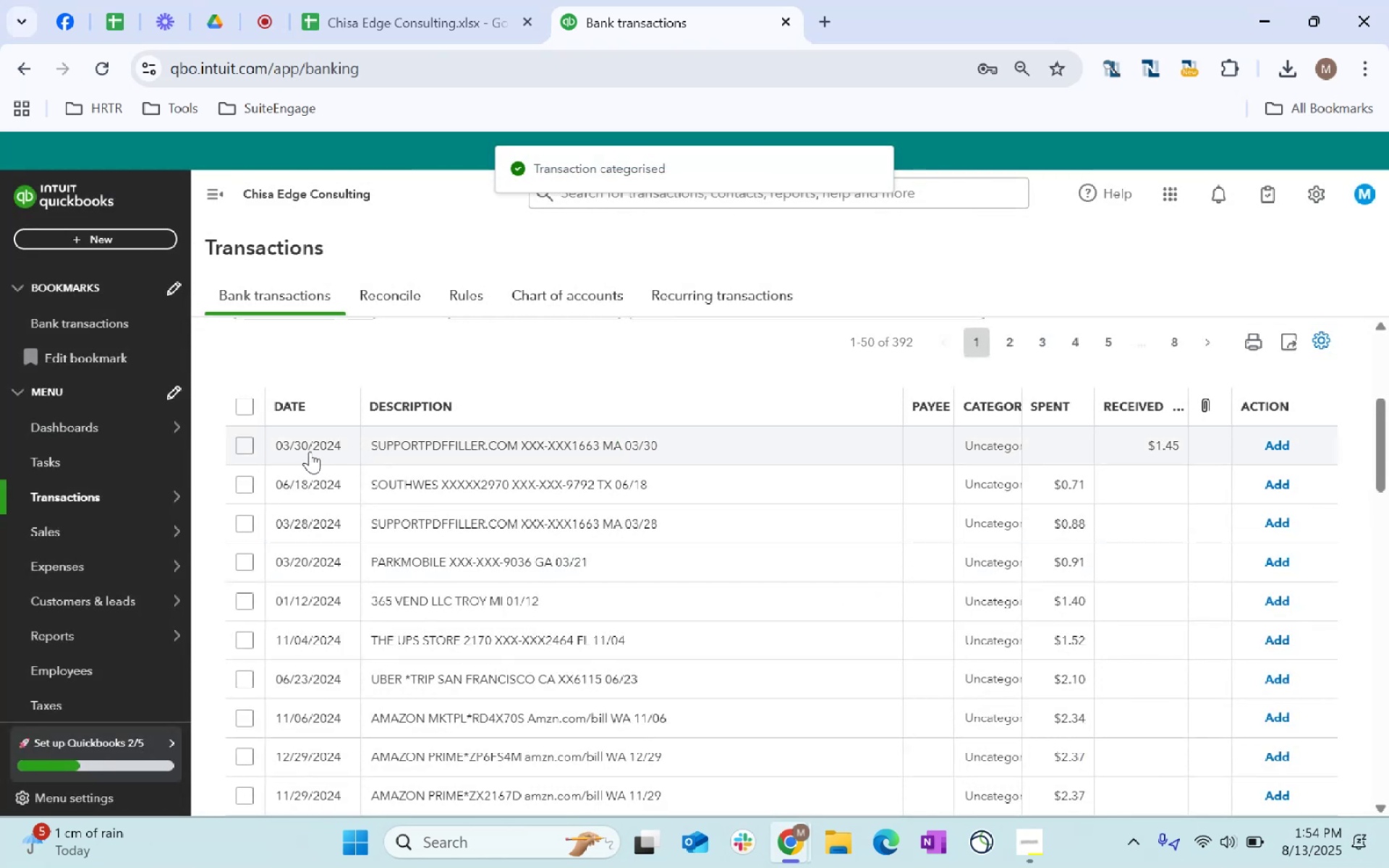 
left_click([247, 446])
 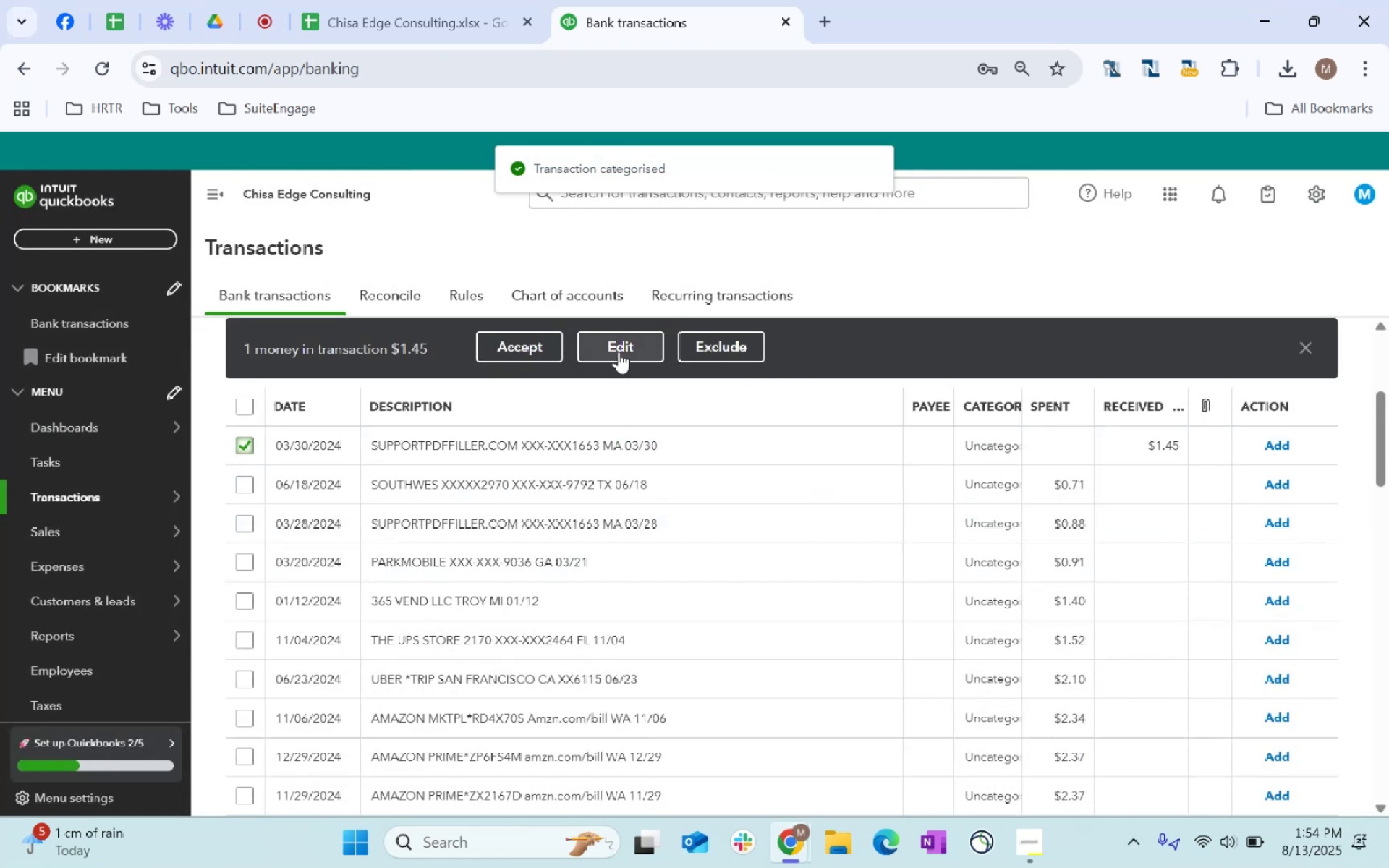 
left_click([619, 352])
 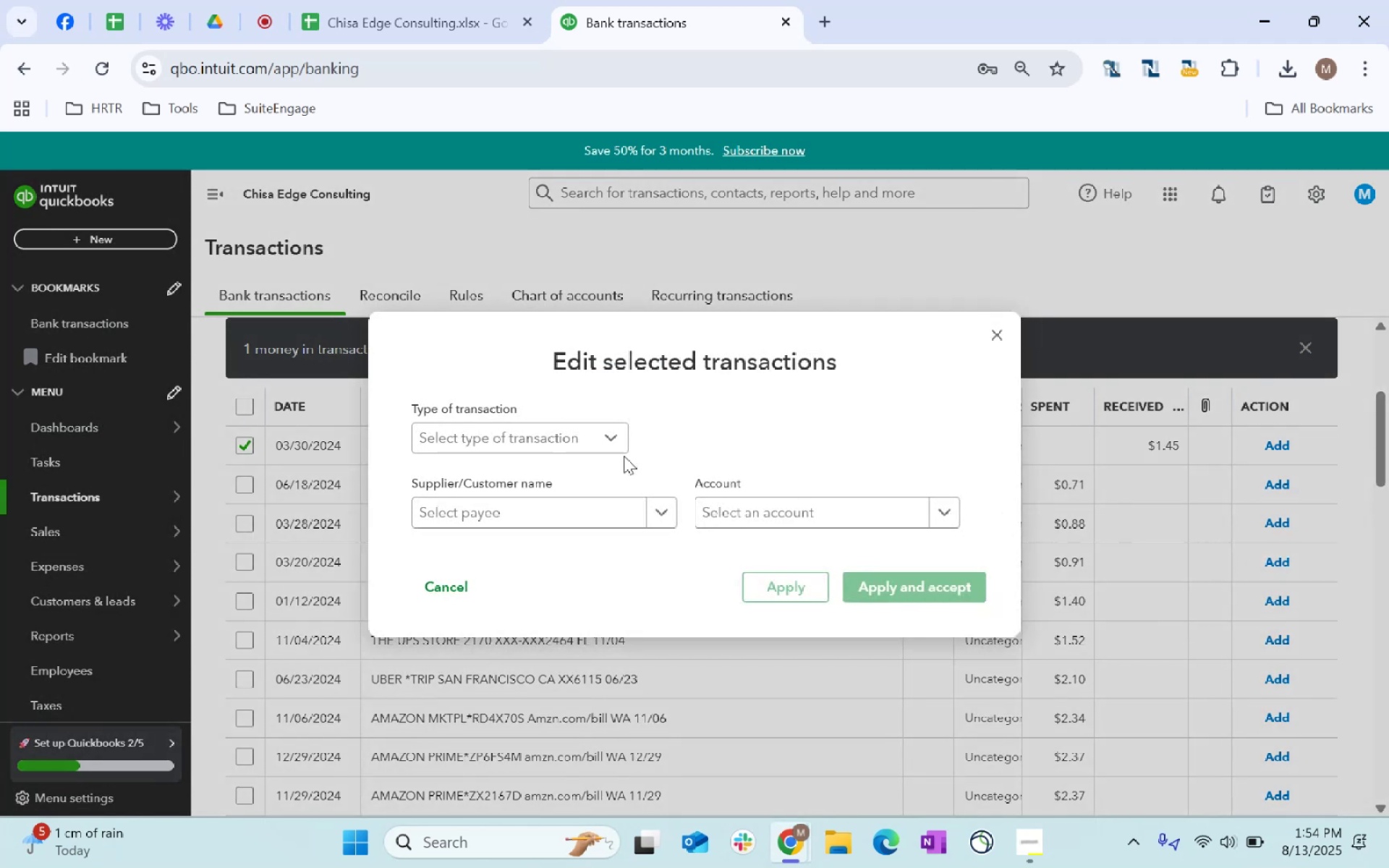 
left_click([582, 441])
 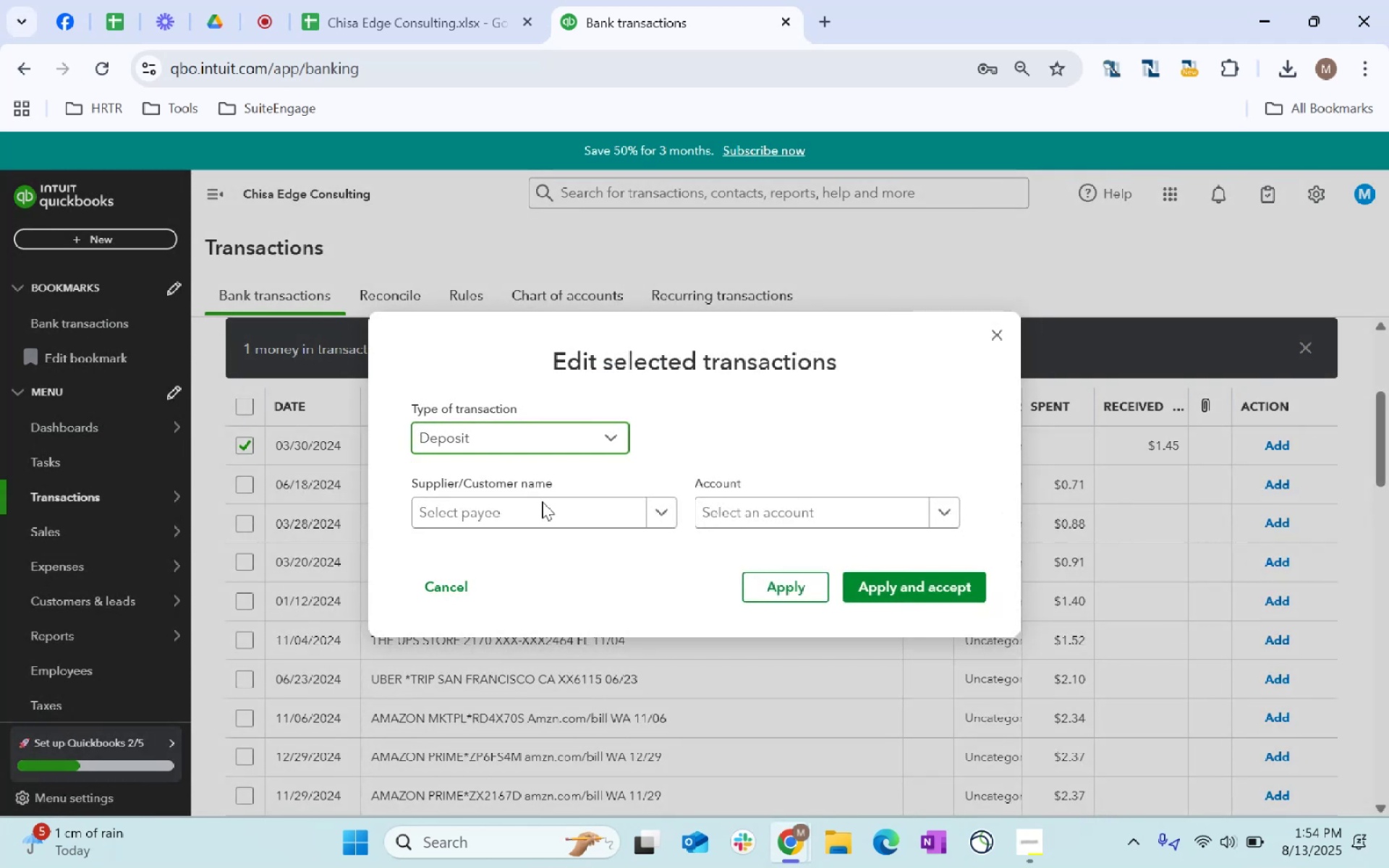 
double_click([541, 523])
 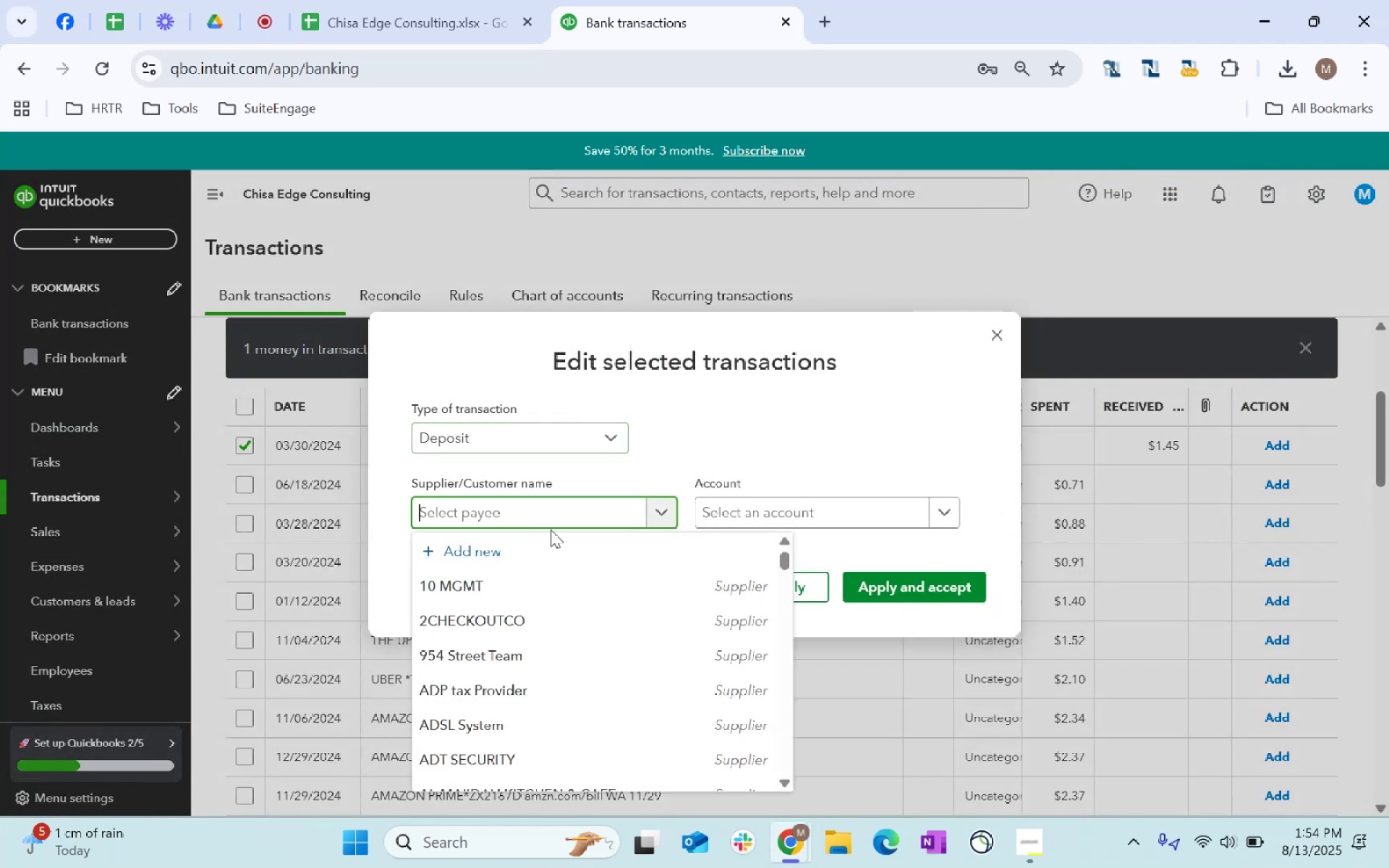 
type(Support PDF Filler)
 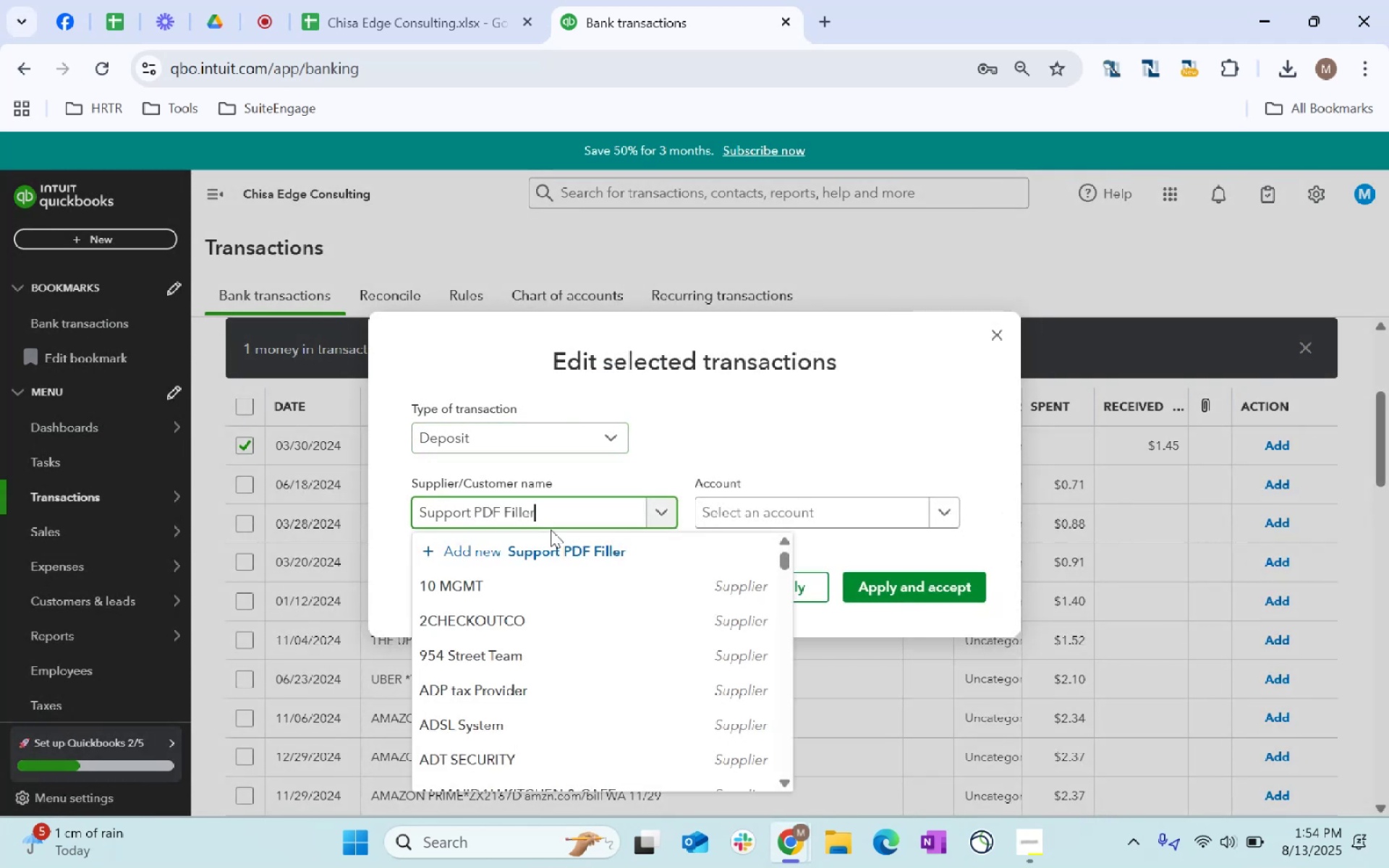 
left_click([549, 556])
 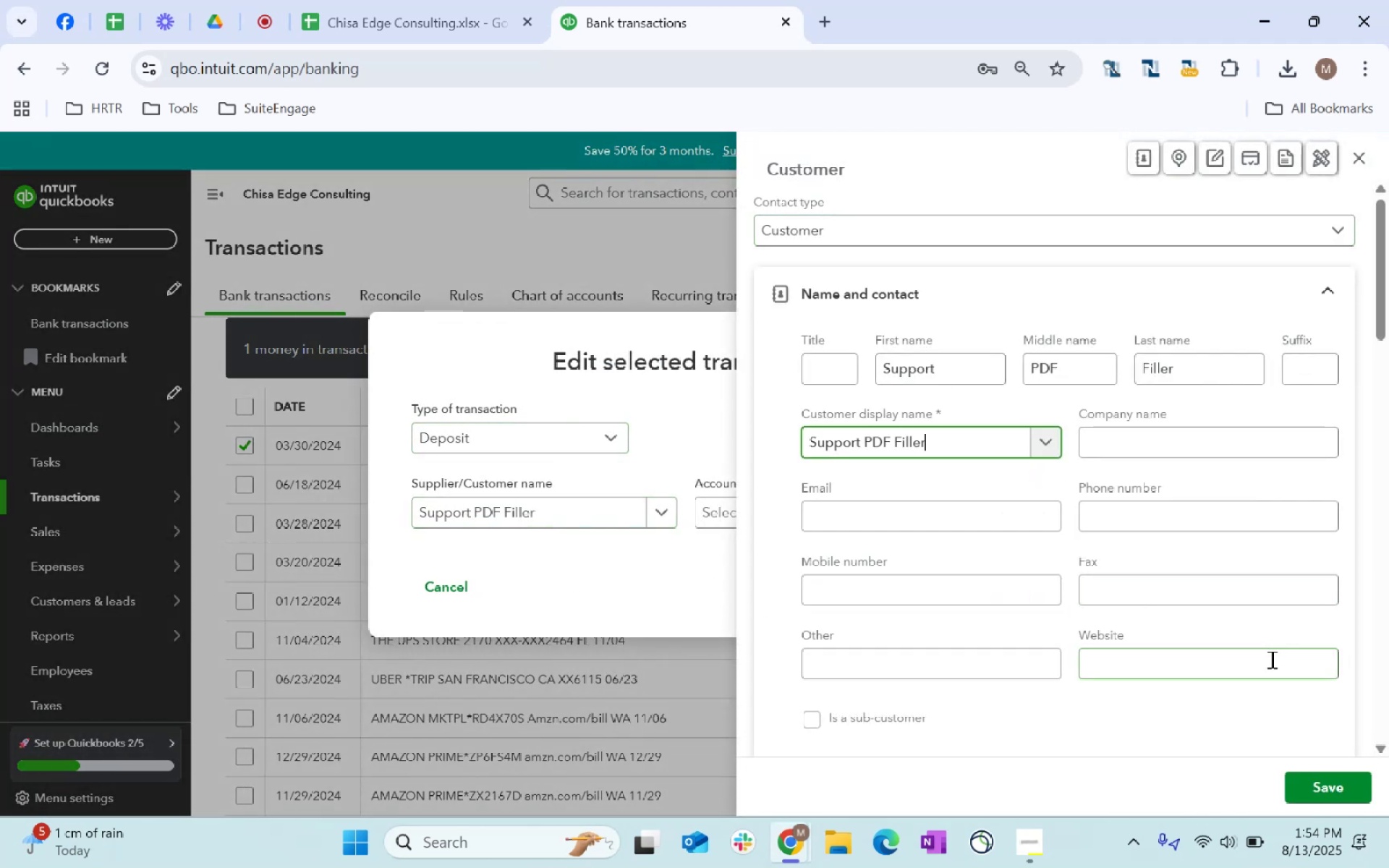 
left_click([1358, 796])
 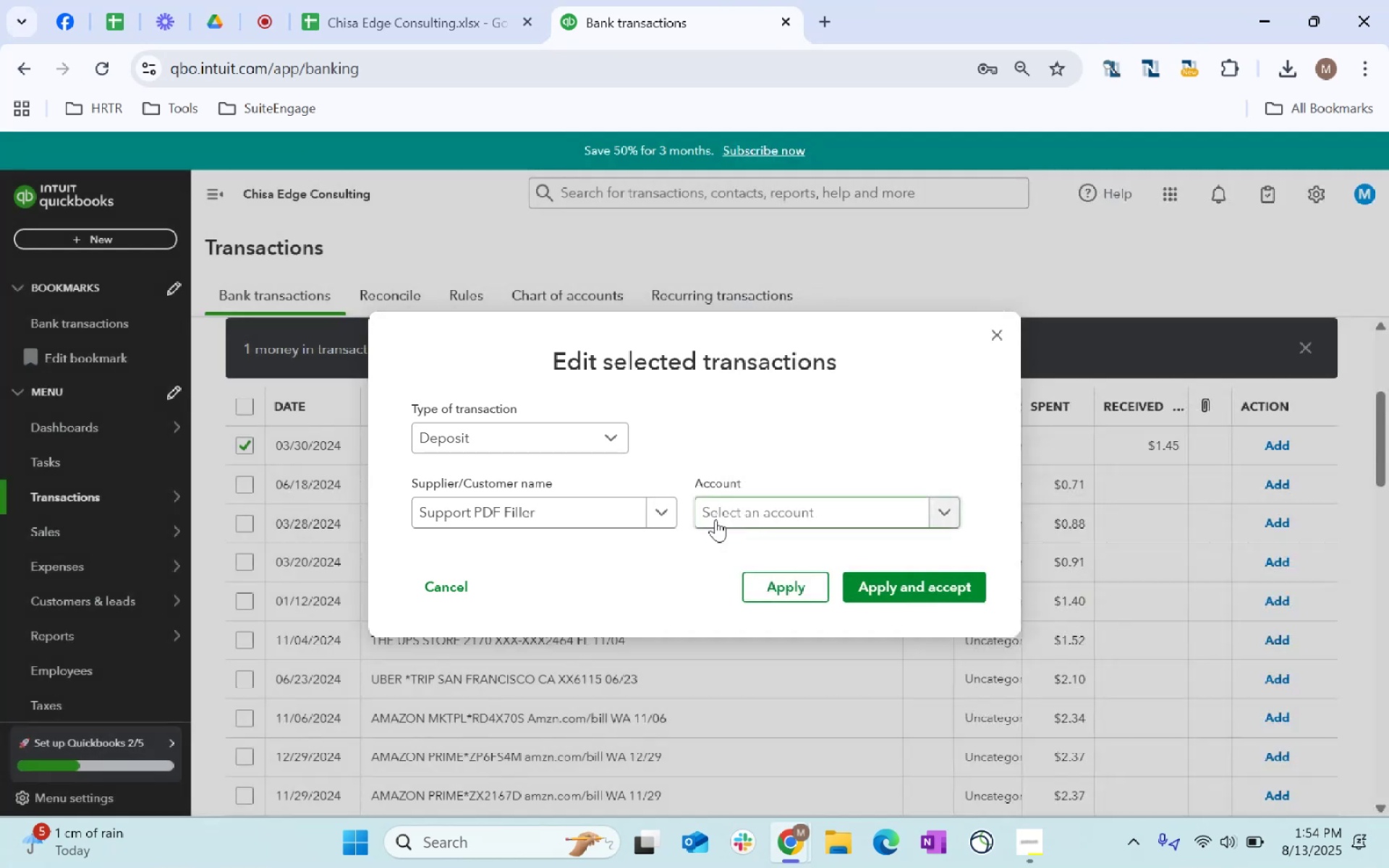 
left_click([745, 514])
 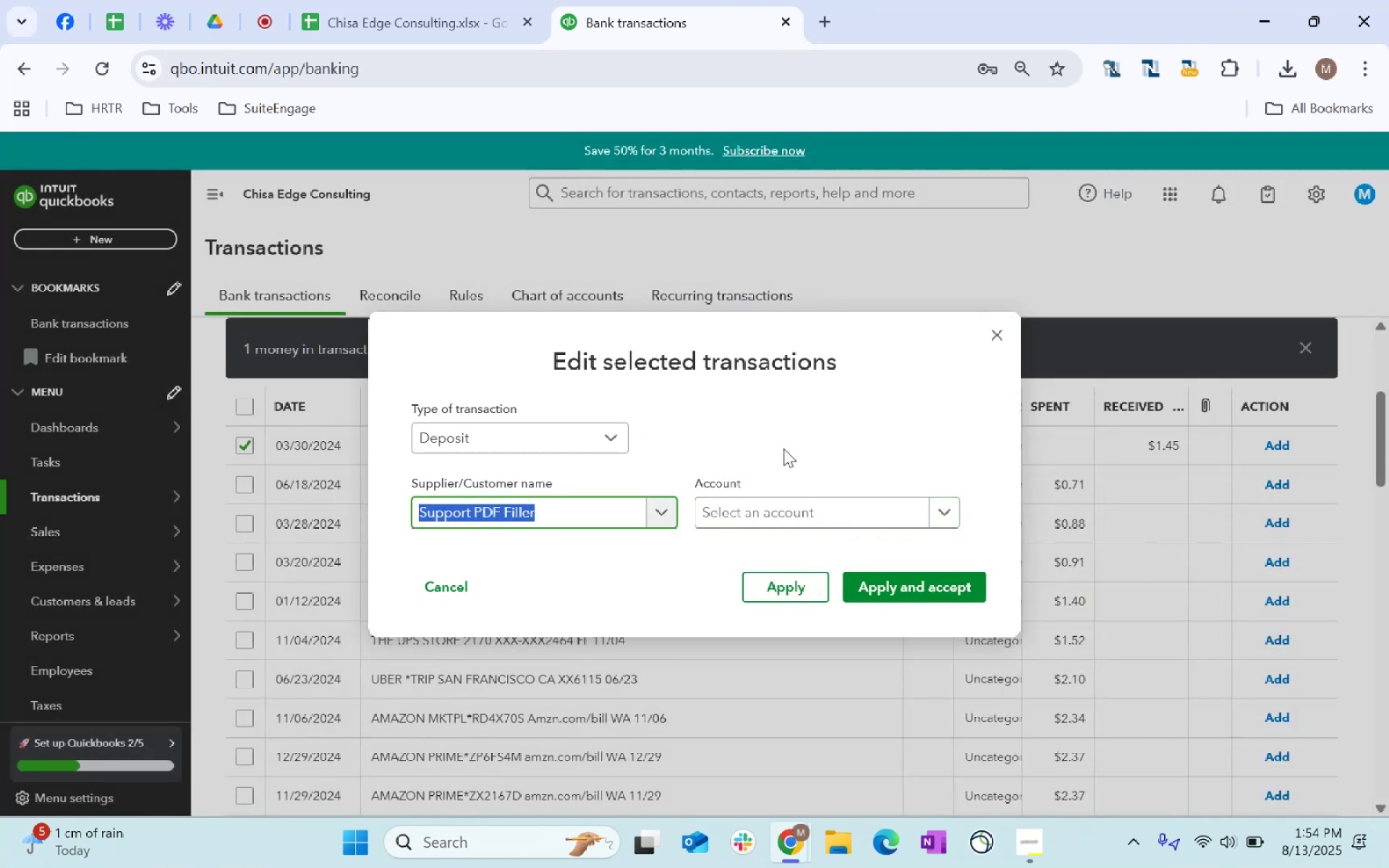 
left_click([804, 519])
 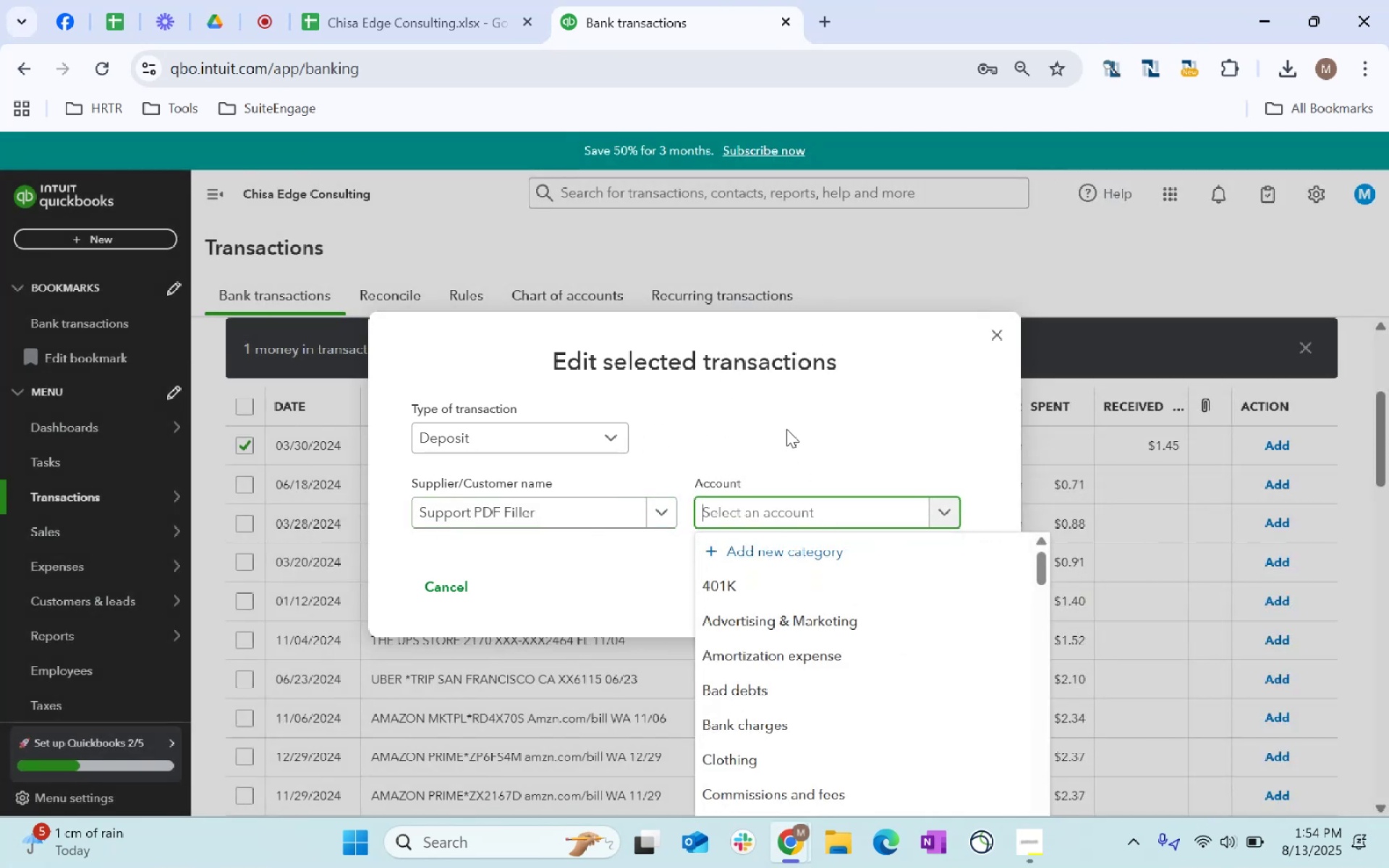 
type(Soft)
 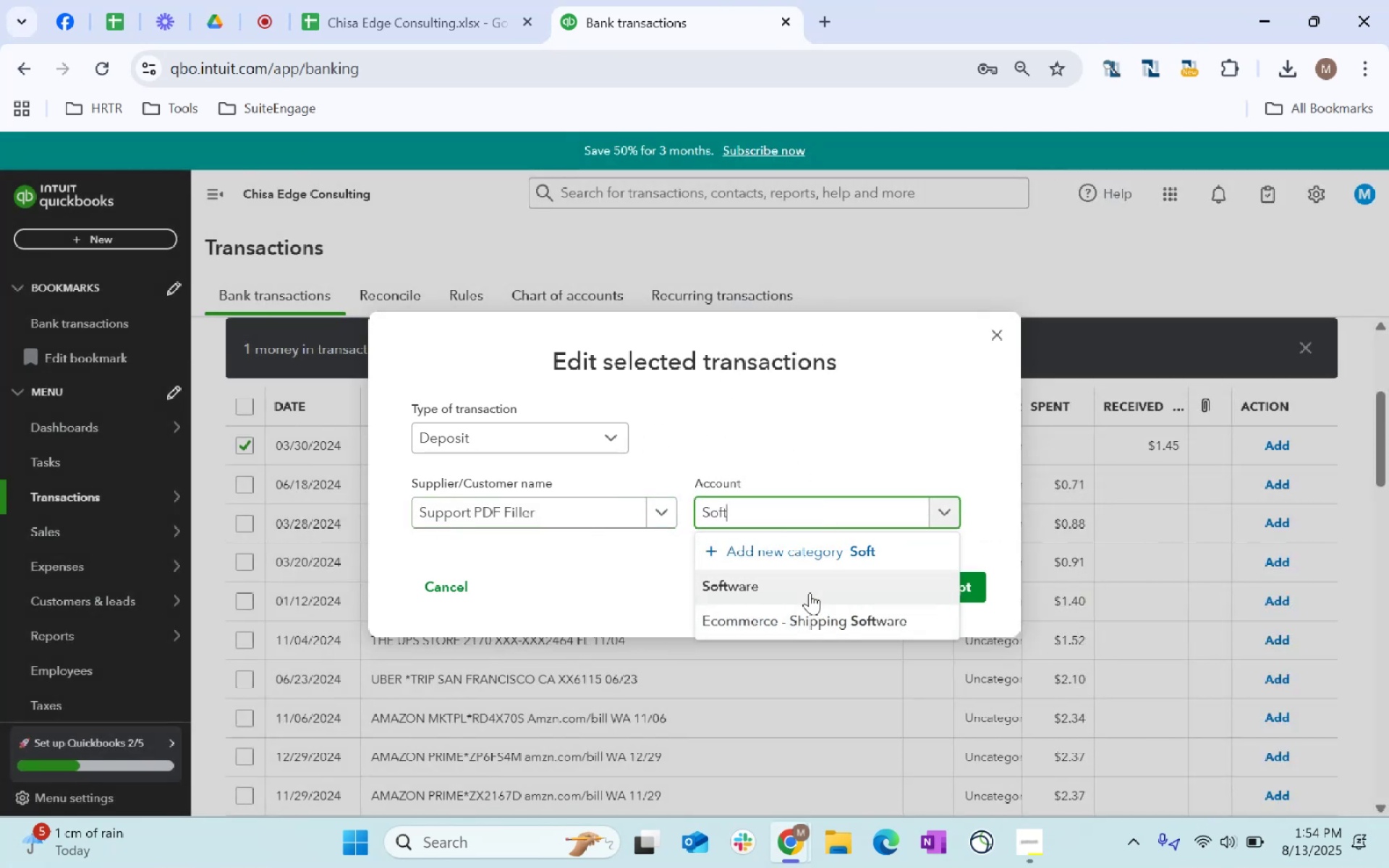 
left_click([925, 601])
 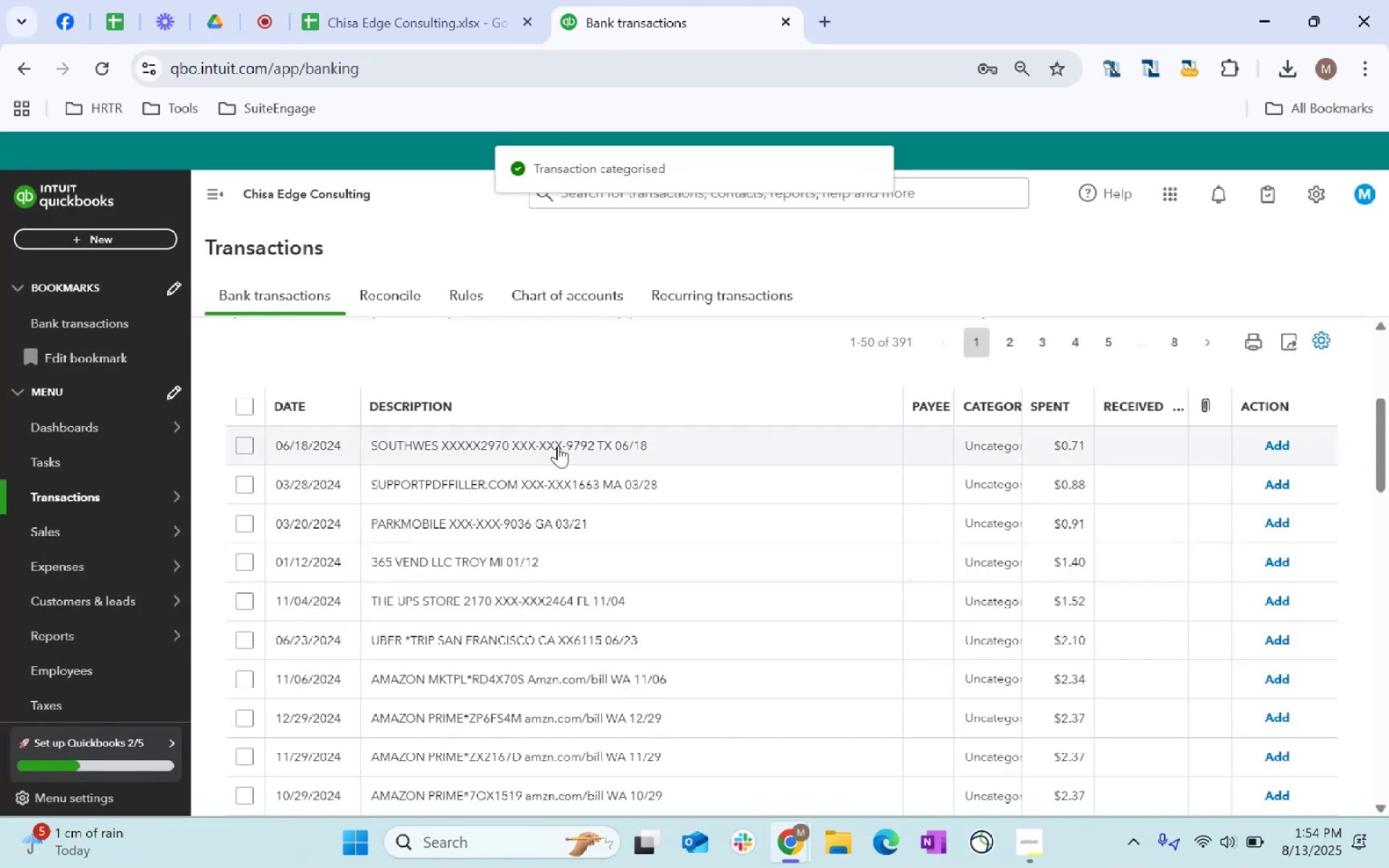 
scroll: coordinate [838, 587], scroll_direction: down, amount: 37.0
 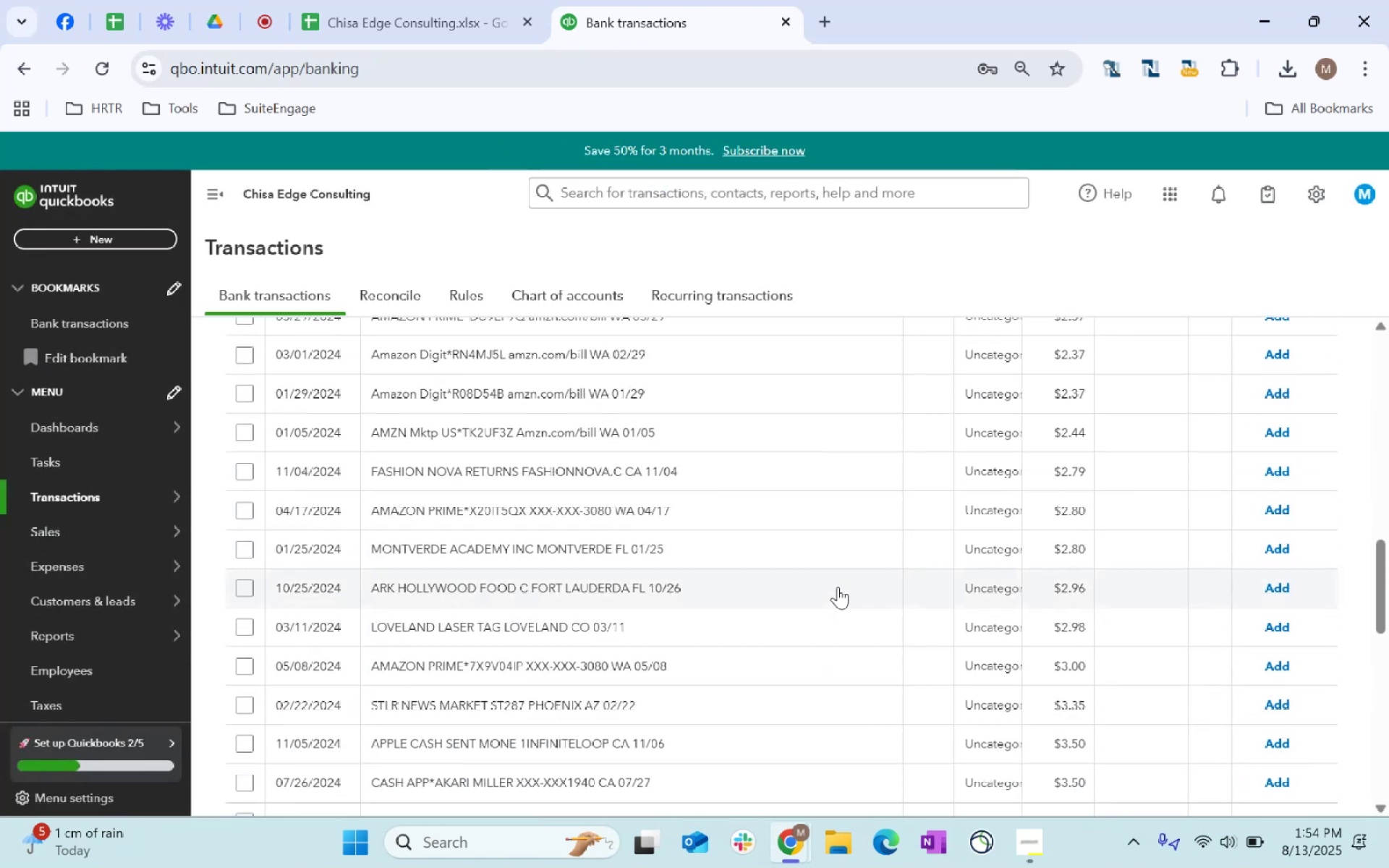 
scroll: coordinate [838, 586], scroll_direction: up, amount: 9.0
 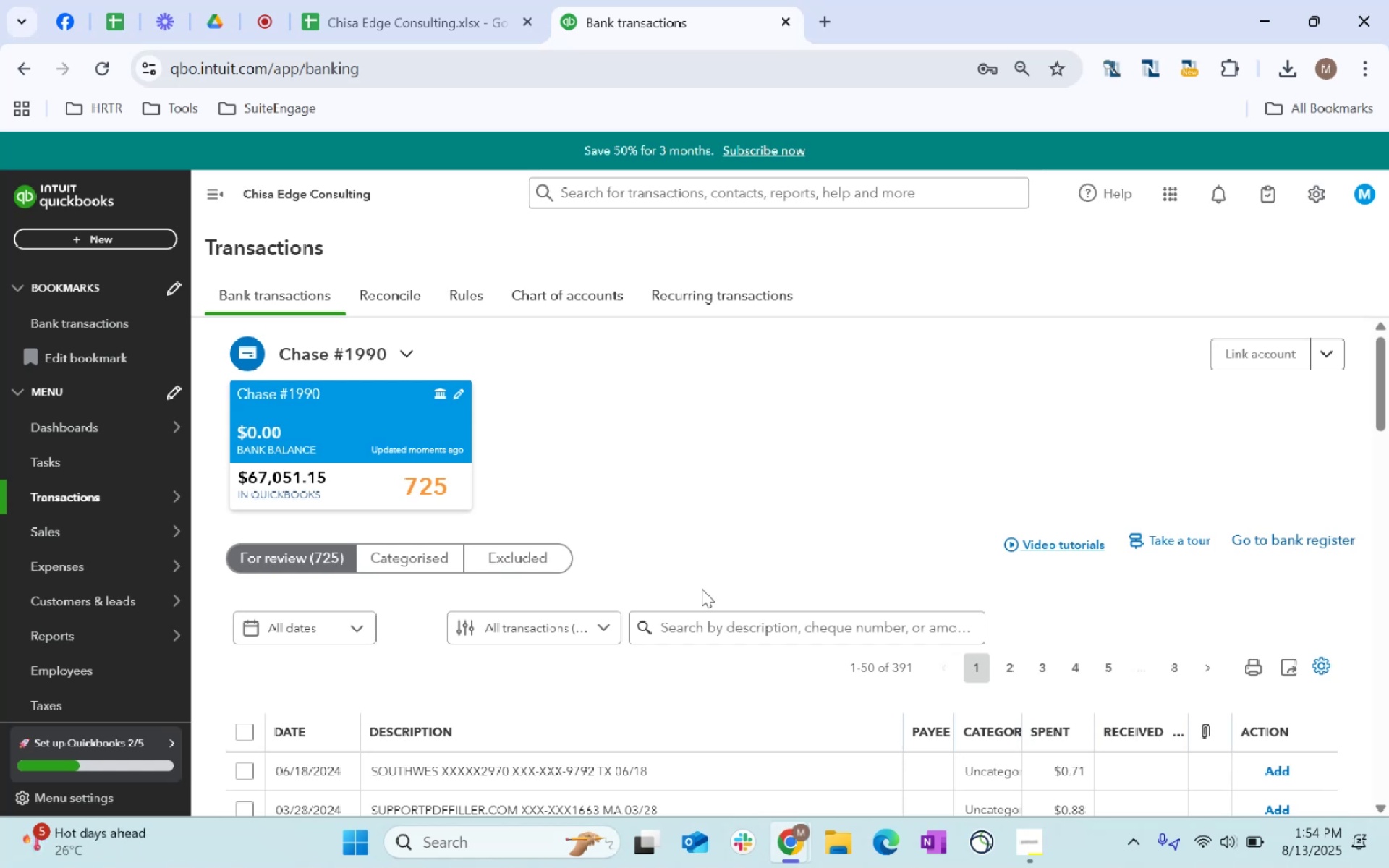 
wait(22.72)
 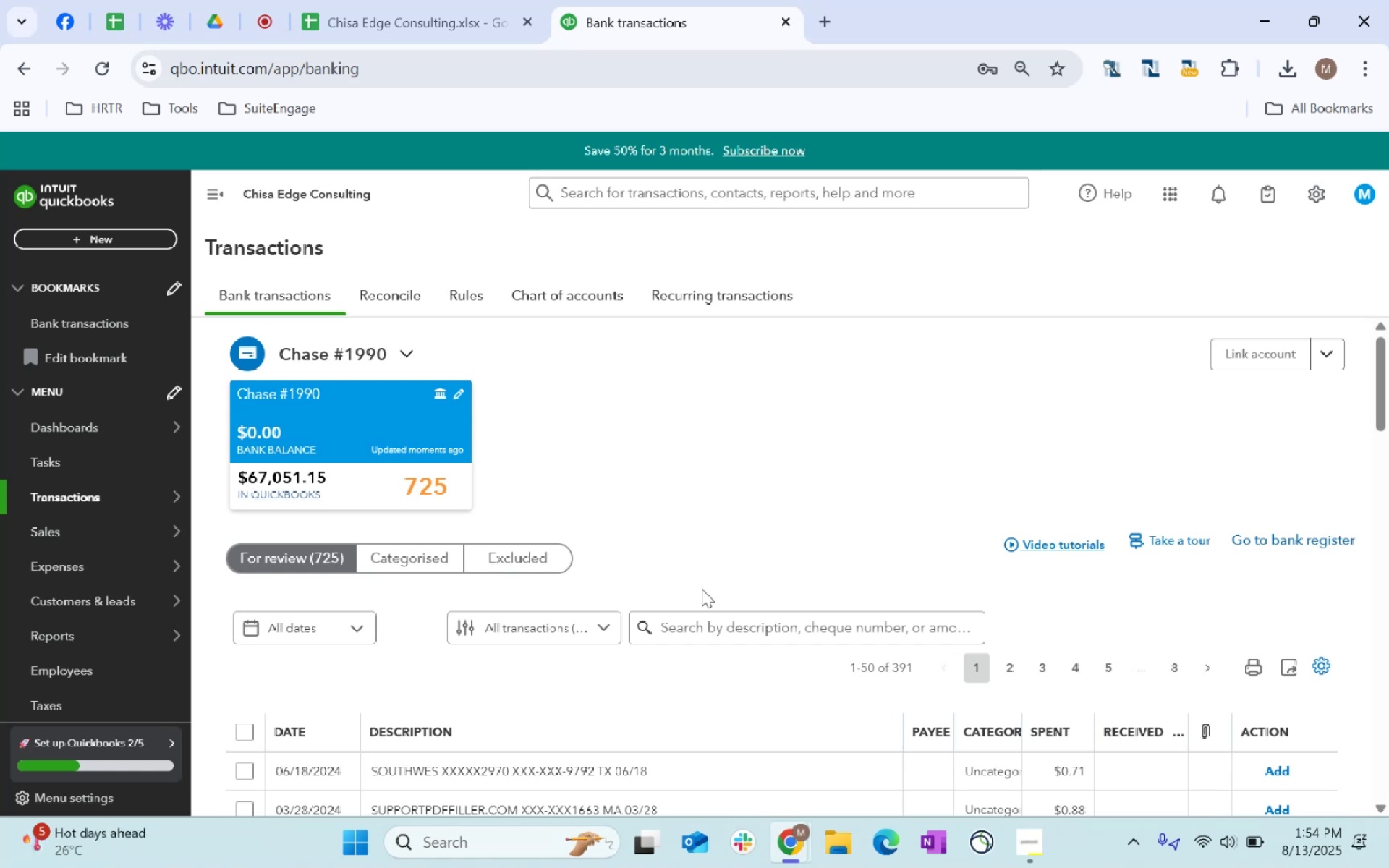 
scroll: coordinate [1289, 470], scroll_direction: down, amount: 2.0
 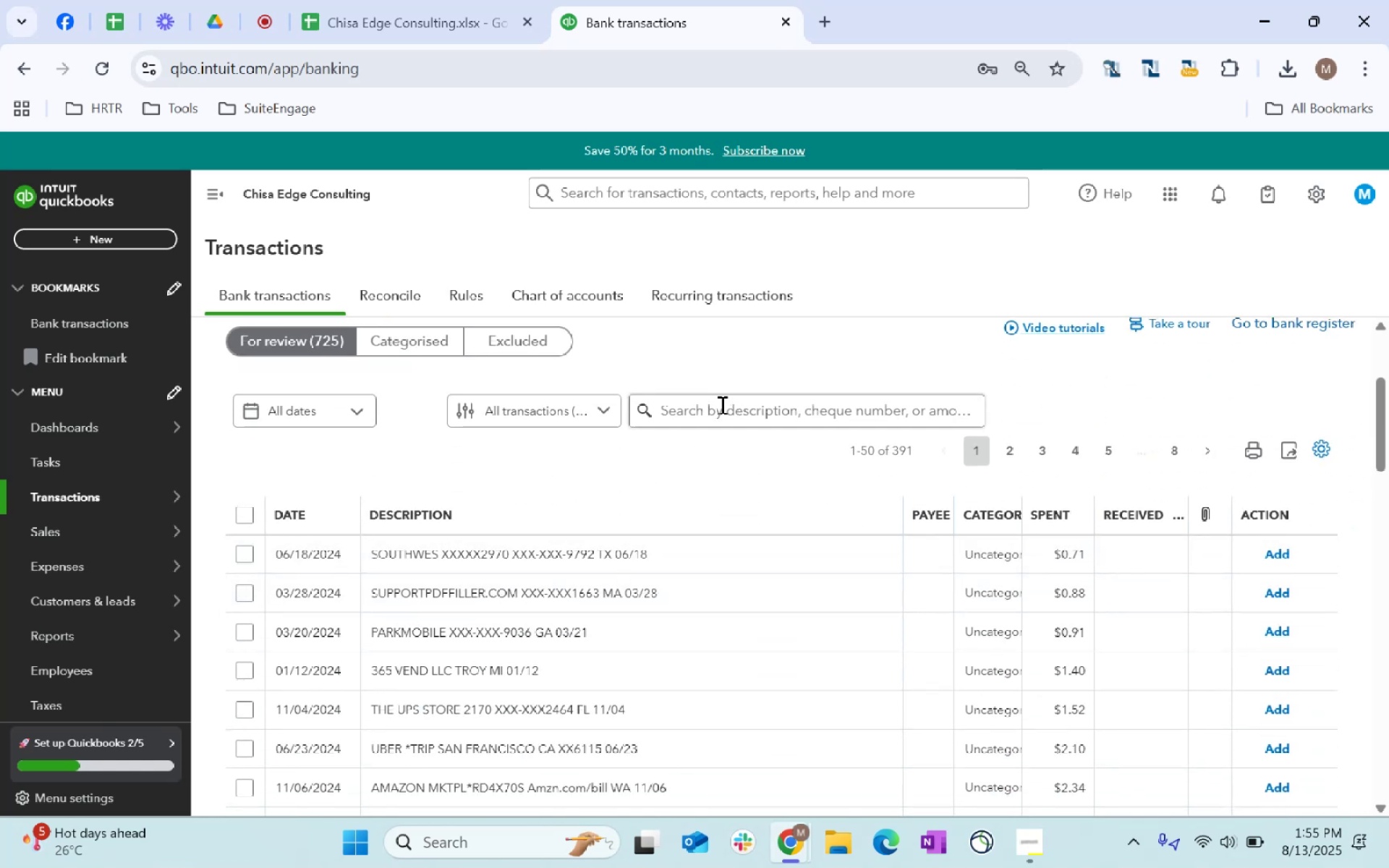 
type(Southwes)
 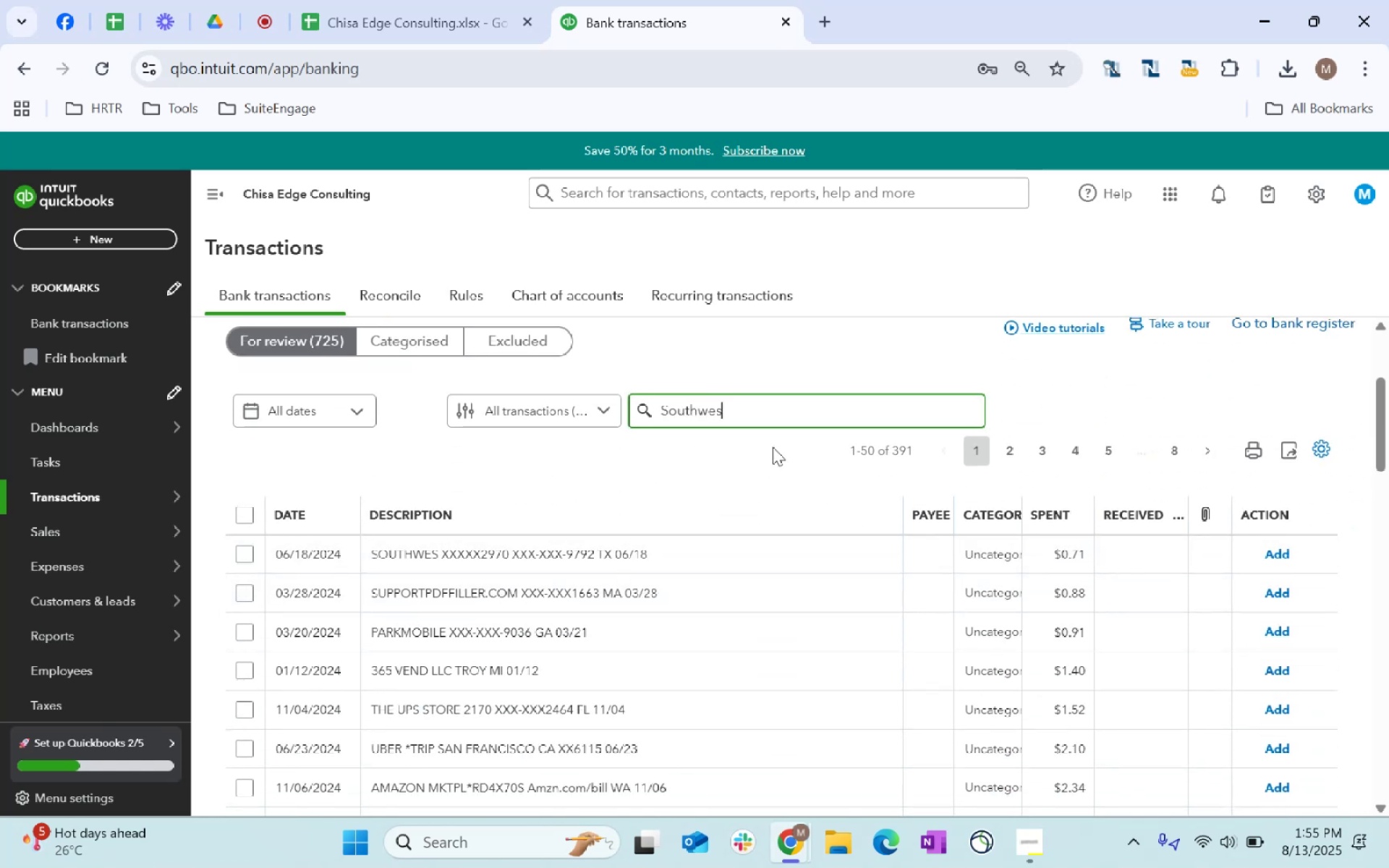 
key(Enter)
 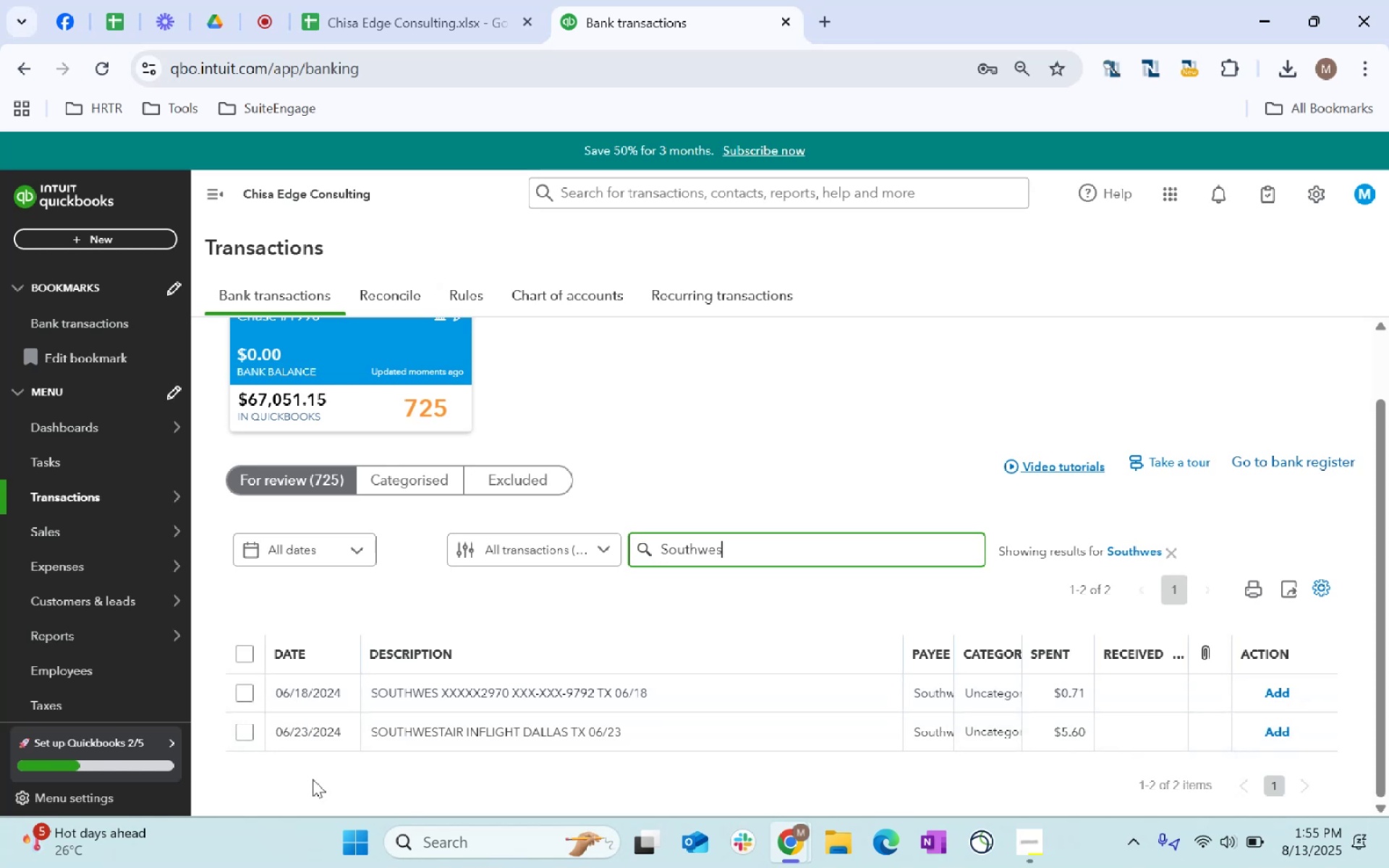 
left_click([239, 697])
 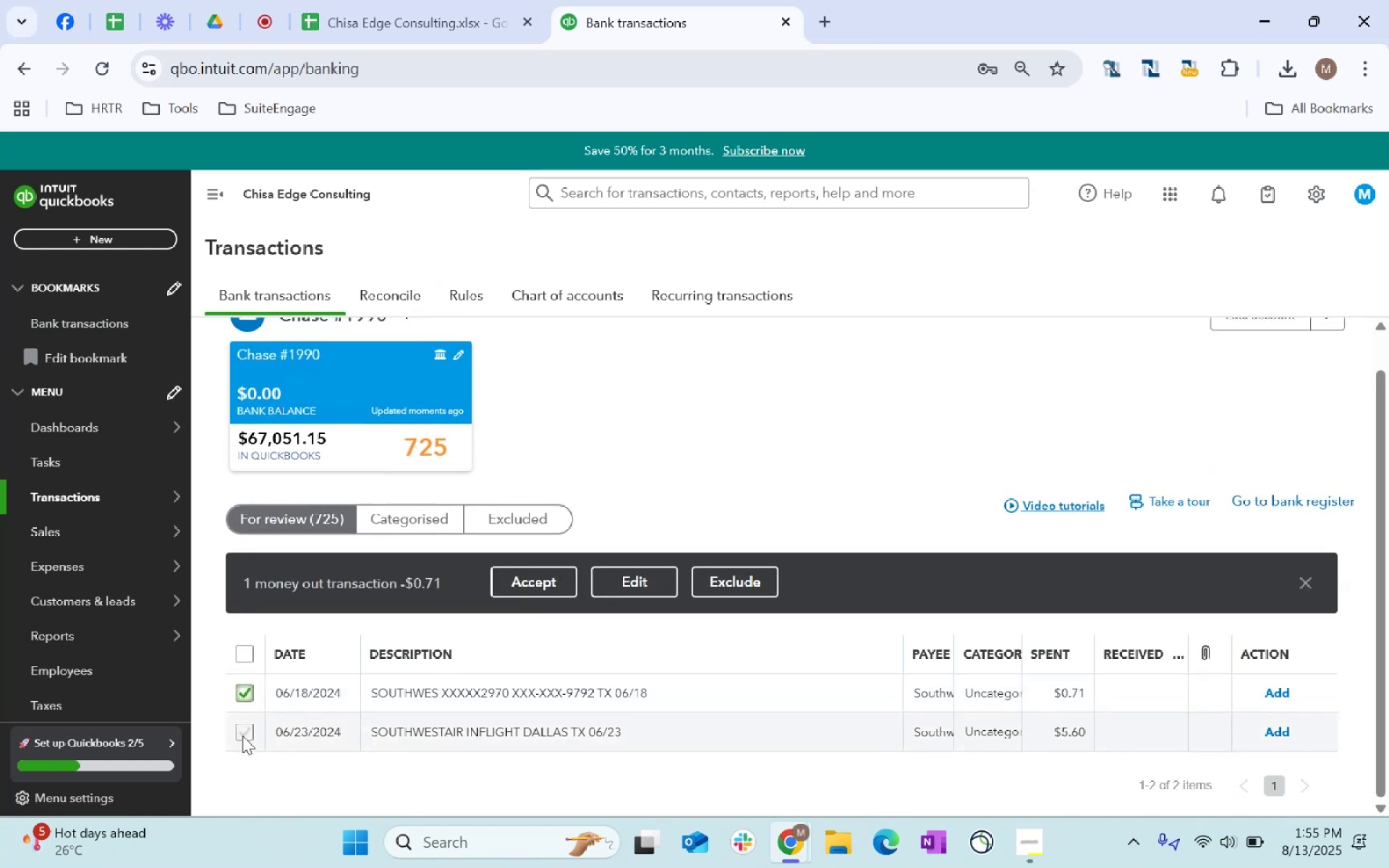 
left_click([242, 736])
 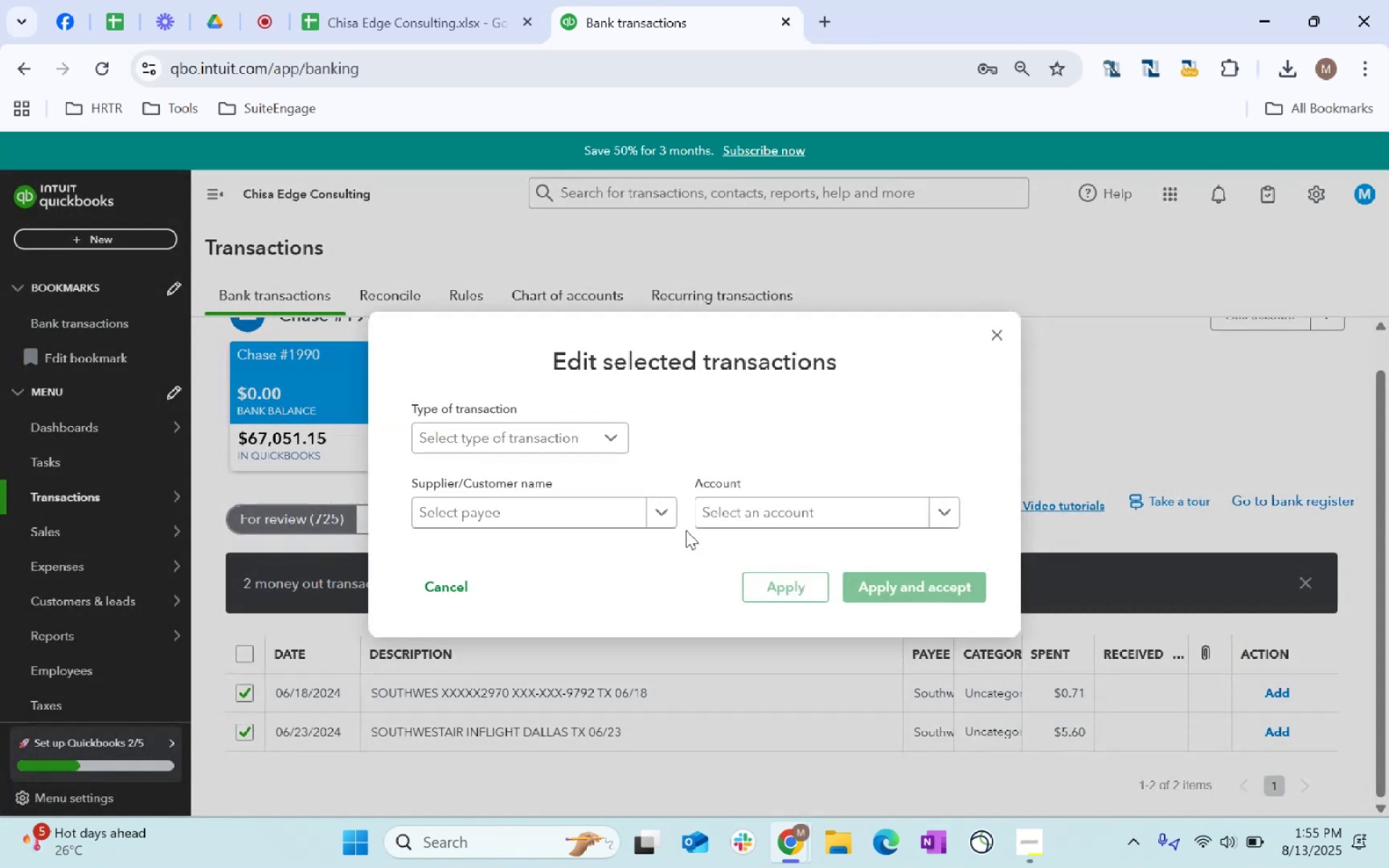 
left_click([553, 516])
 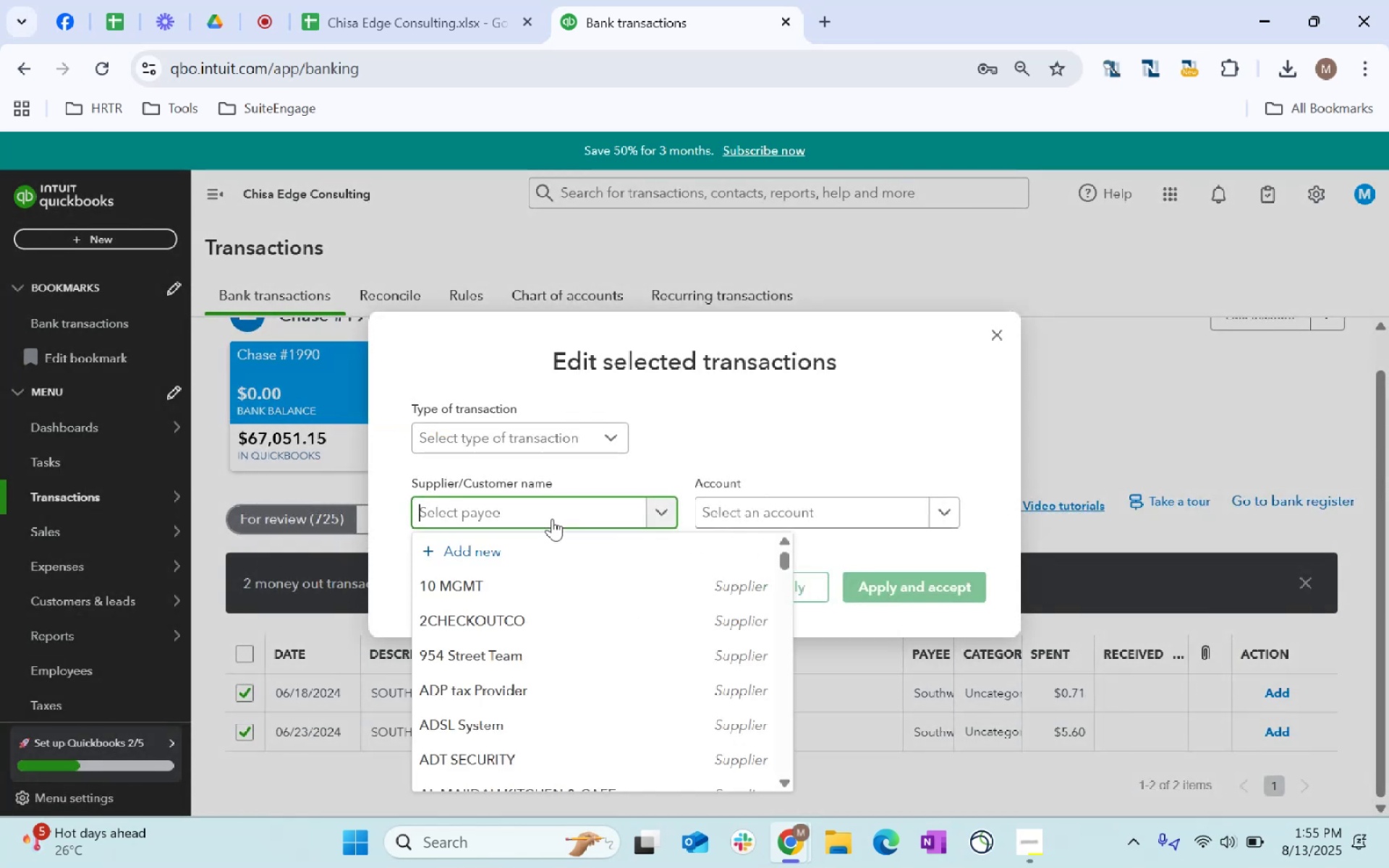 
type(South)
 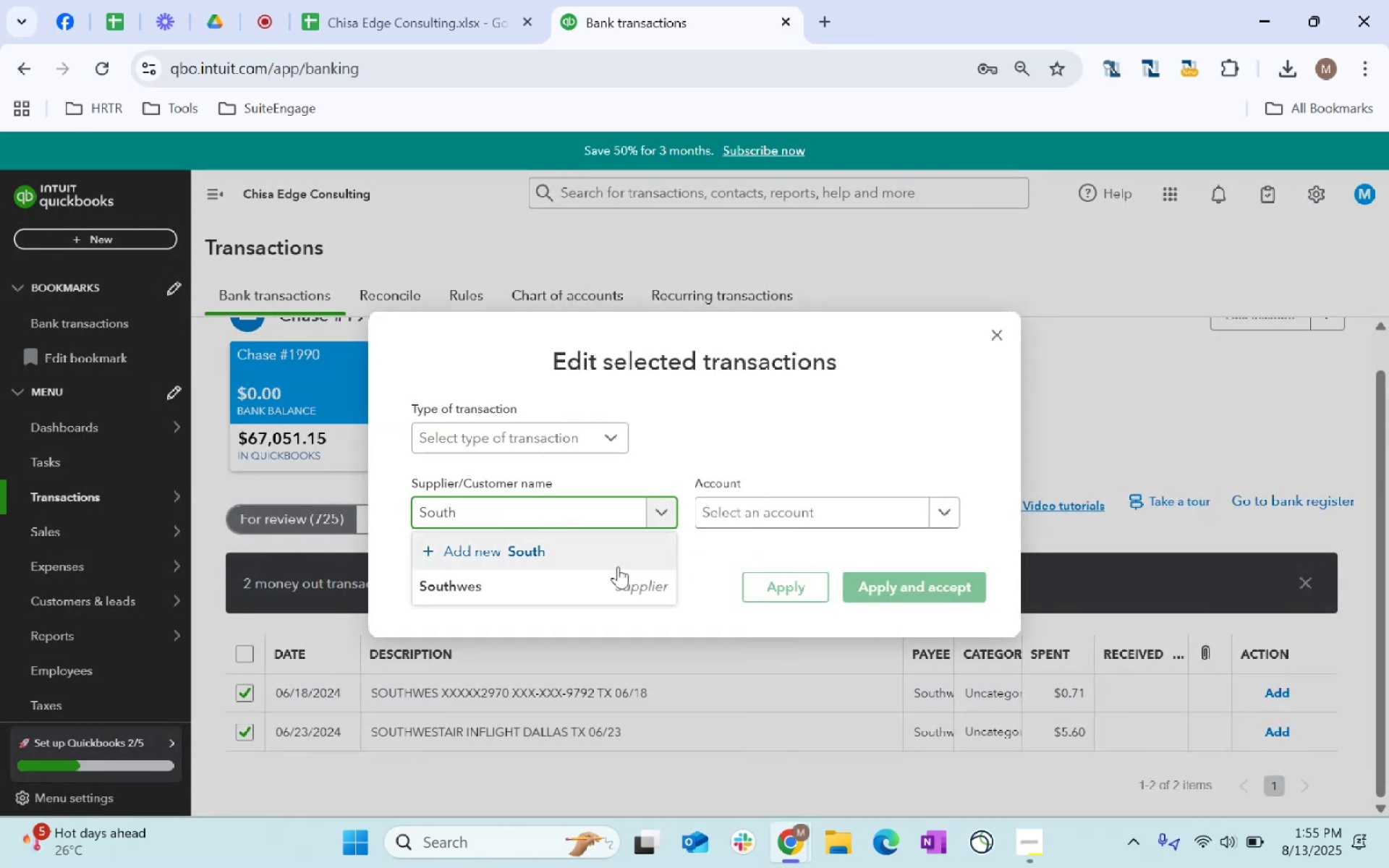 
left_click([628, 585])
 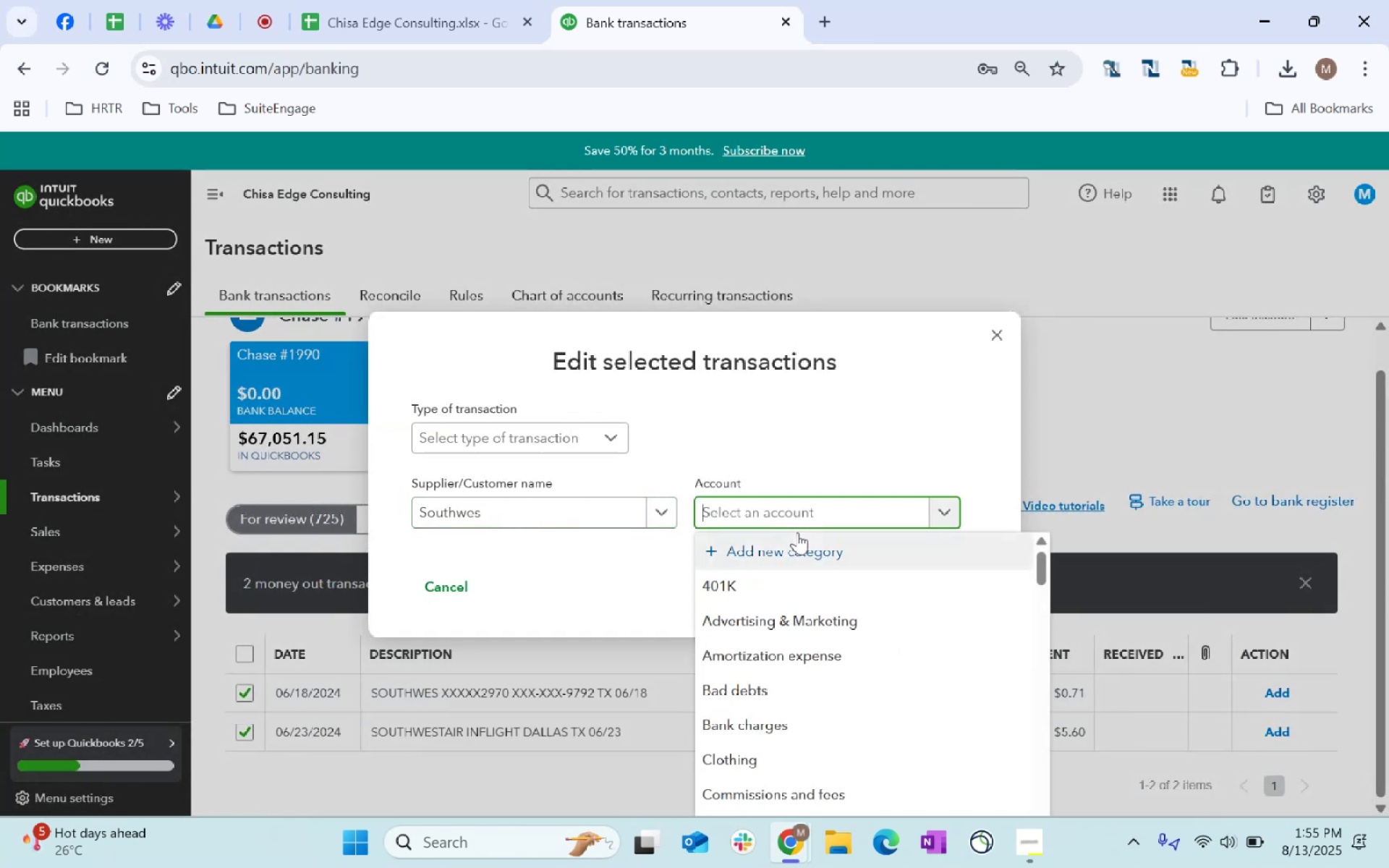 
type(travel)
 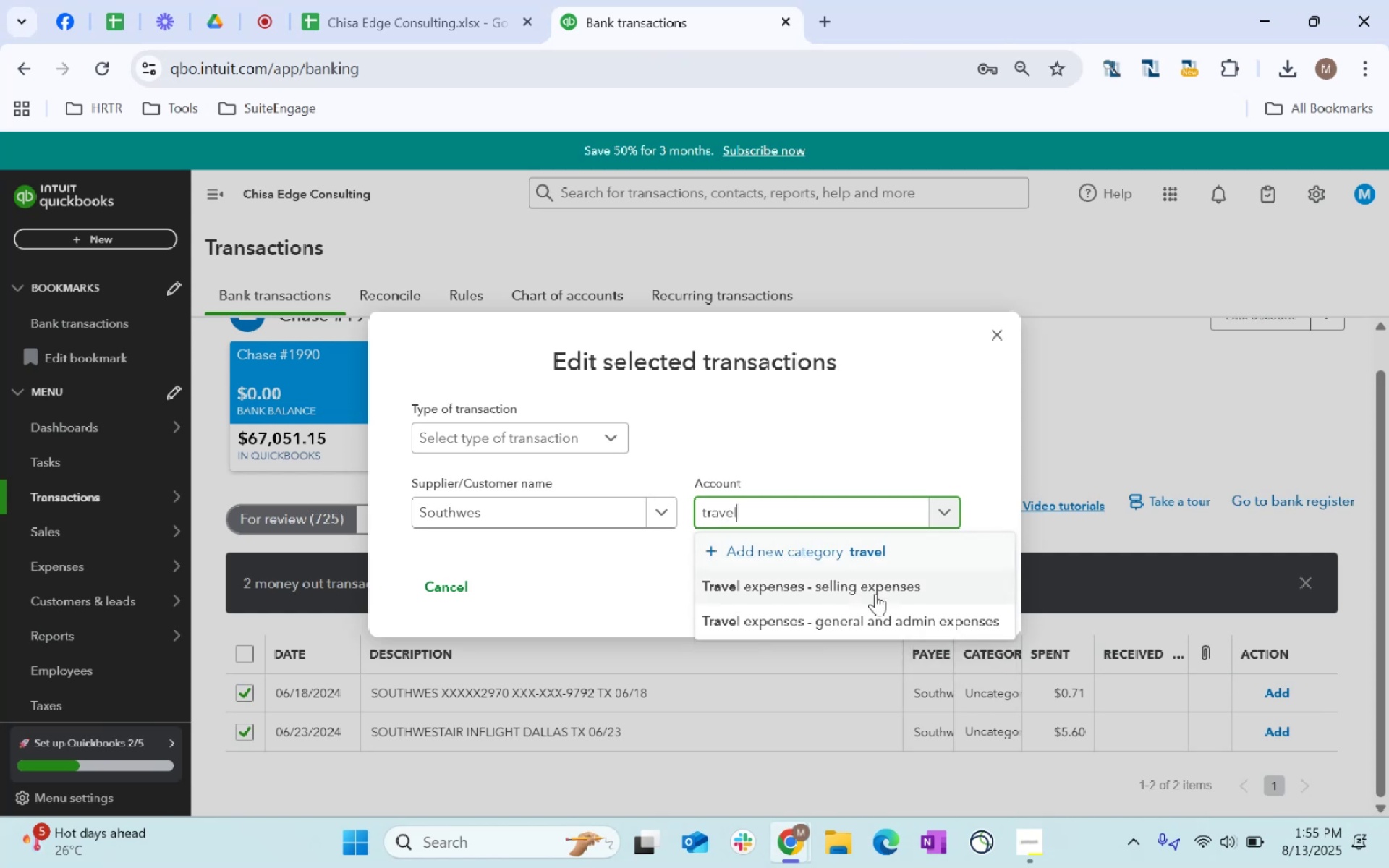 
left_click([893, 612])
 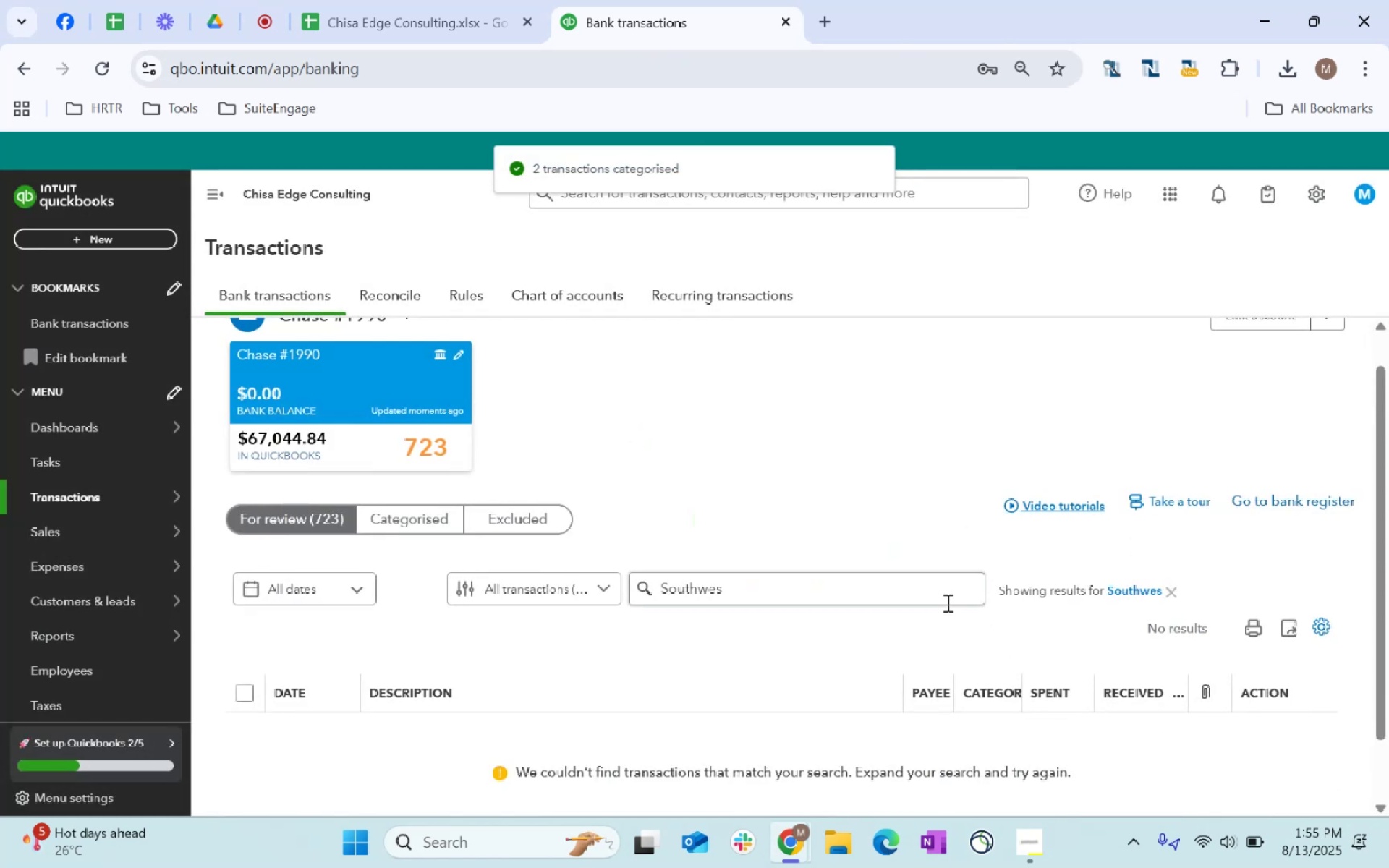 
left_click([1171, 595])
 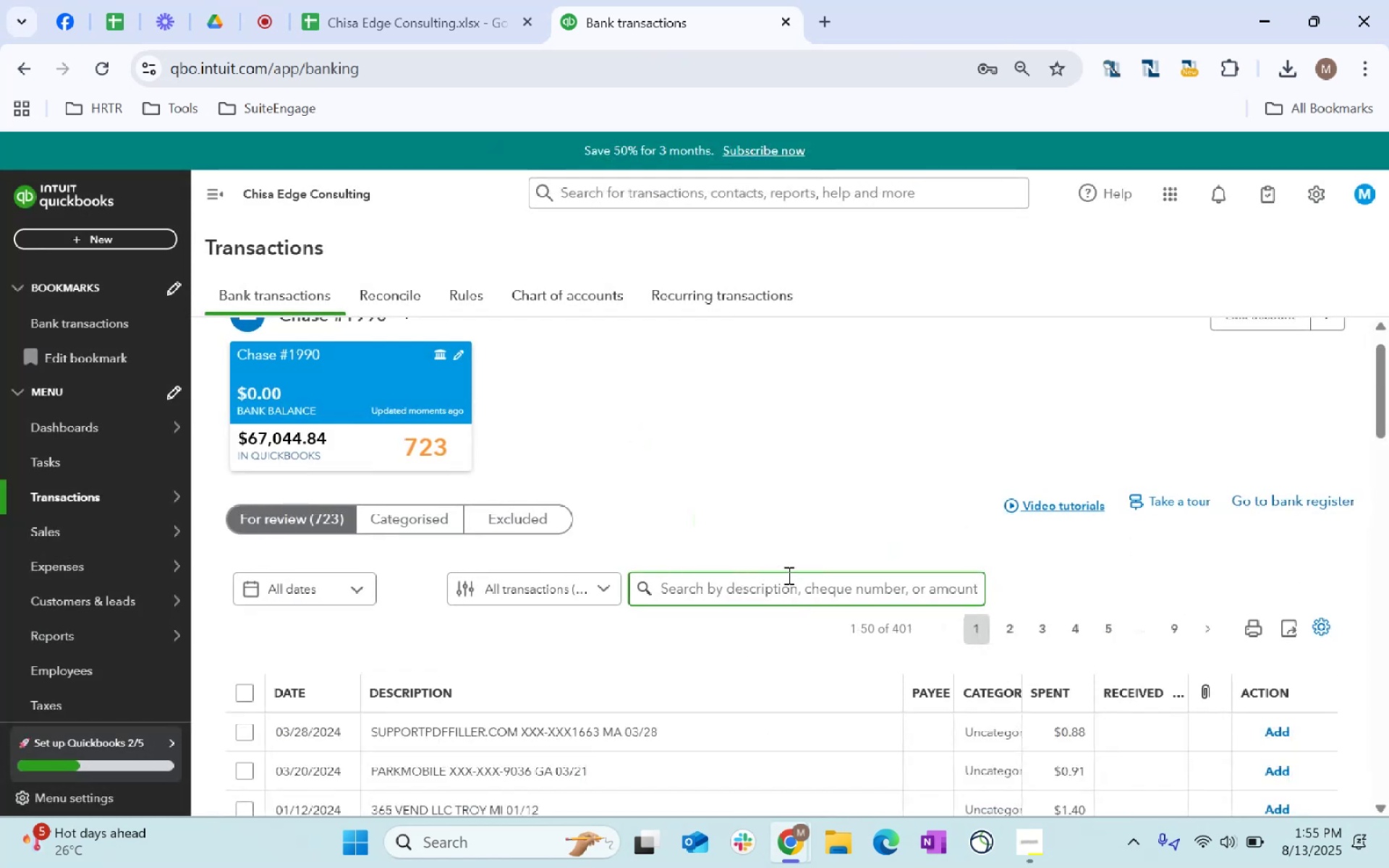 
scroll: coordinate [787, 575], scroll_direction: down, amount: 1.0
 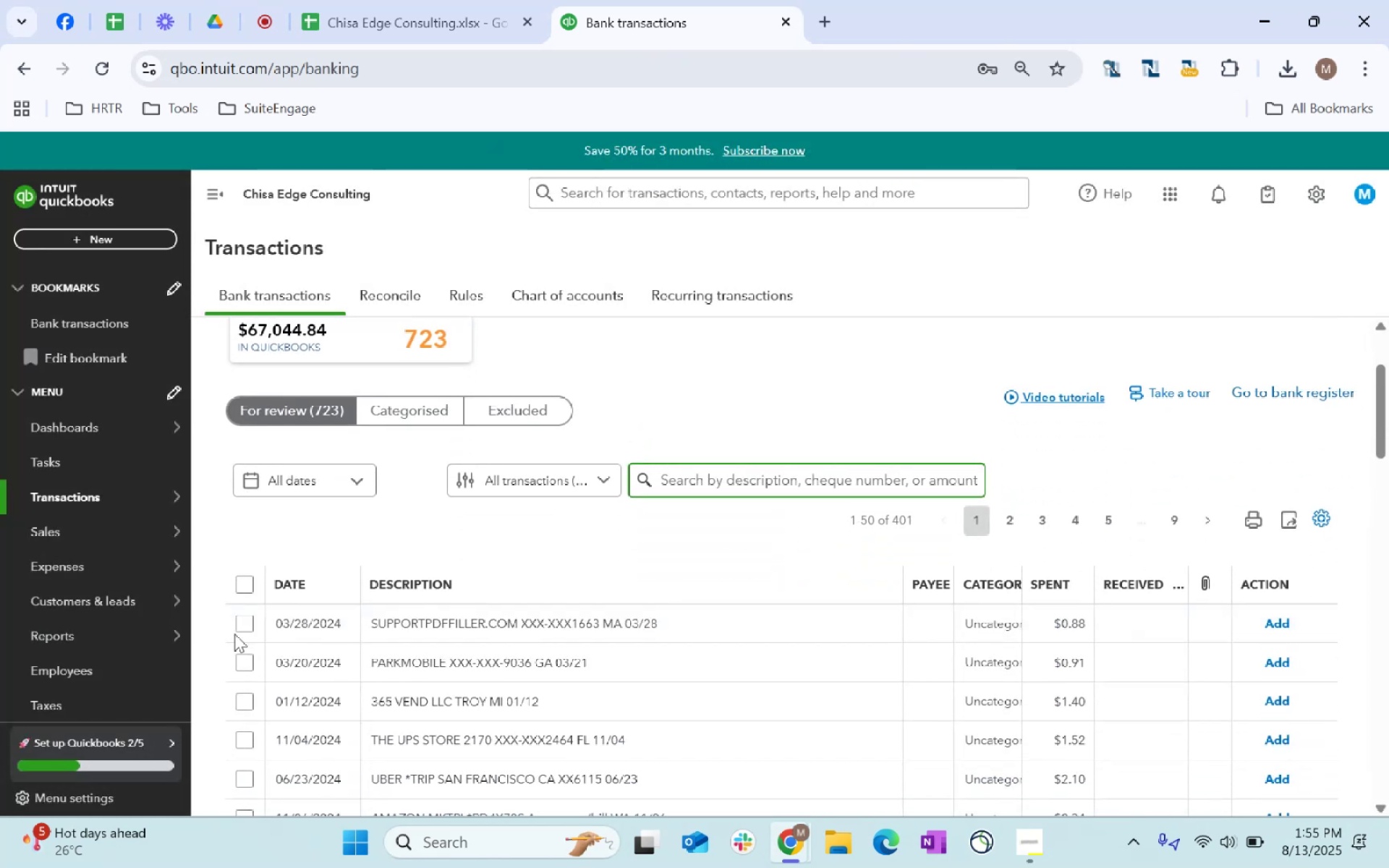 
left_click([242, 626])
 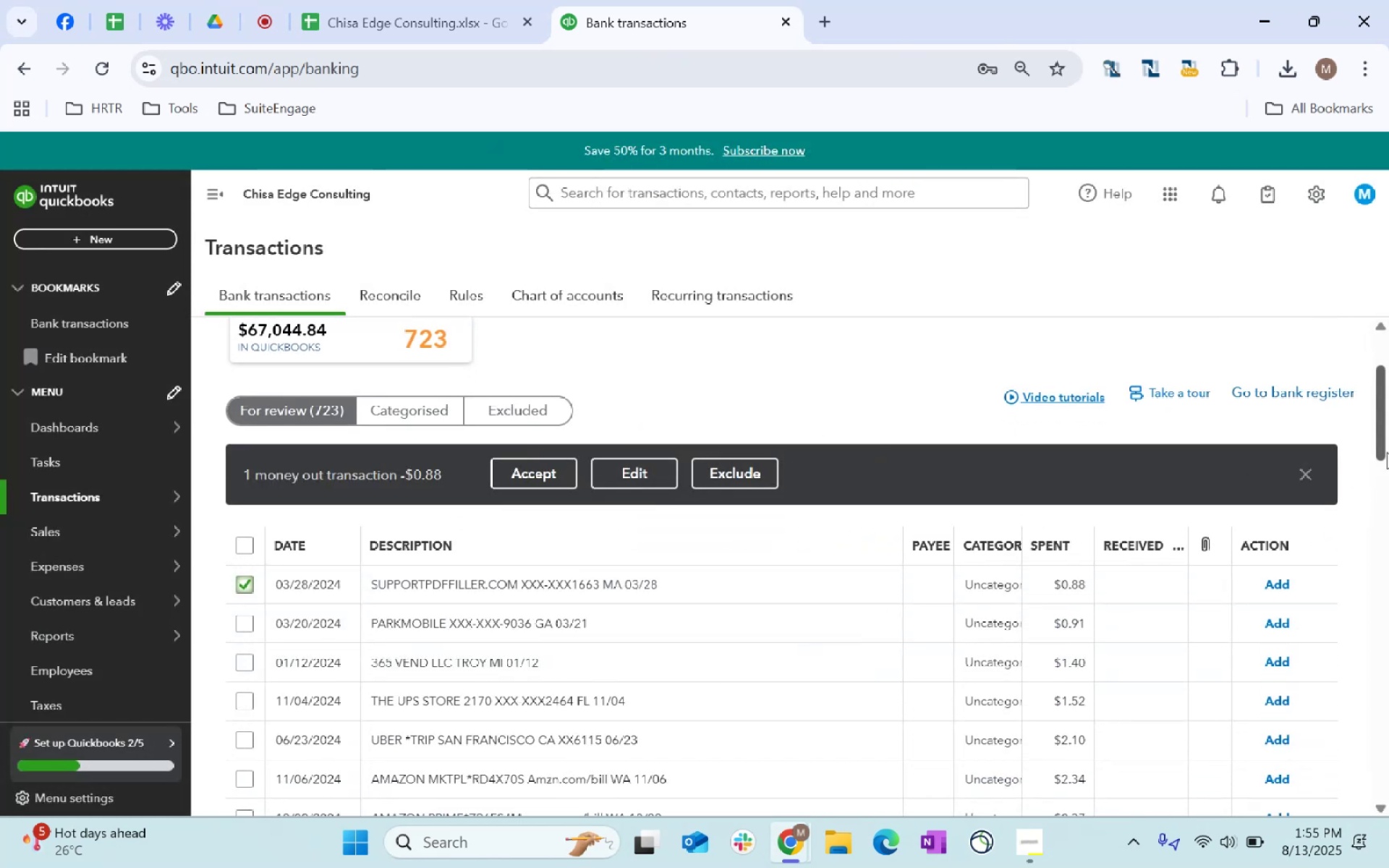 
left_click([1309, 475])
 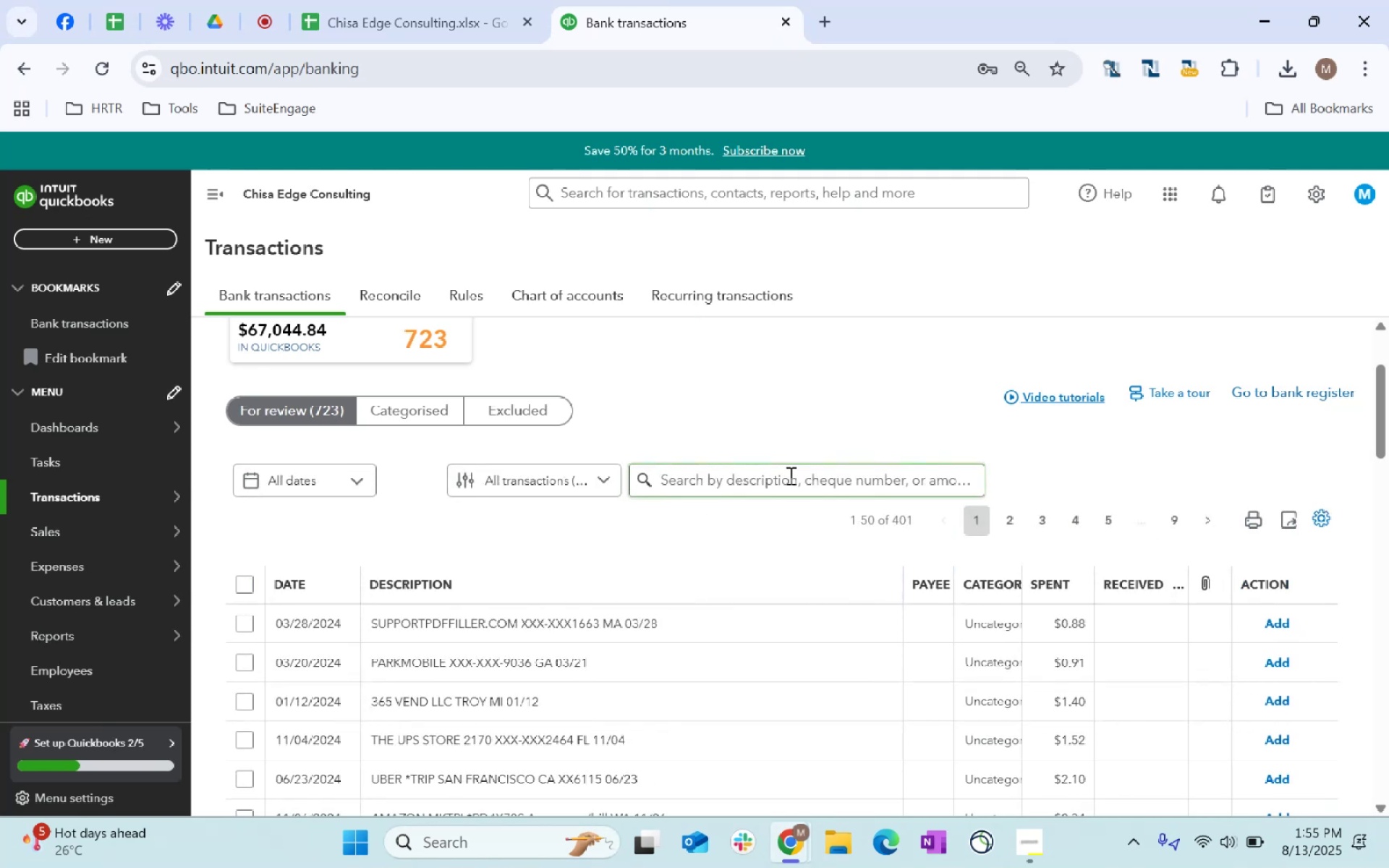 
left_click([765, 480])
 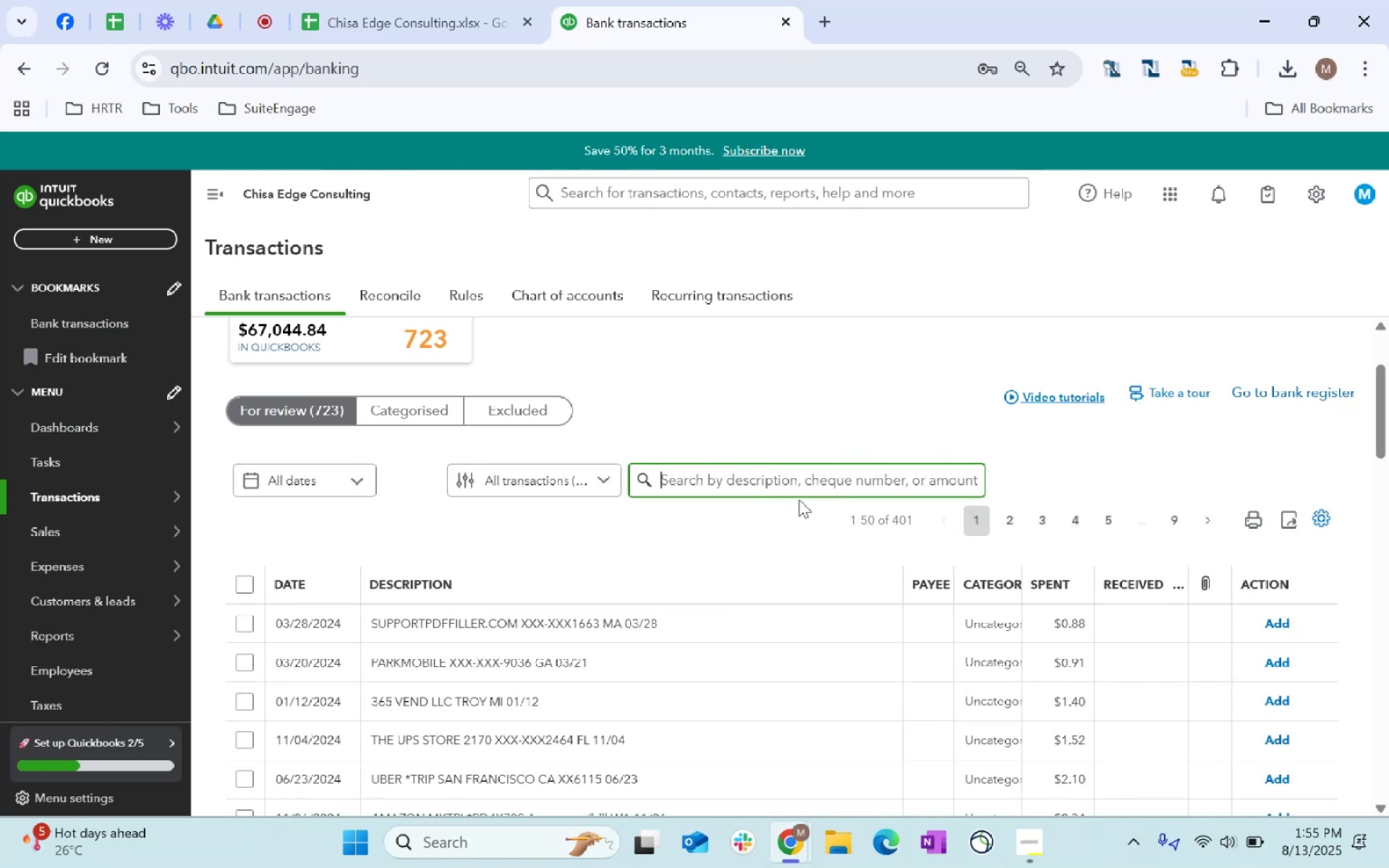 
type(support)
 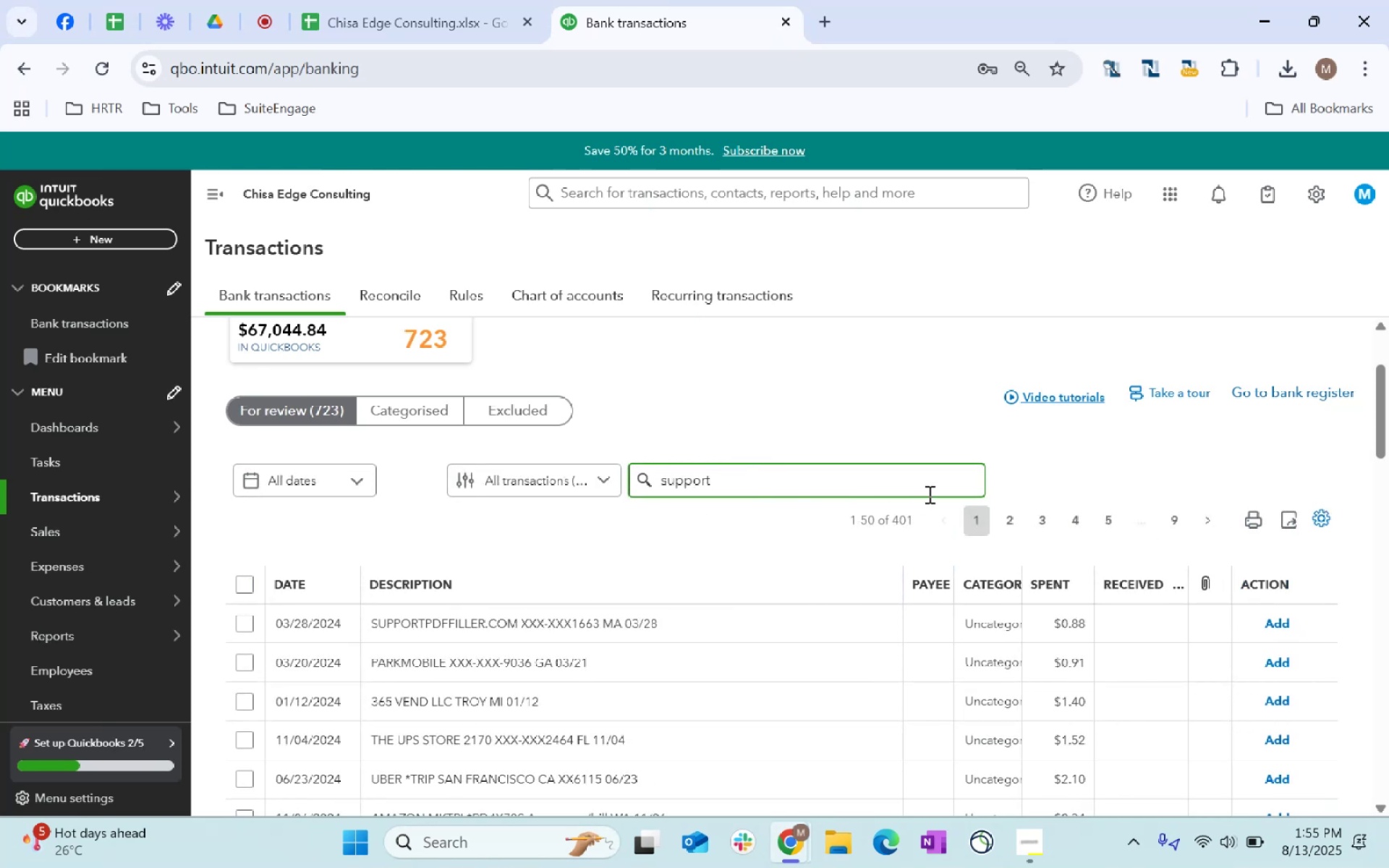 
key(Enter)
 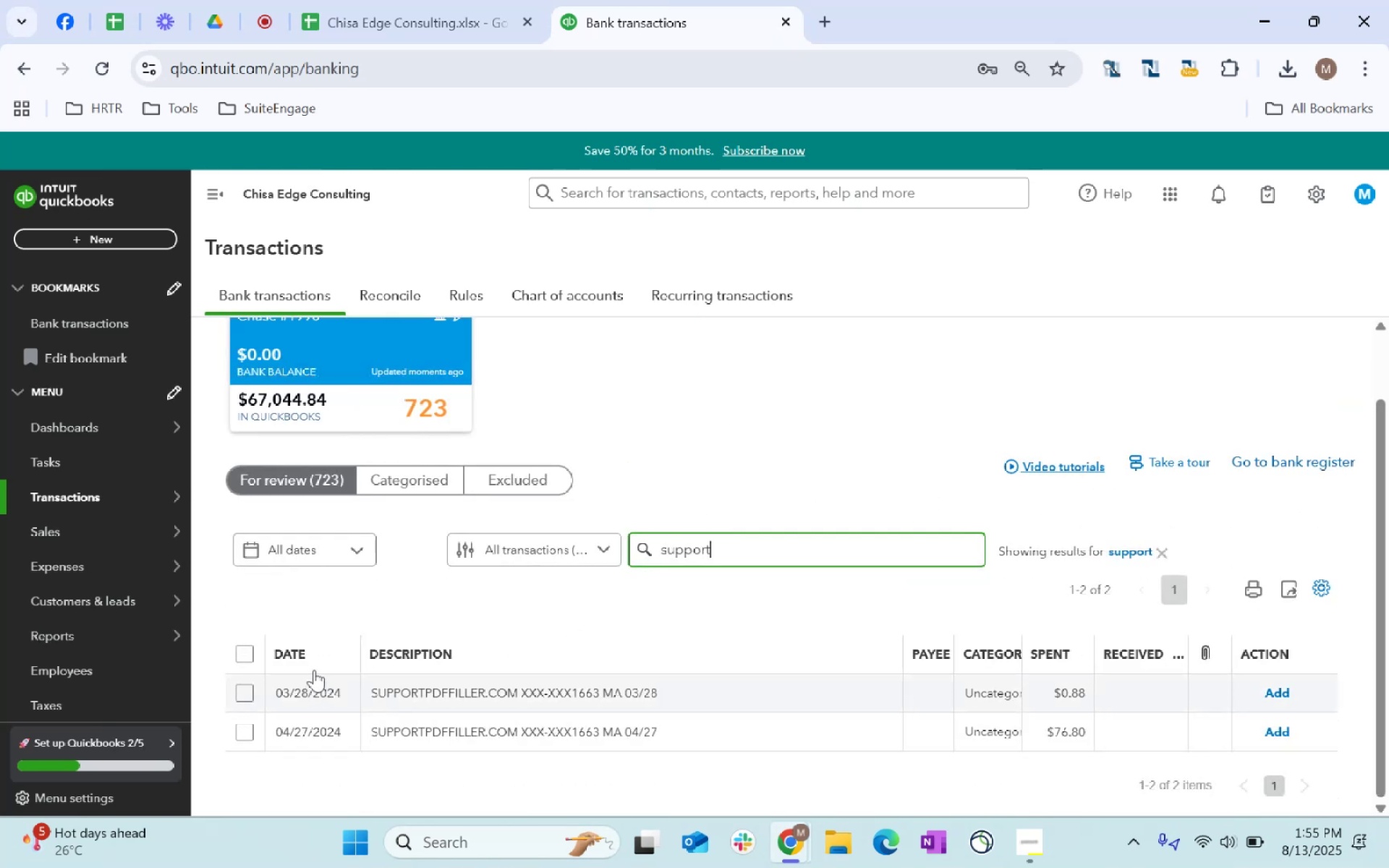 
left_click([247, 656])
 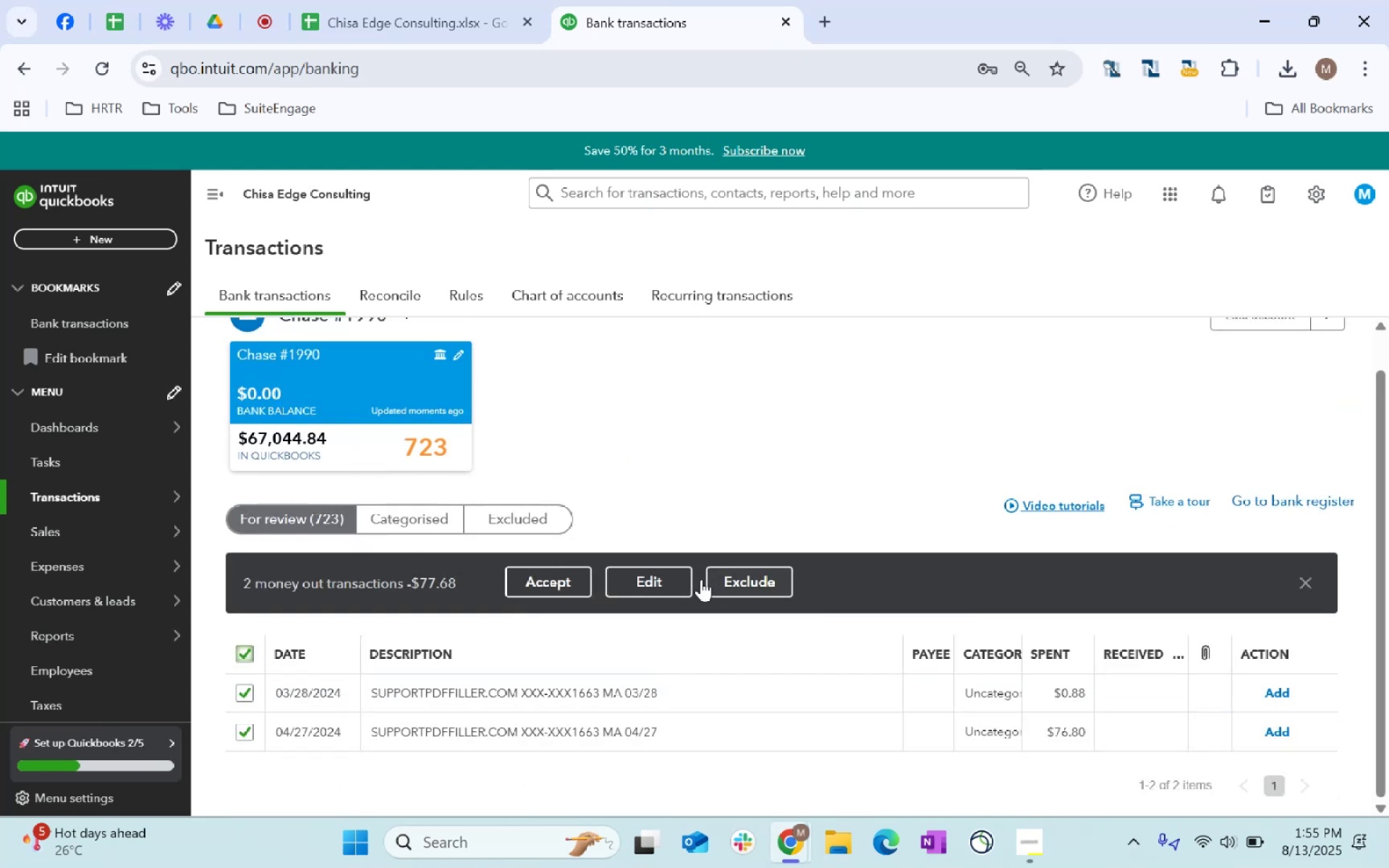 
left_click([643, 582])
 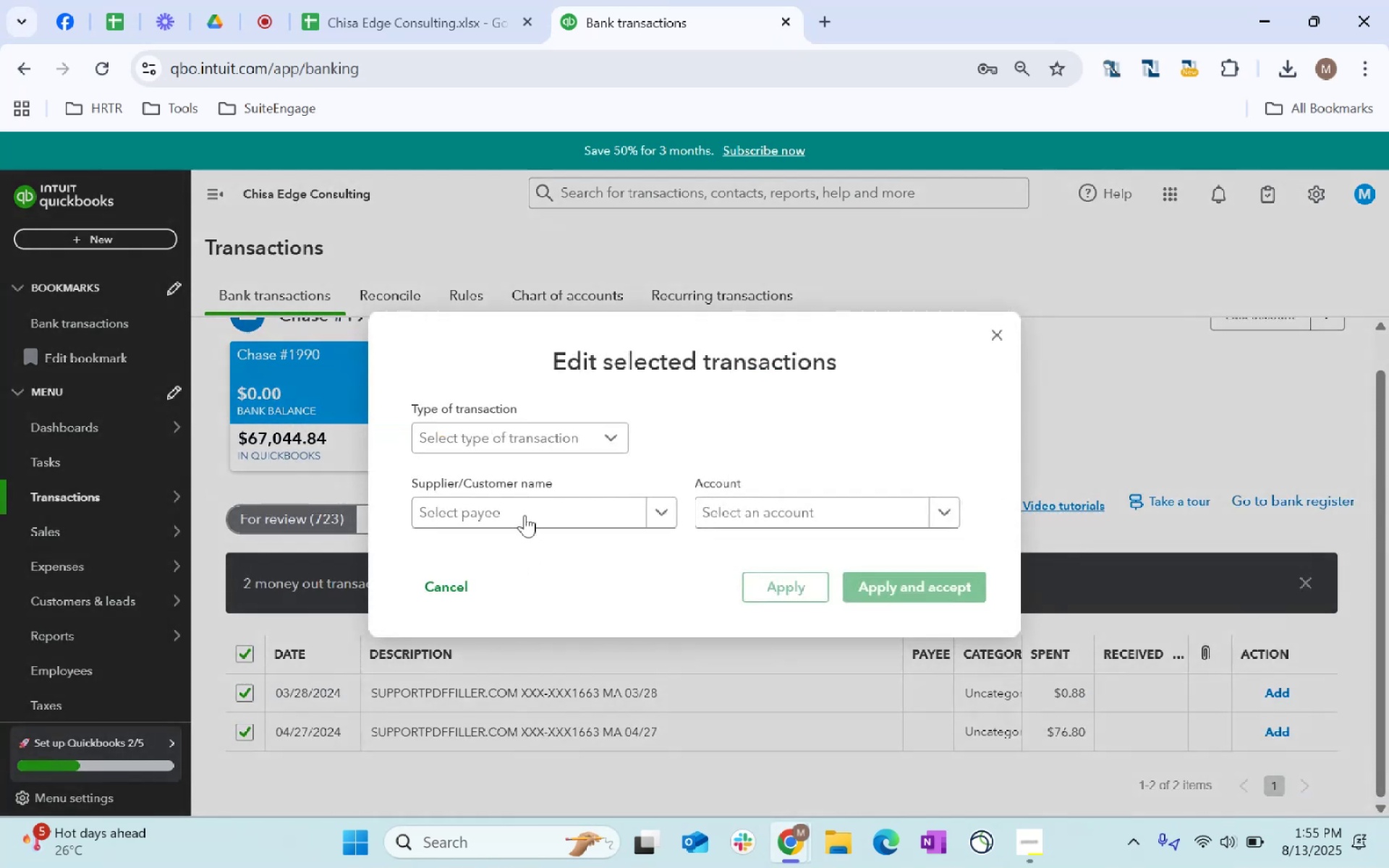 
left_click([532, 507])
 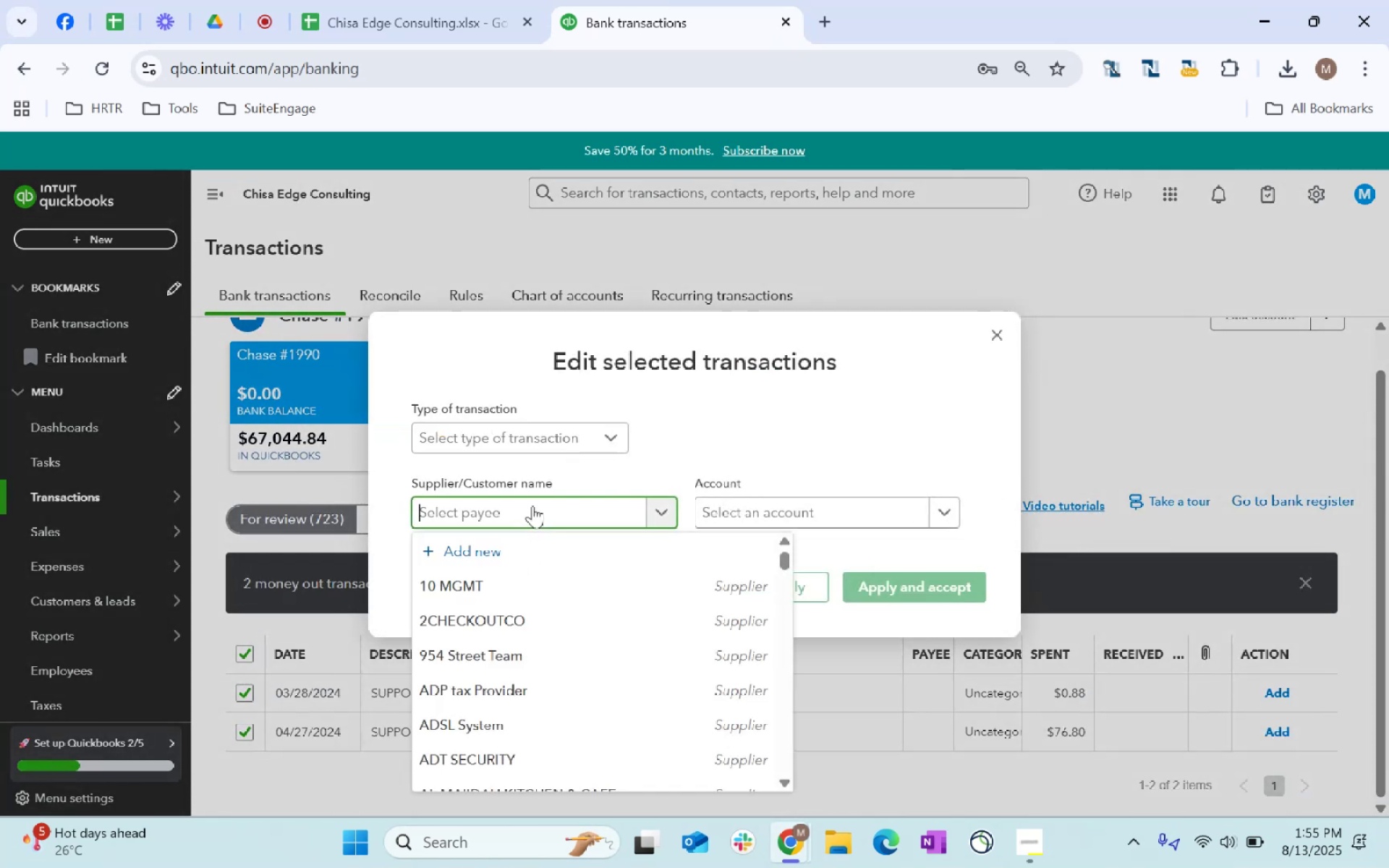 
type(Support)
 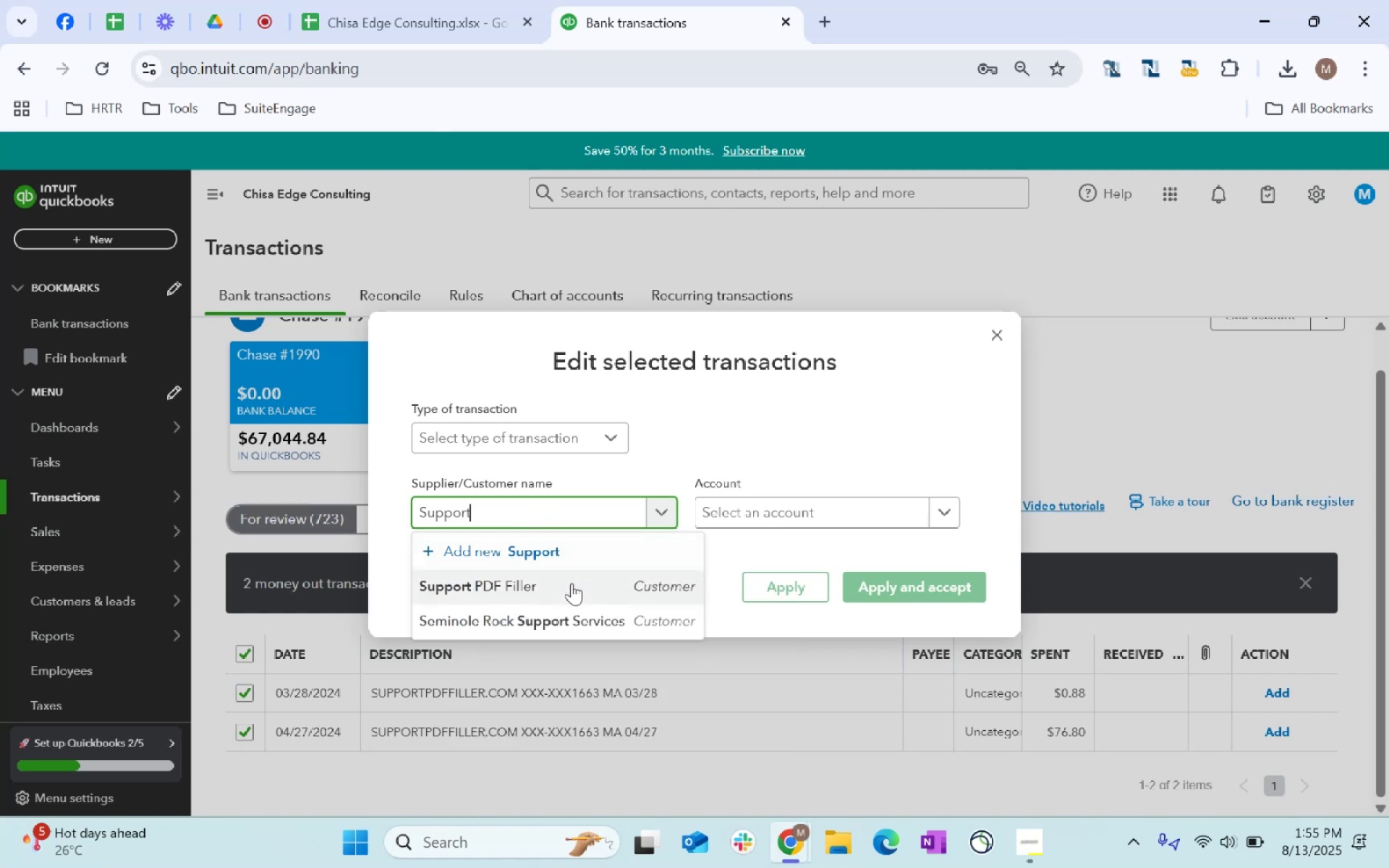 
left_click([572, 585])
 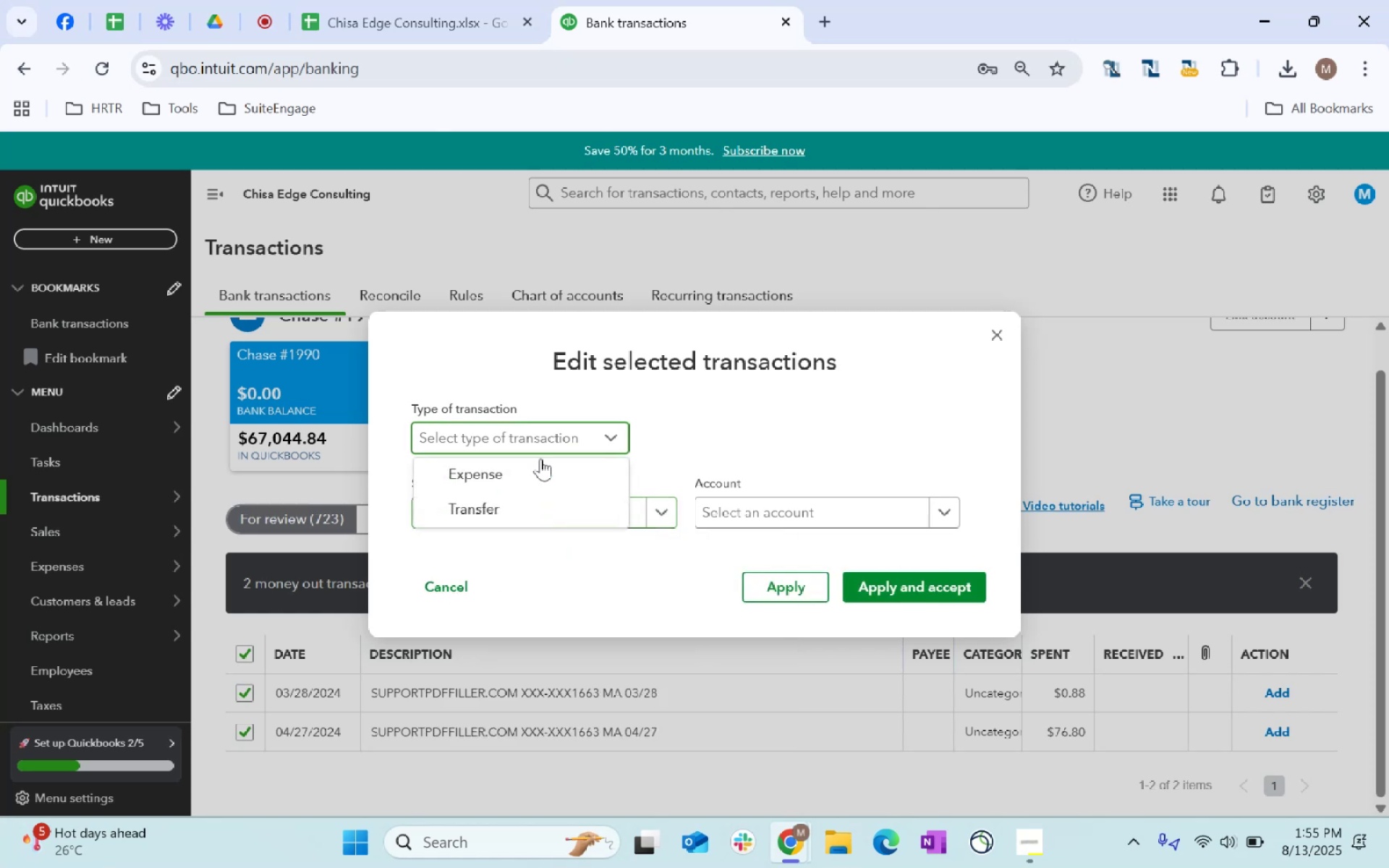 
double_click([516, 480])
 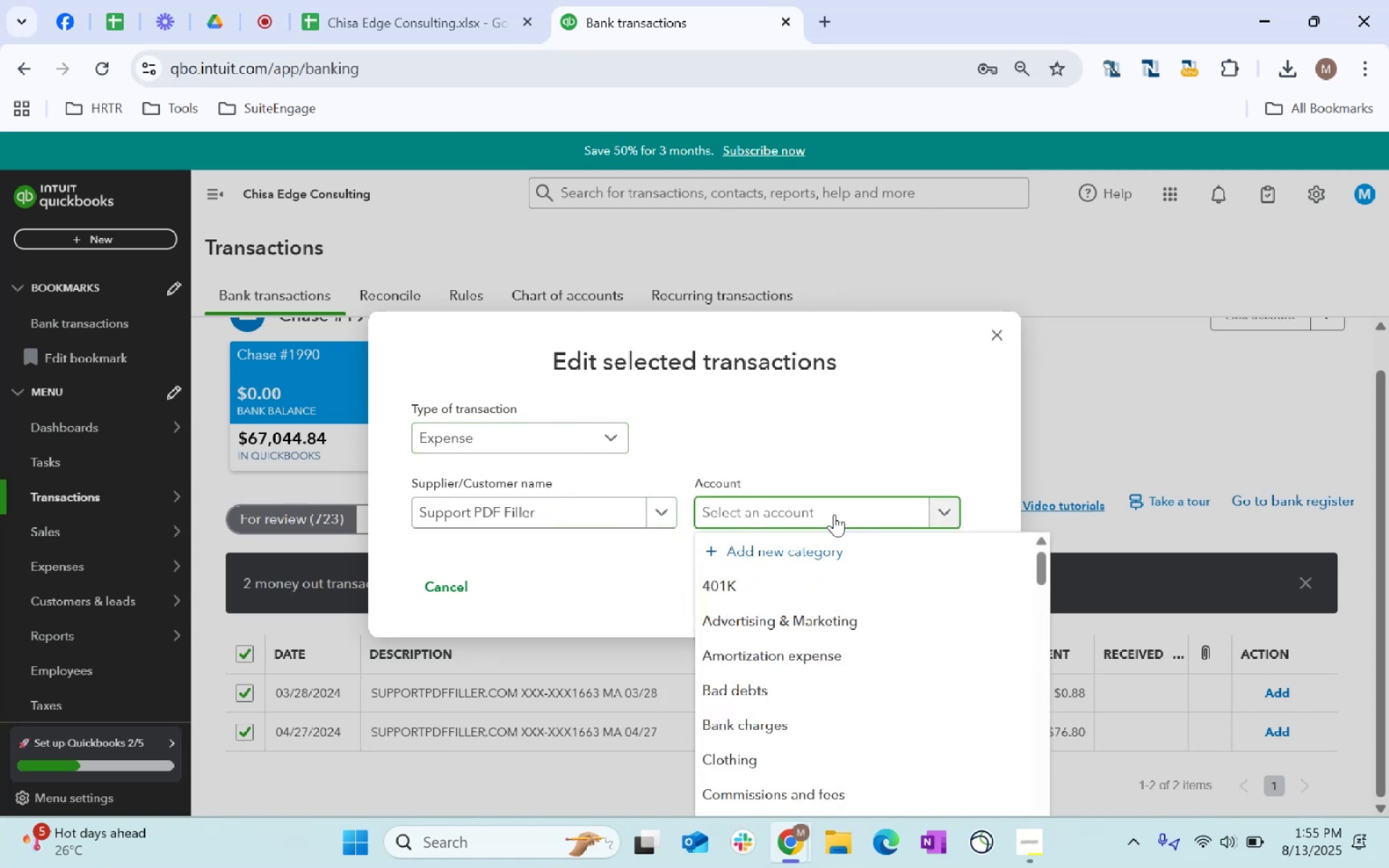 
type(software)
 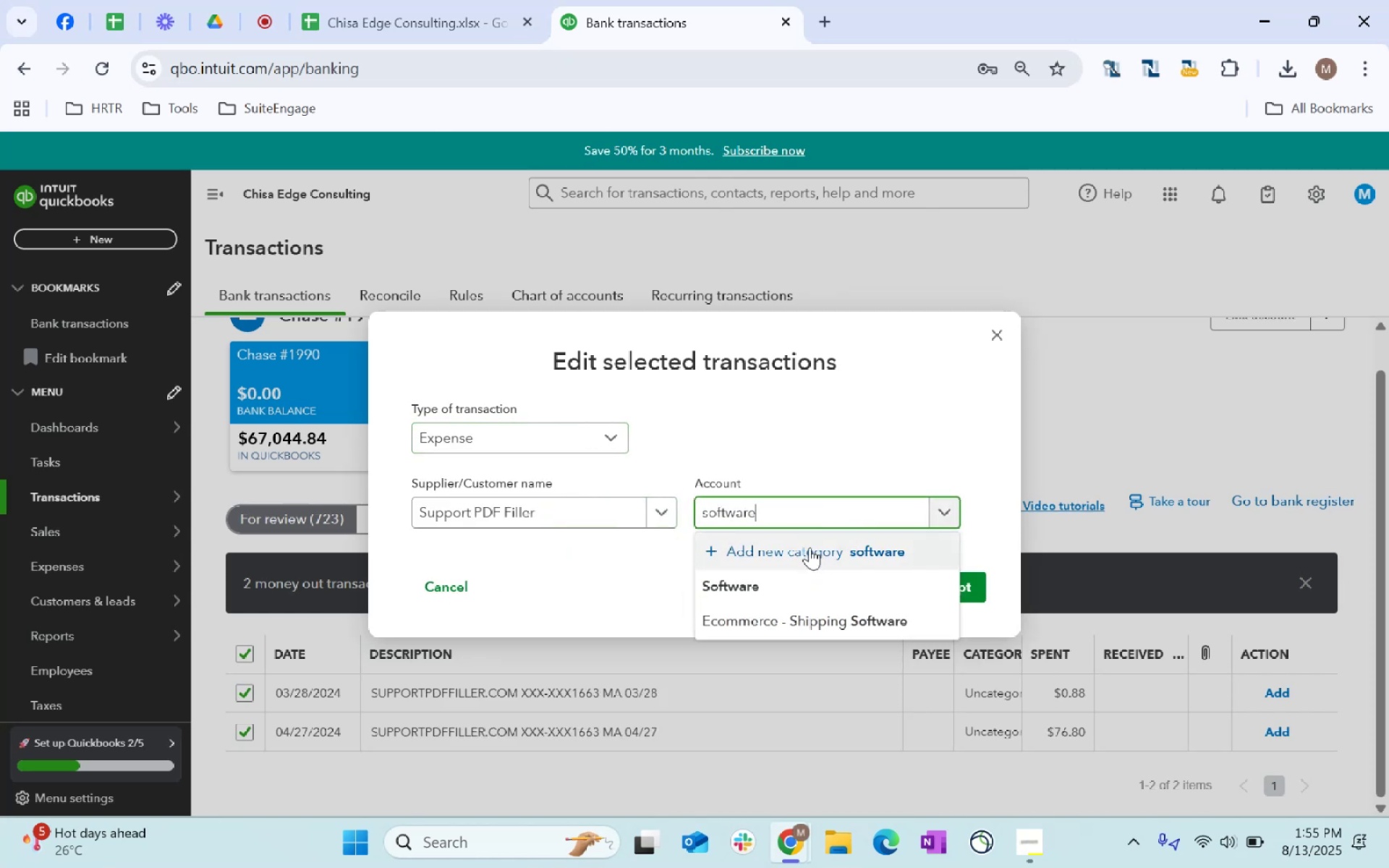 
left_click([780, 586])
 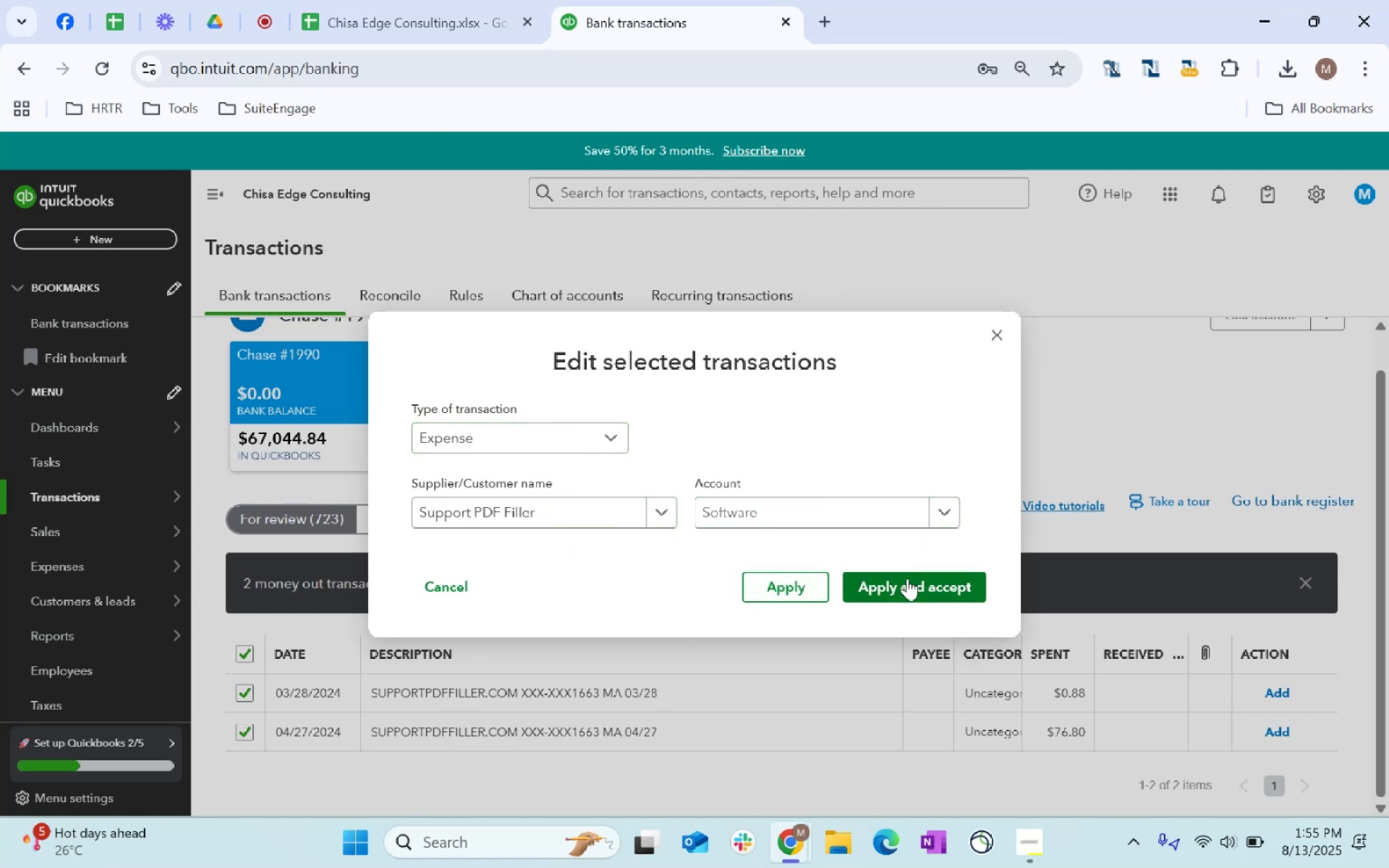 
left_click([907, 578])
 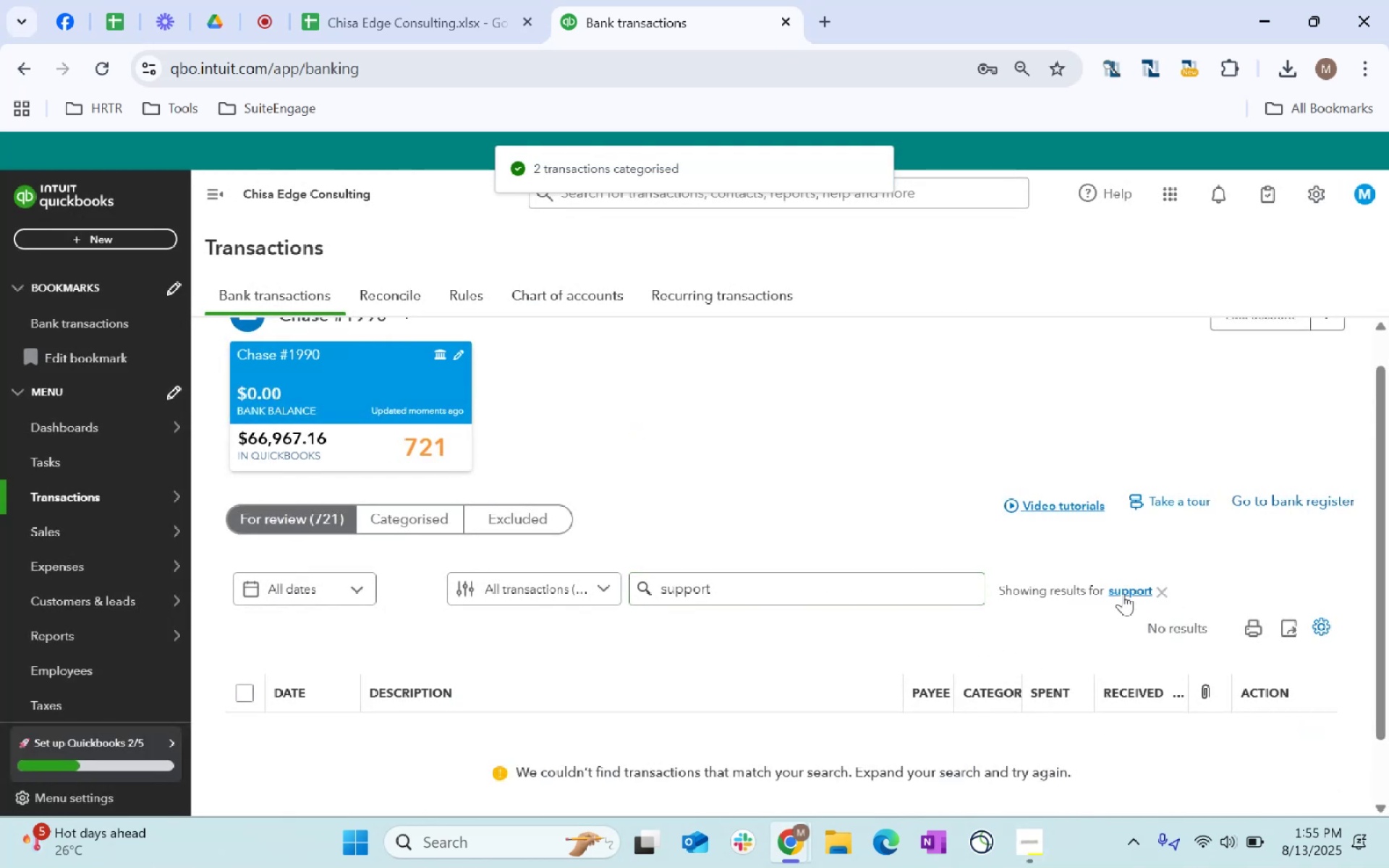 
left_click([1160, 588])
 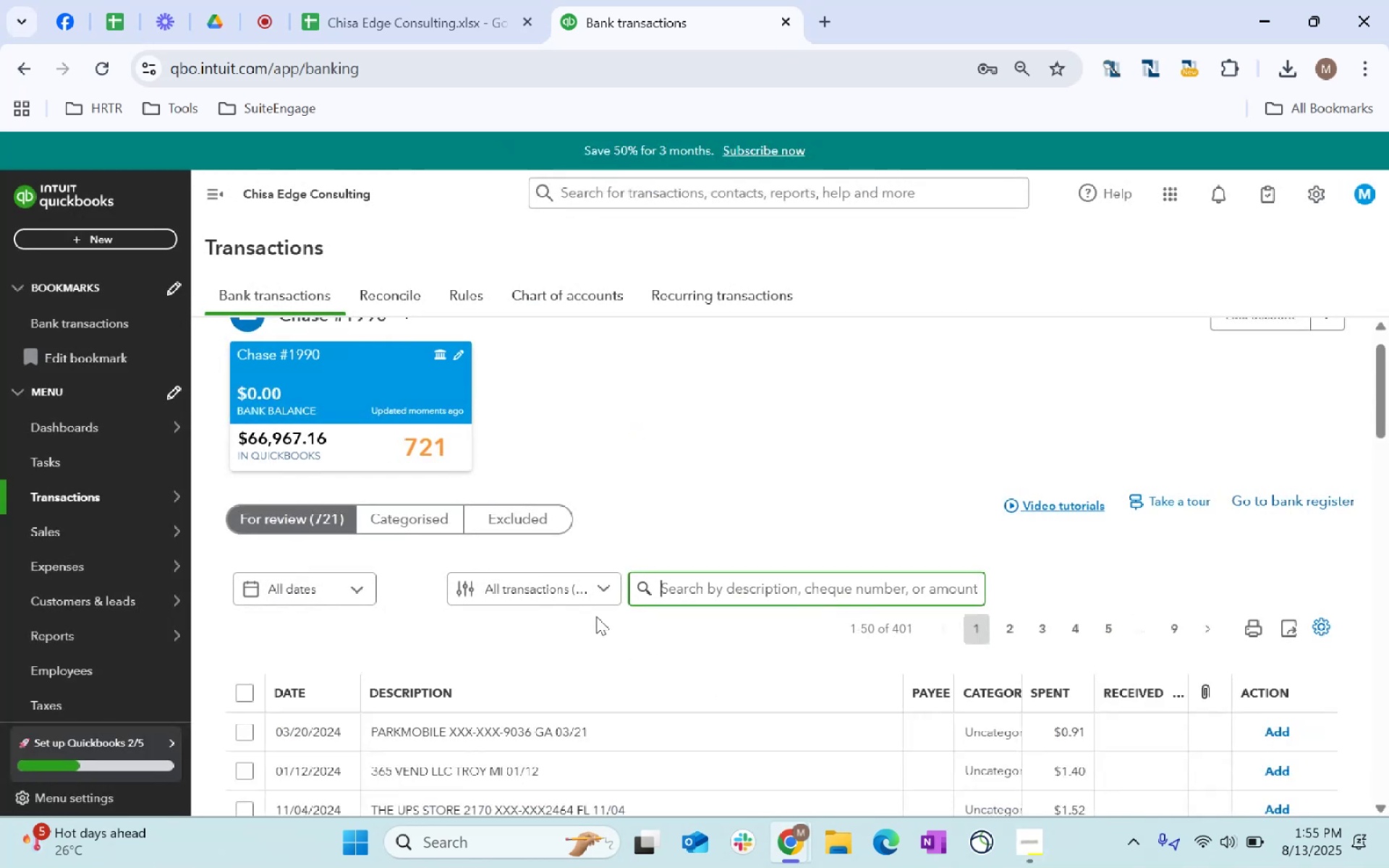 
scroll: coordinate [596, 616], scroll_direction: down, amount: 2.0
 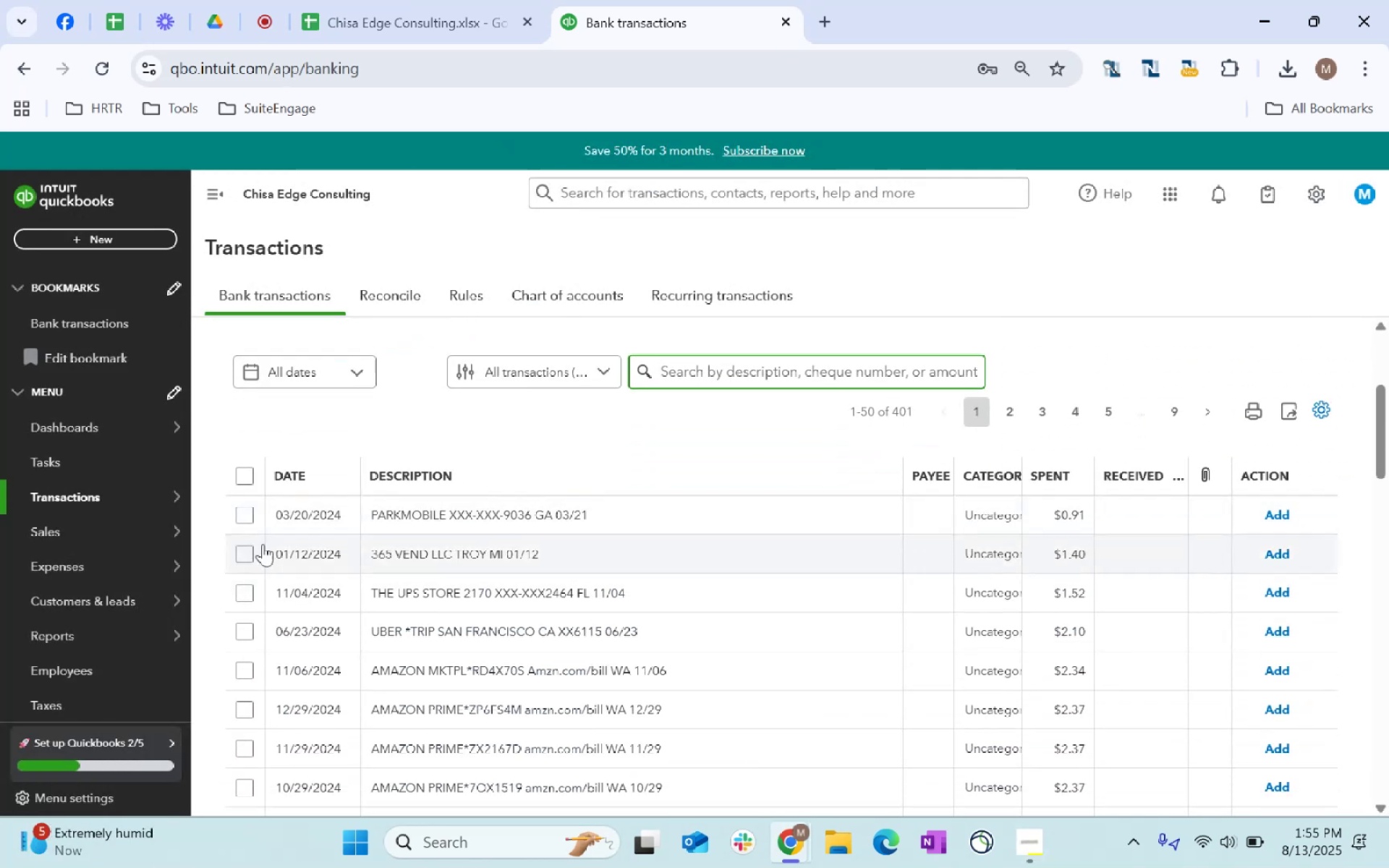 
left_click([250, 515])
 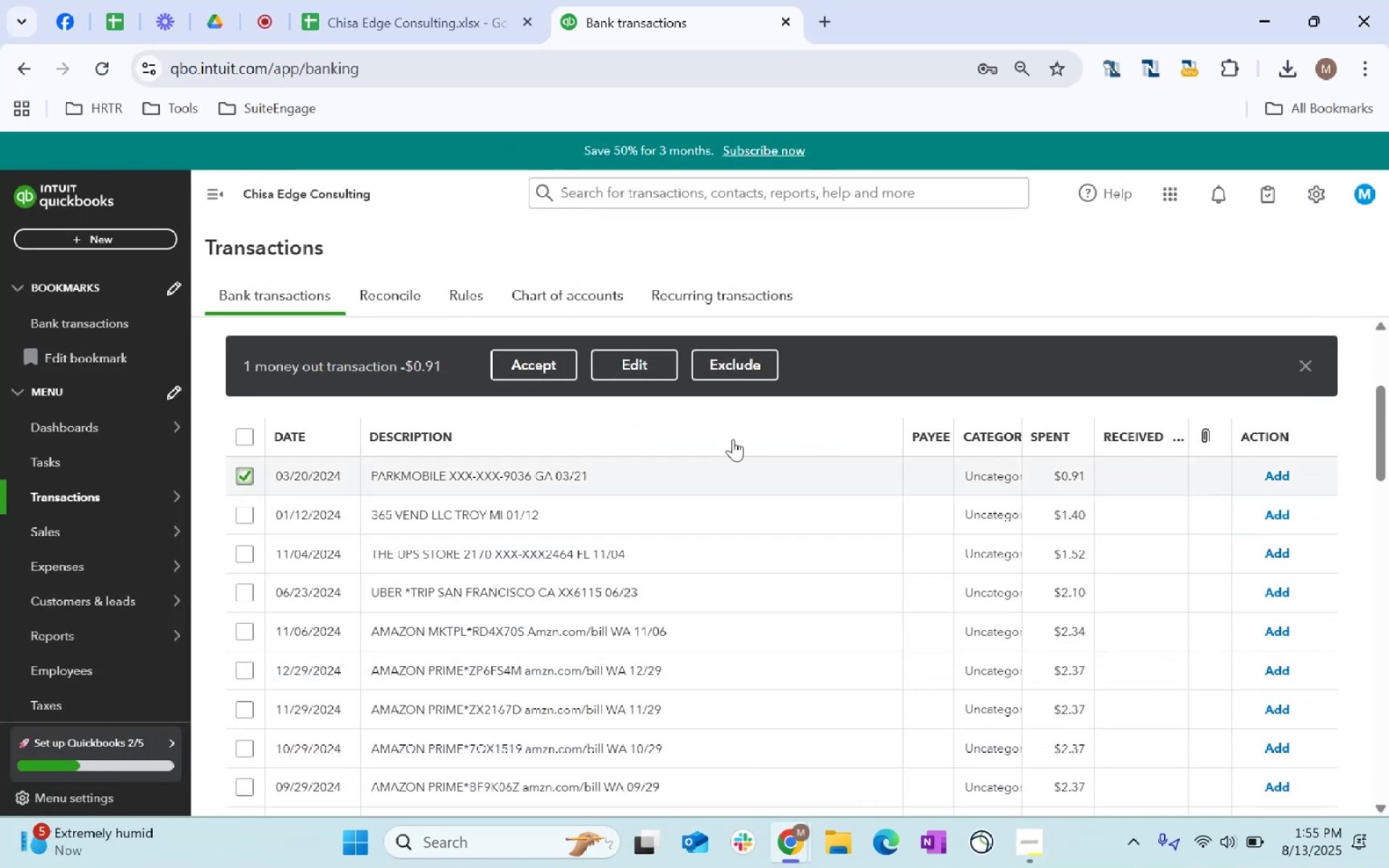 
left_click([642, 374])
 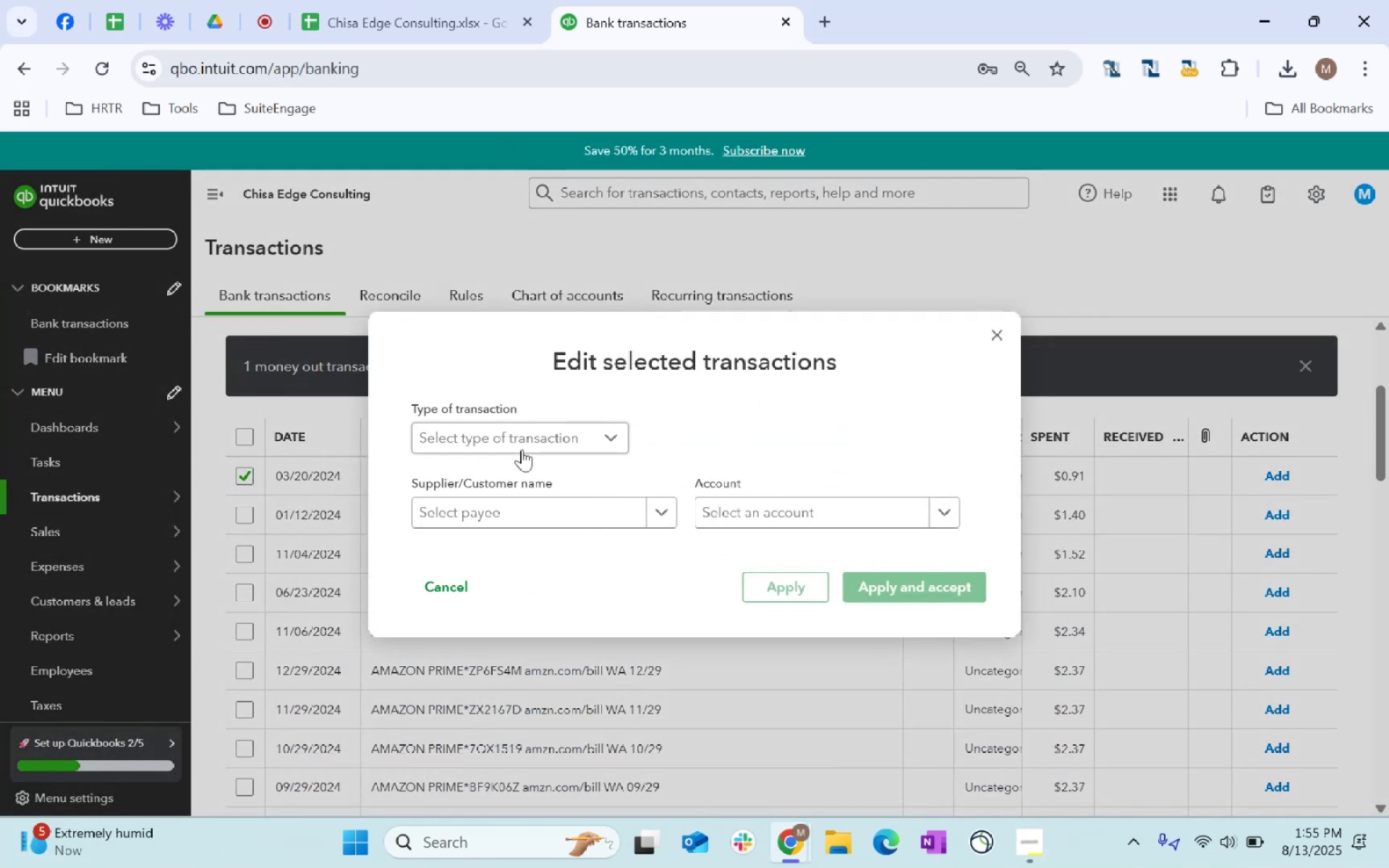 
left_click([554, 427])
 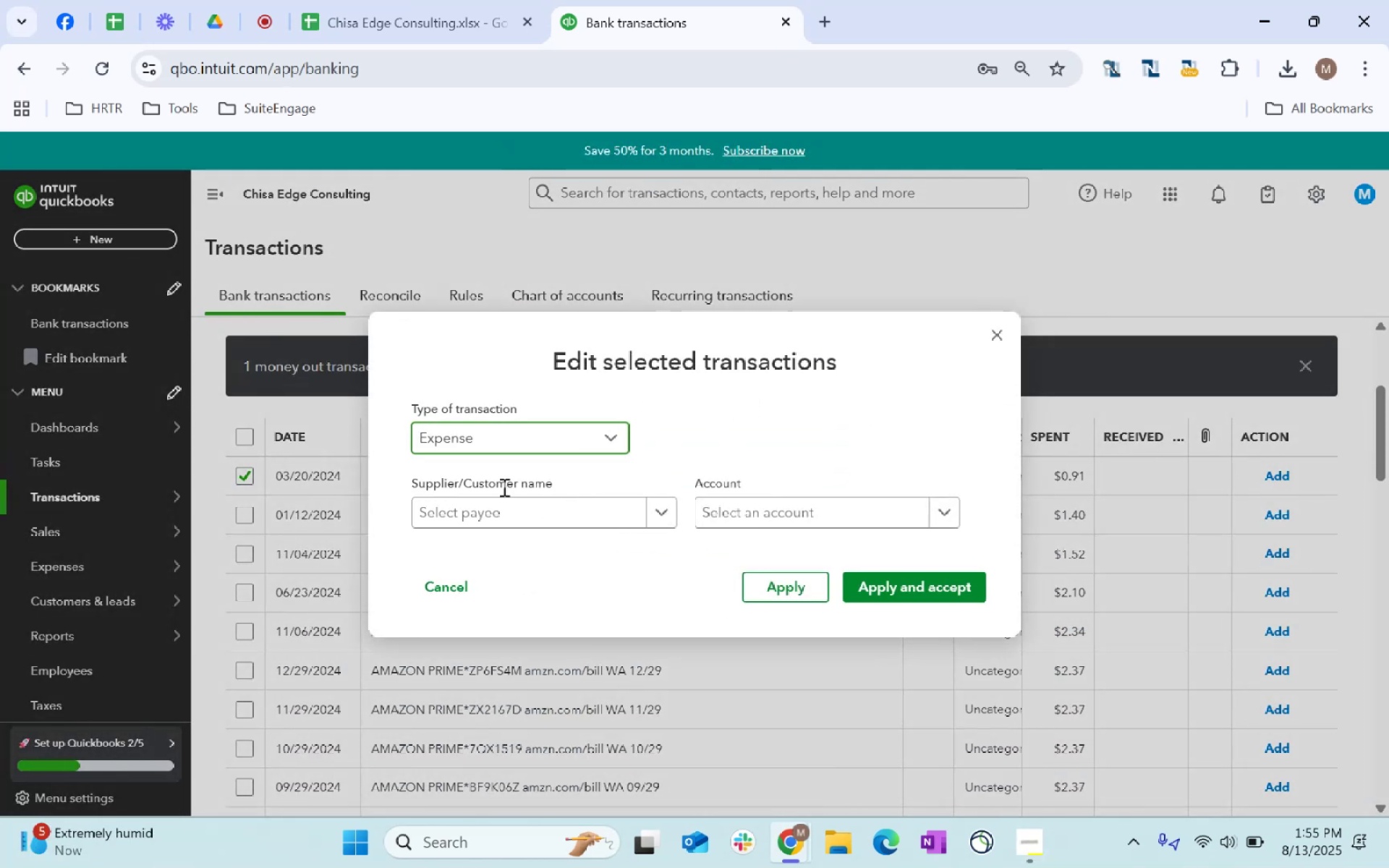 
double_click([527, 504])
 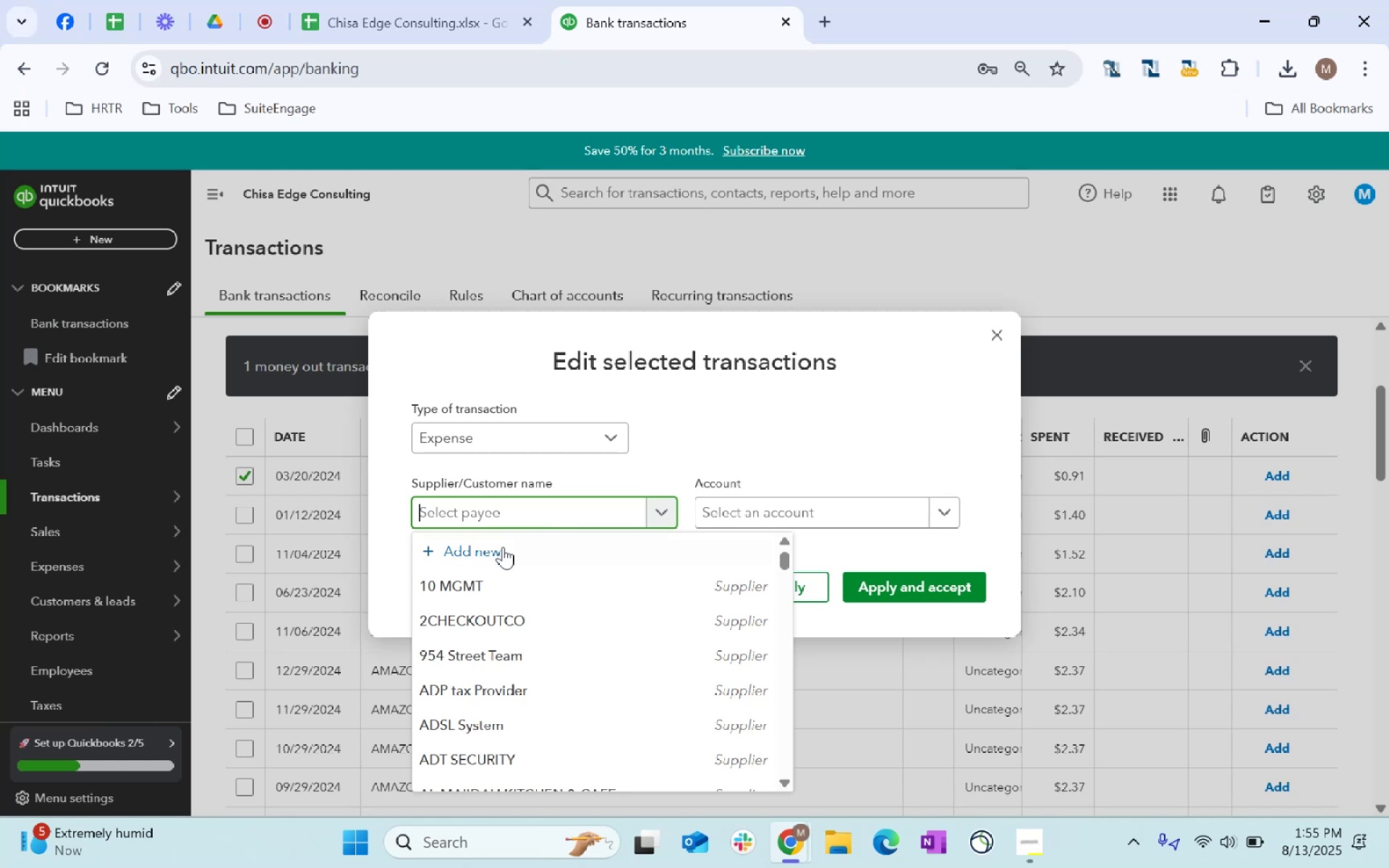 
left_click([502, 548])
 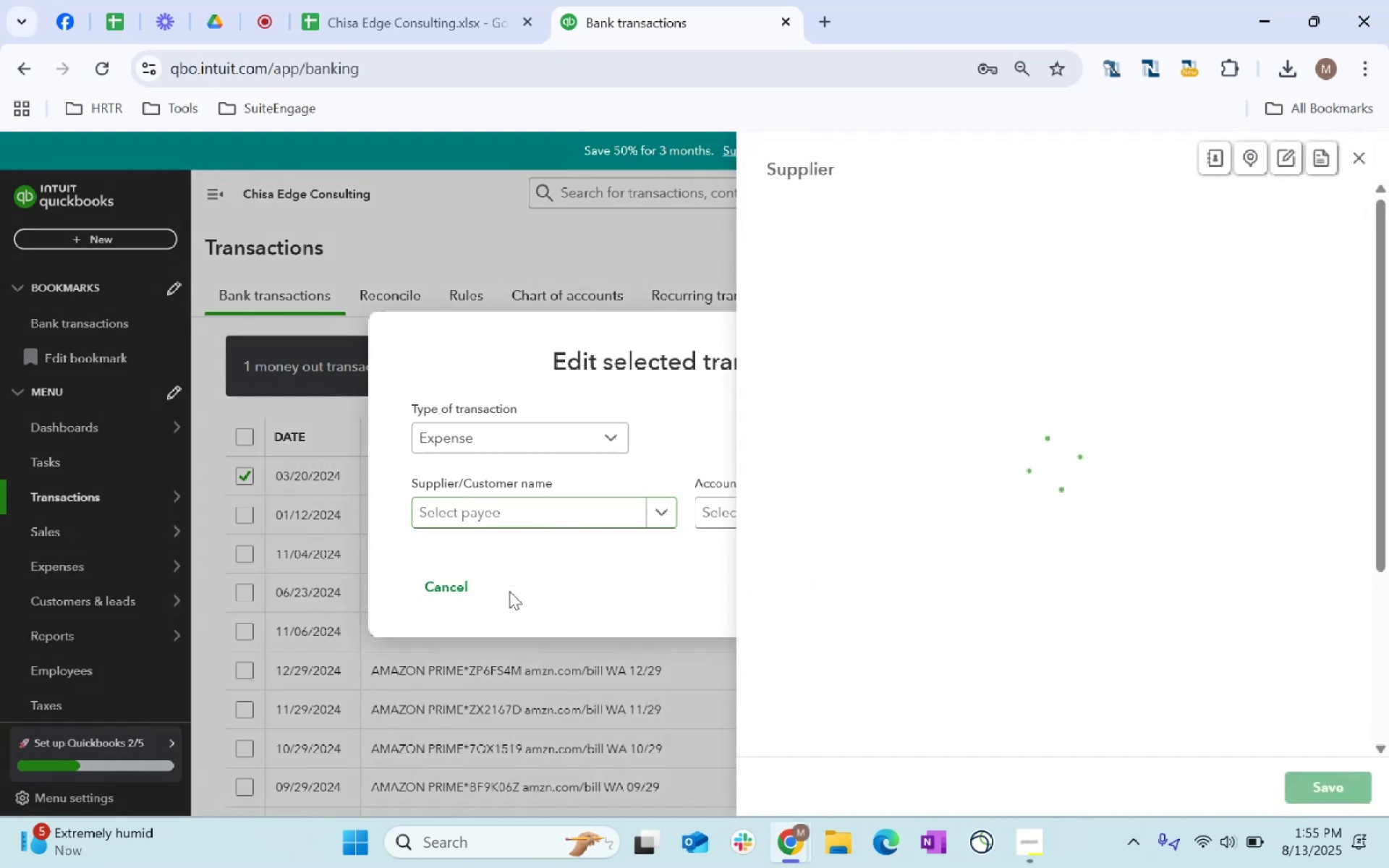 
type(Park Mobile)
 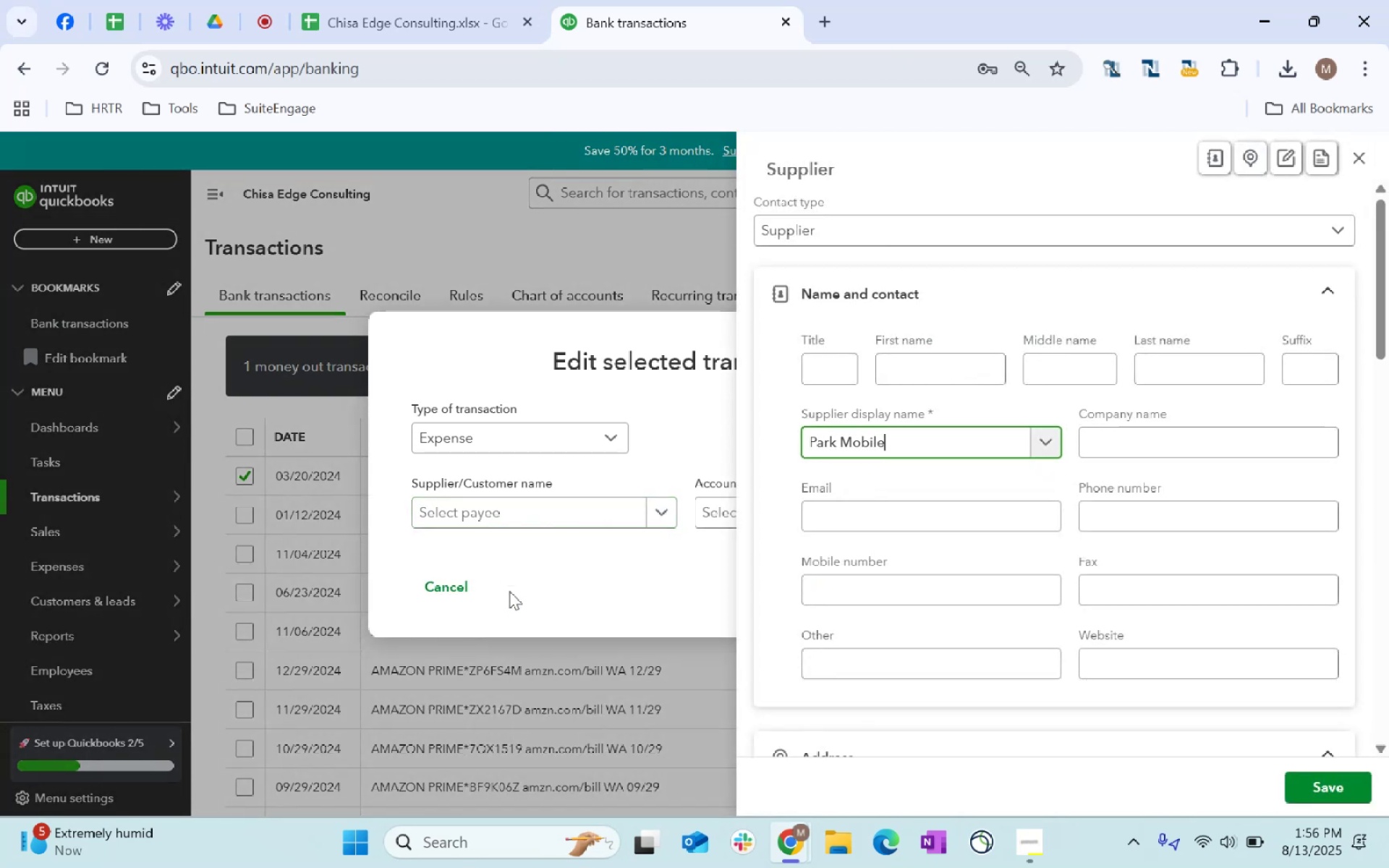 
scroll: coordinate [974, 522], scroll_direction: down, amount: 79.0
 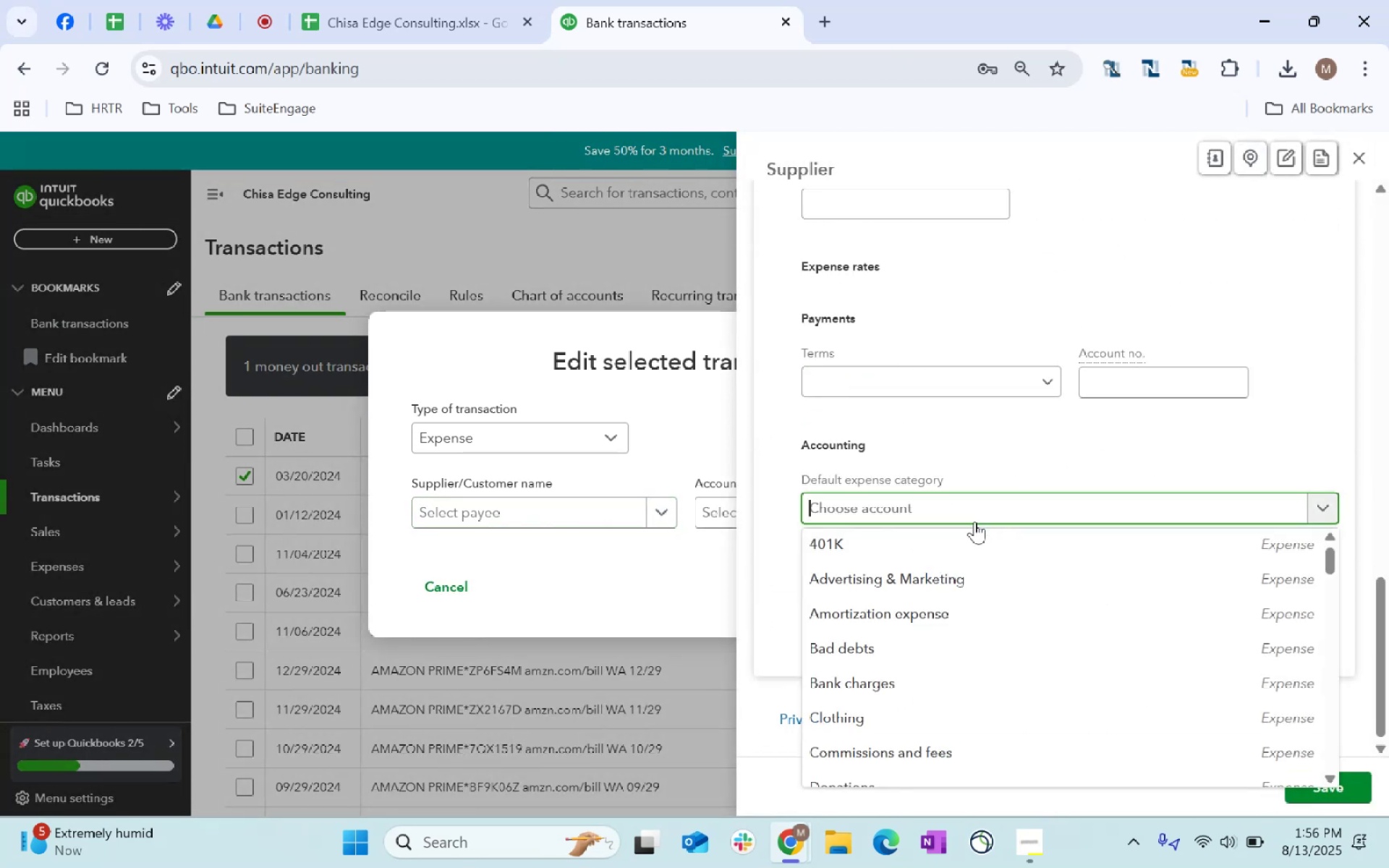 
left_click([1005, 498])
 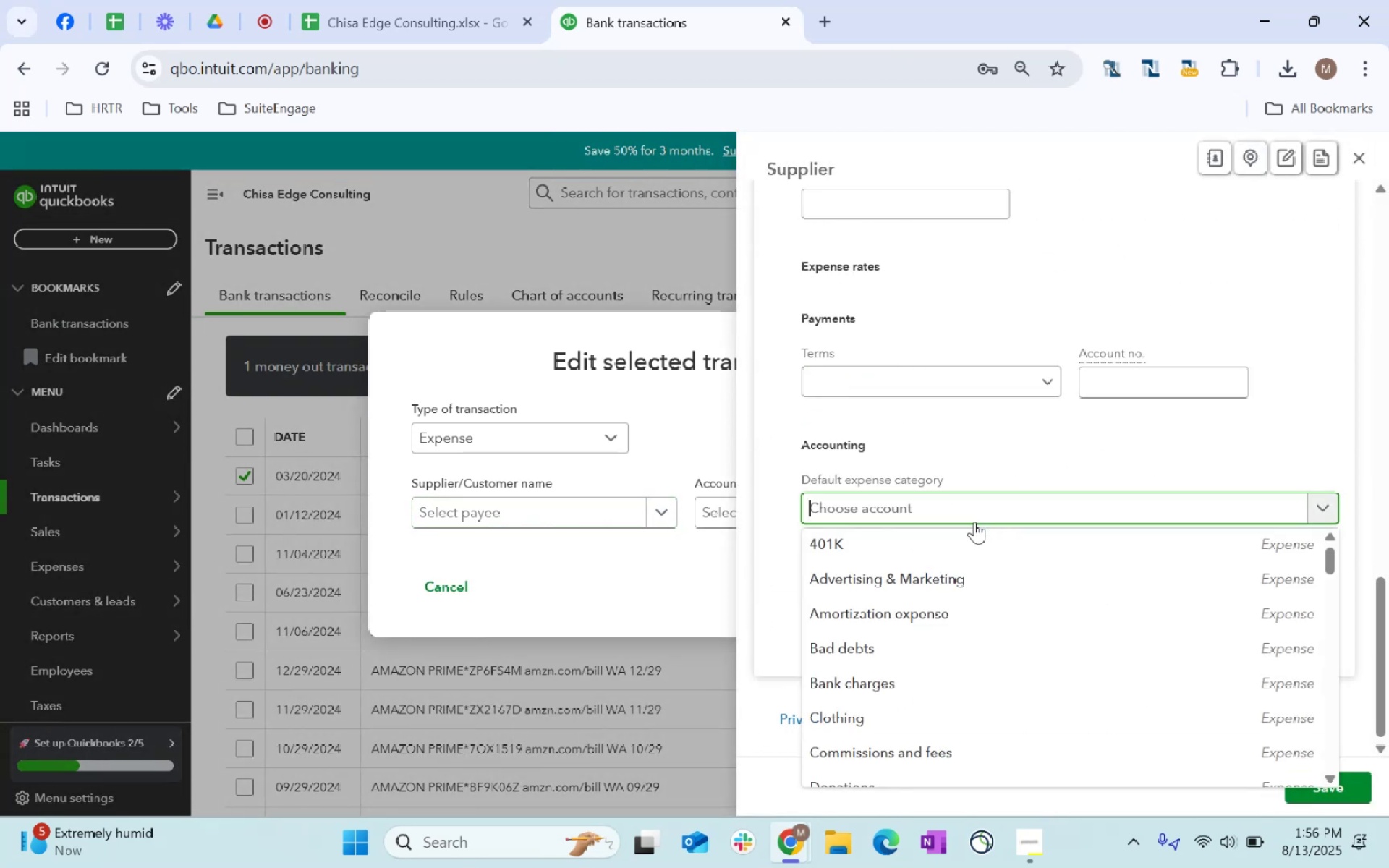 
type(telephone)
 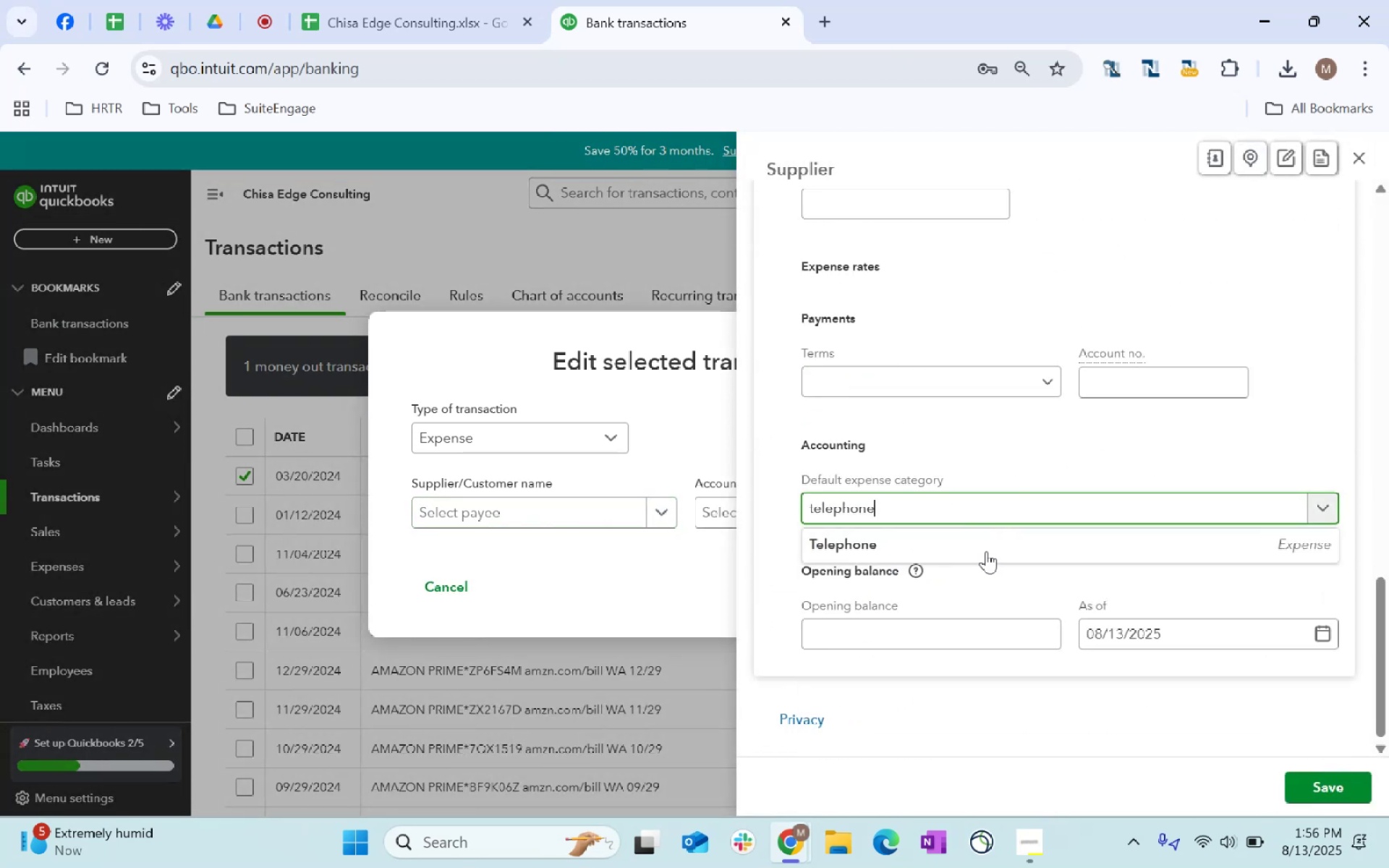 
left_click([995, 561])
 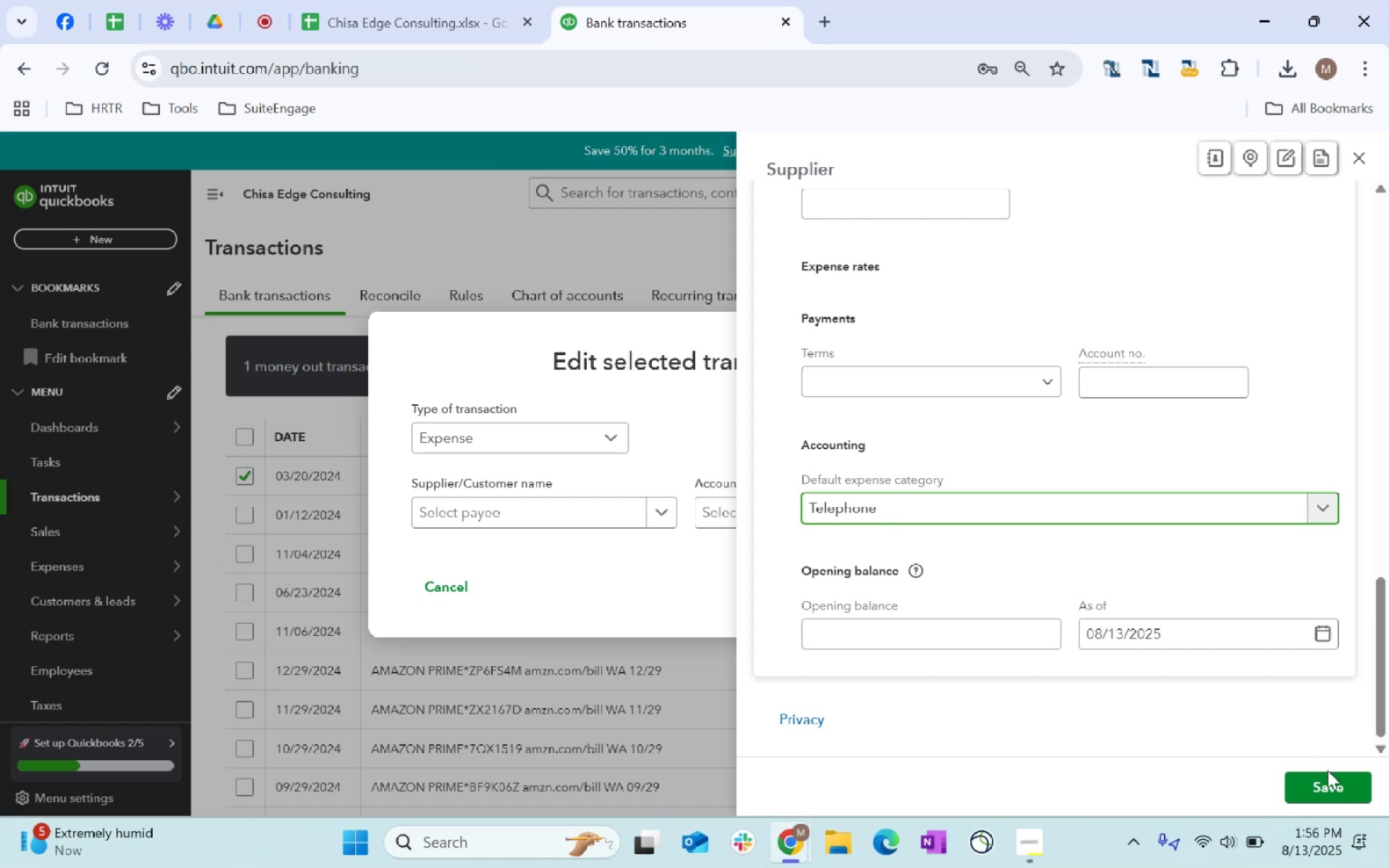 
left_click([1334, 783])
 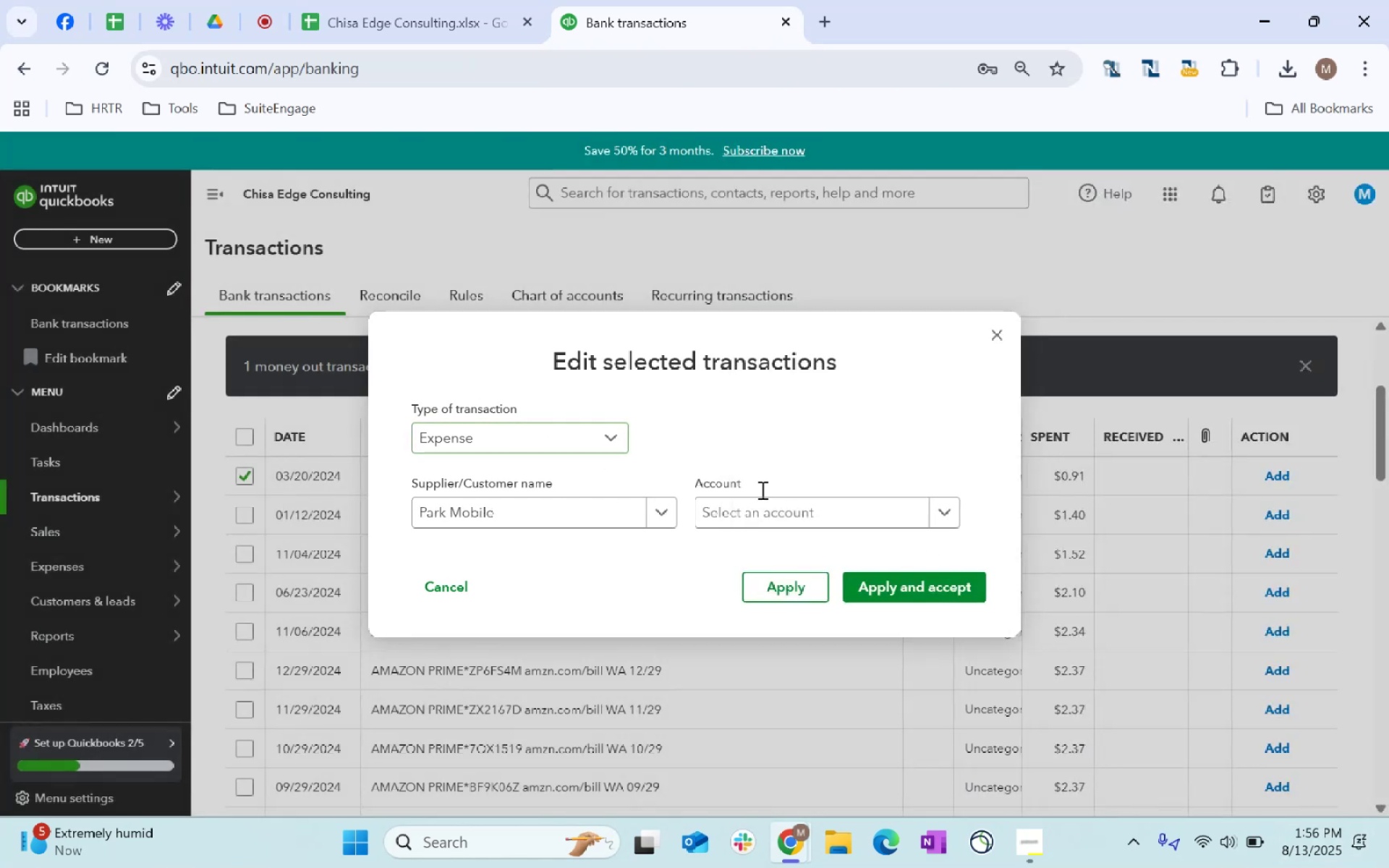 
left_click([786, 514])
 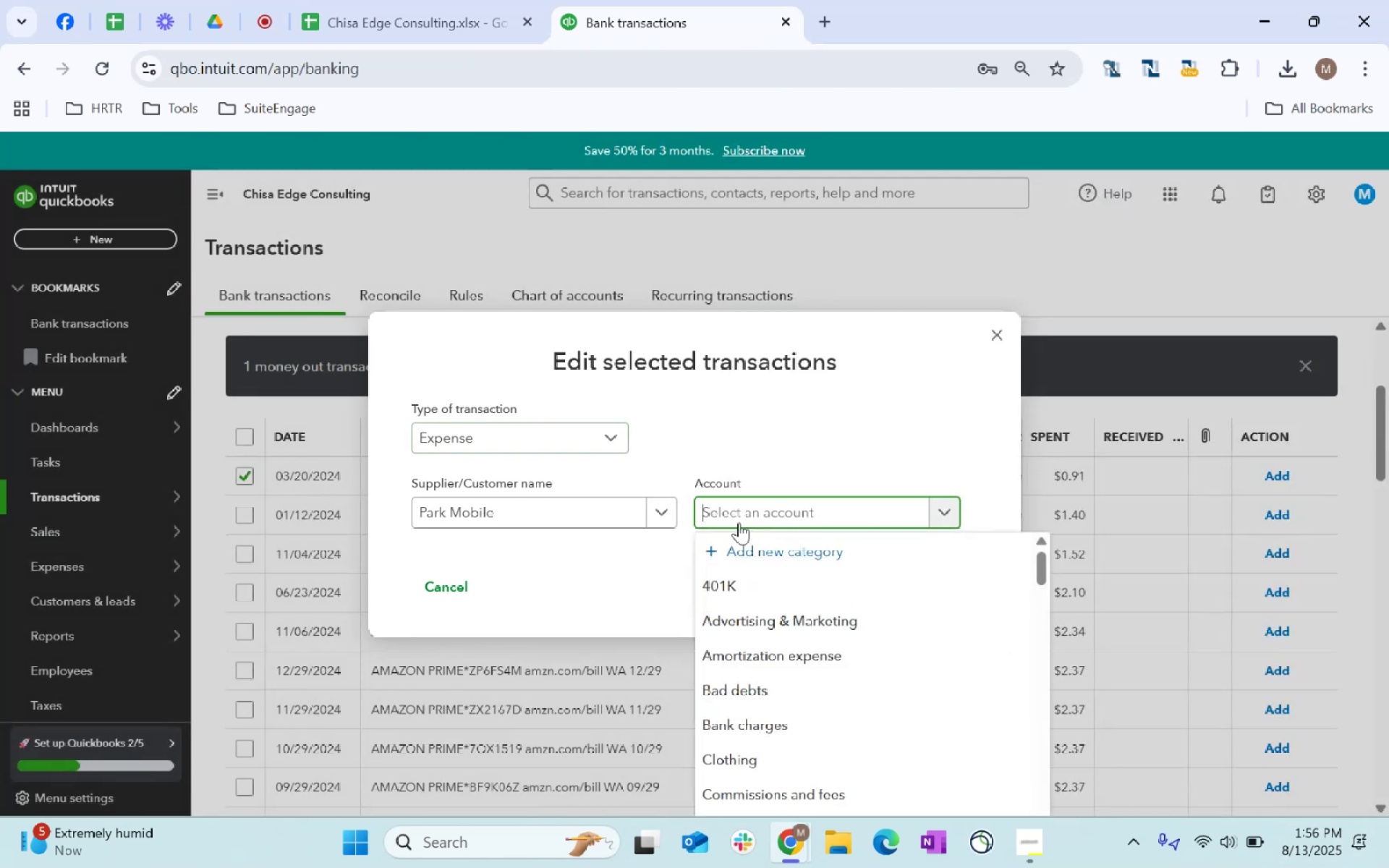 
type(Tele)
 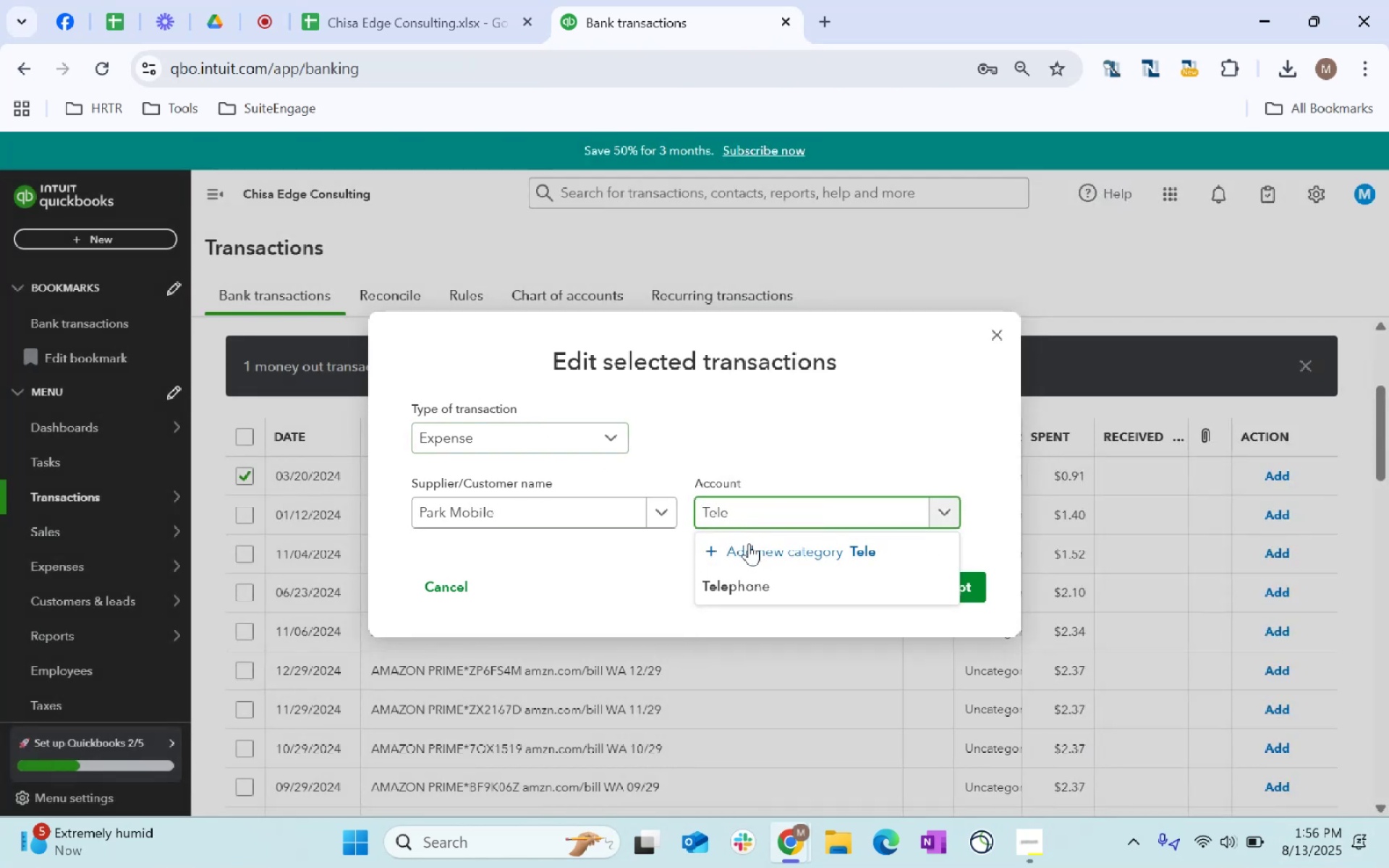 
left_click([763, 582])
 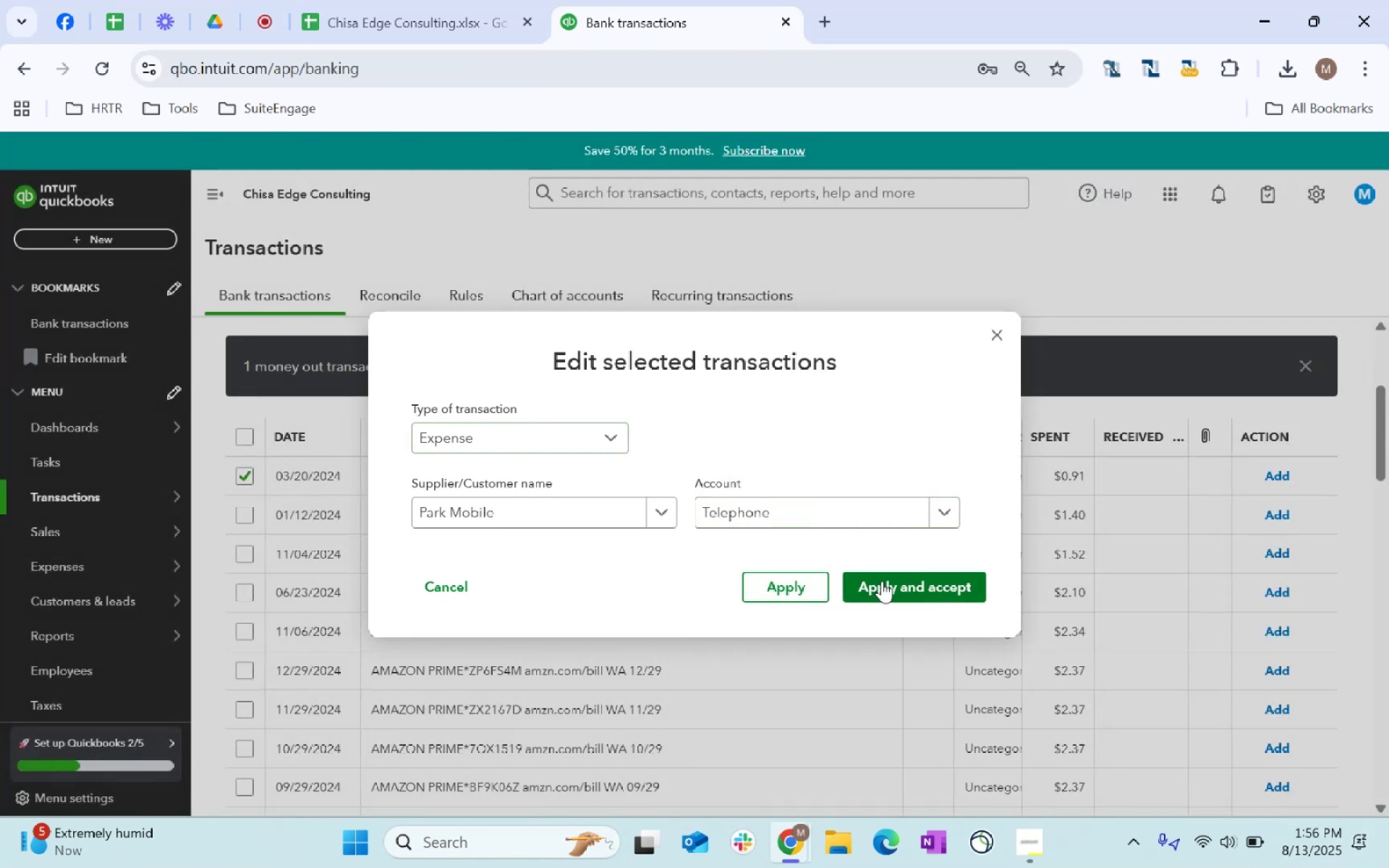 
left_click([883, 582])
 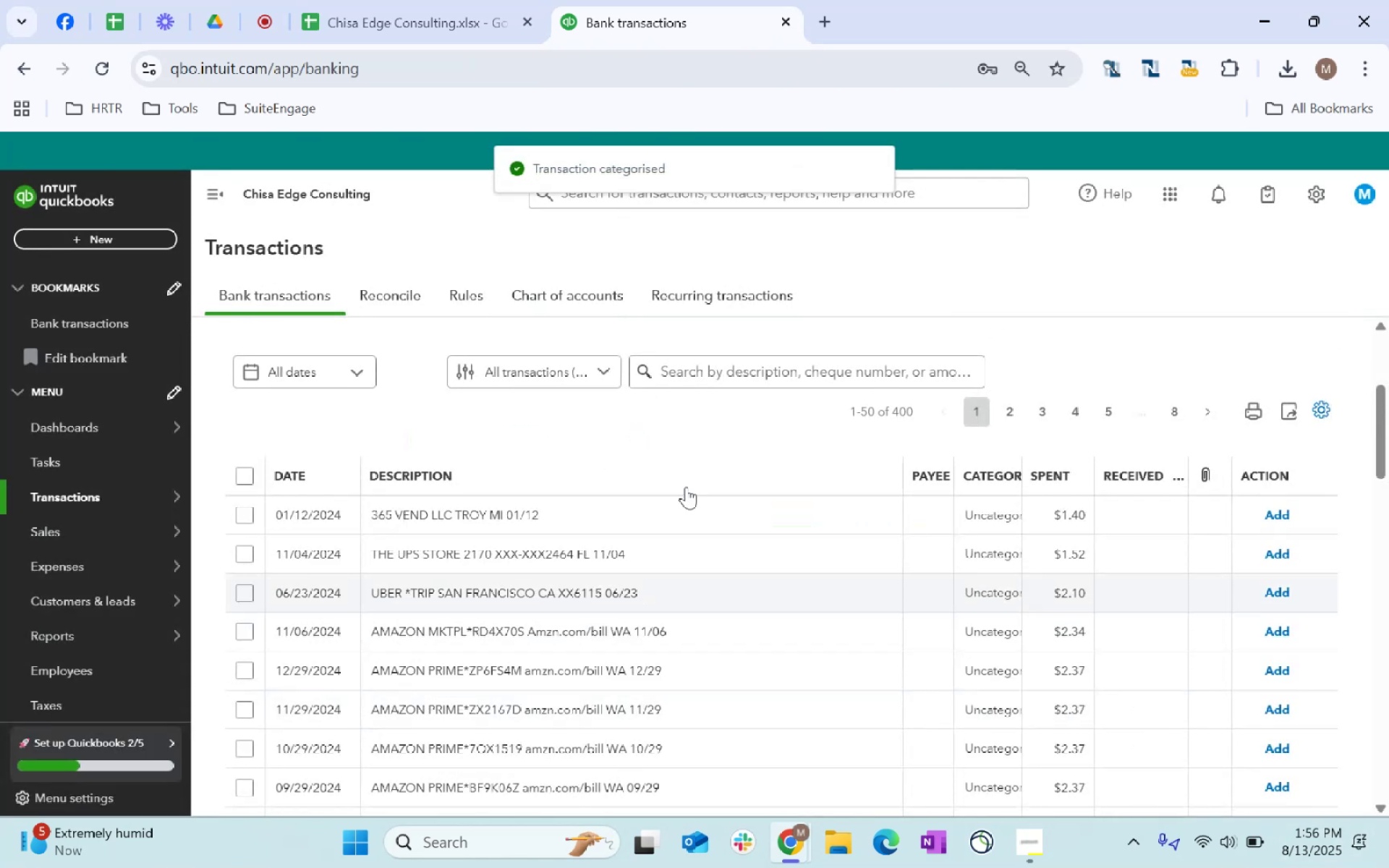 
left_click_drag(start_coordinate=[577, 510], to_coordinate=[366, 504])
 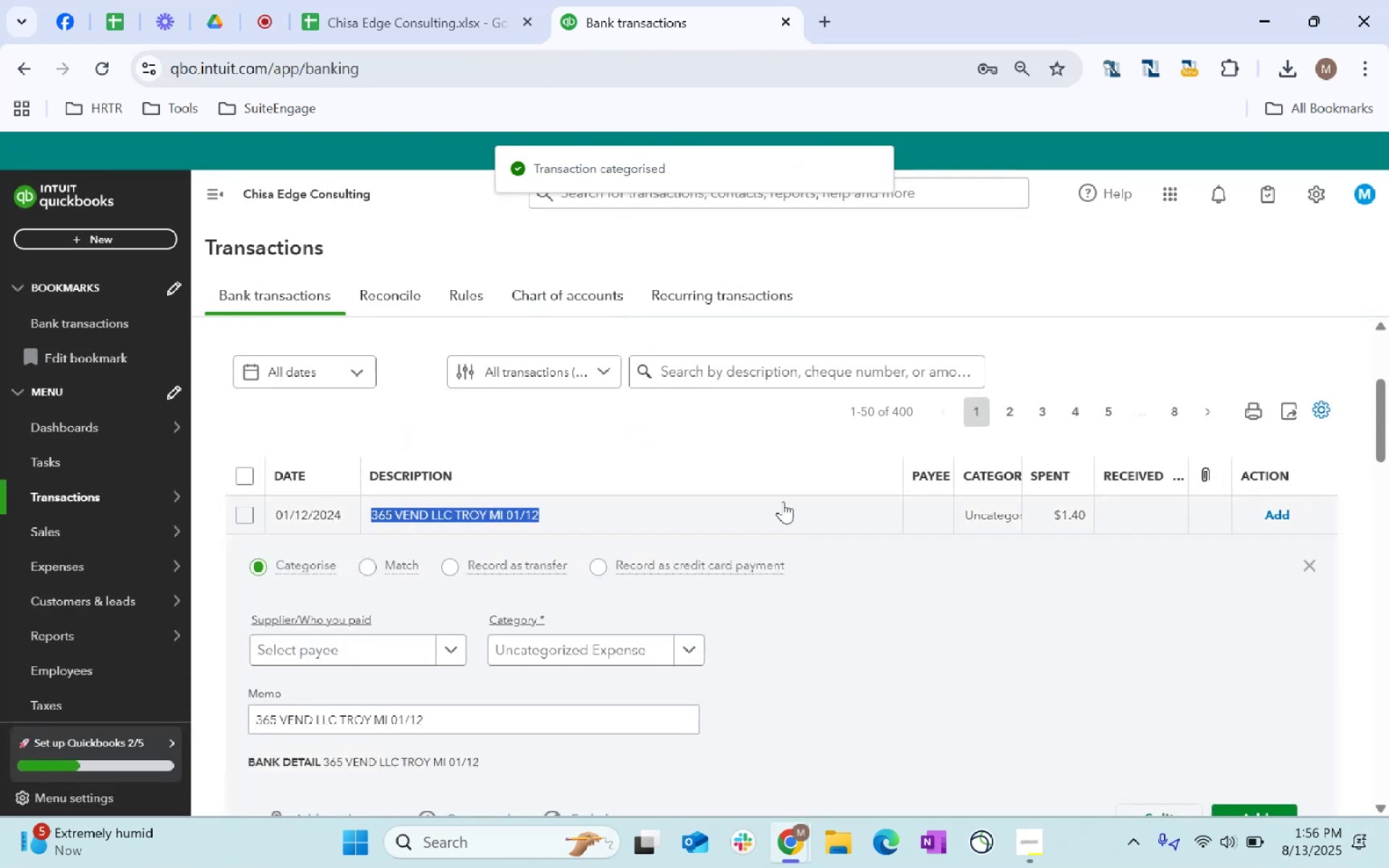 
key(Control+C)
 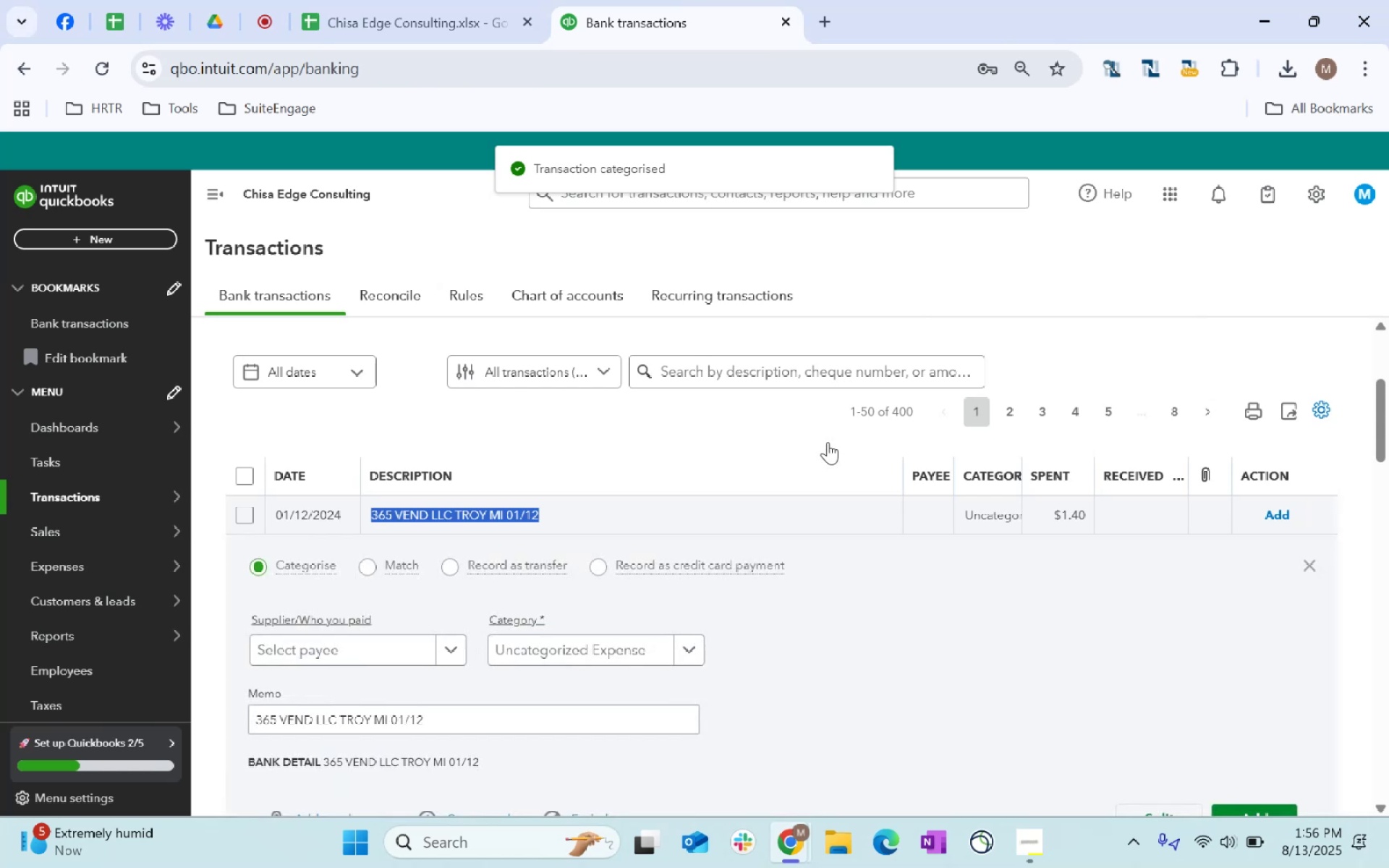 
key(Control+C)
 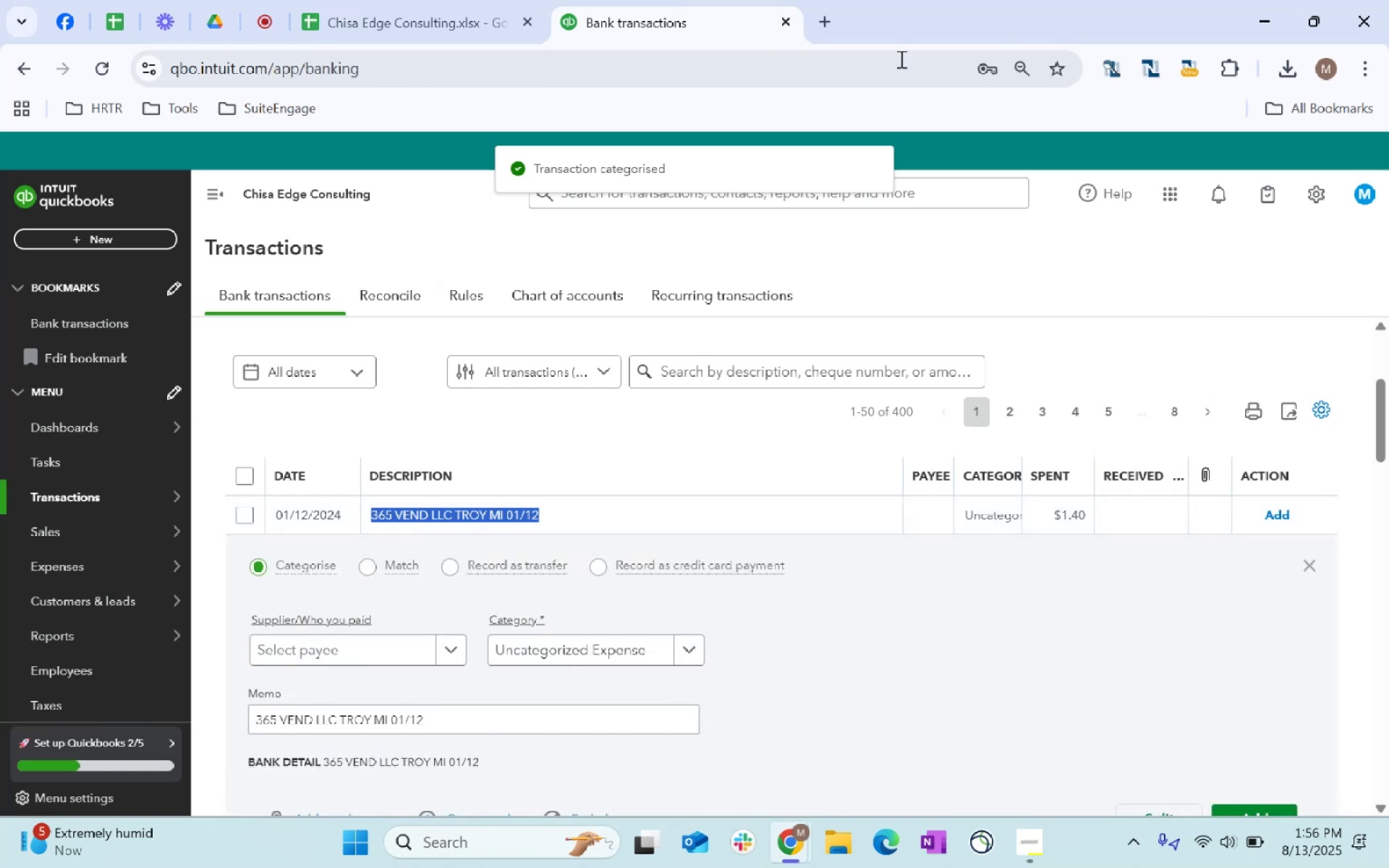 
key(Control+C)
 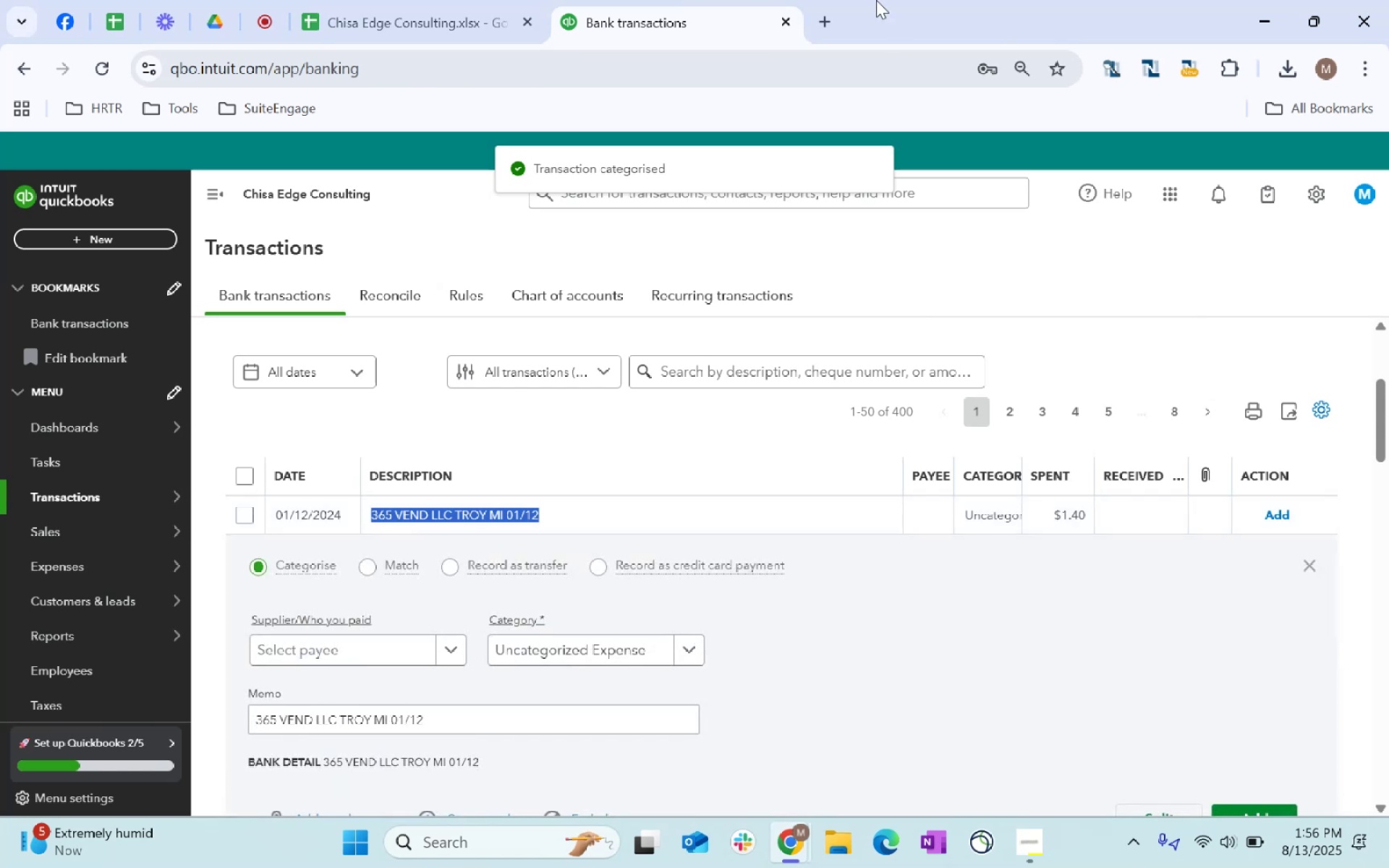 
key(Control+C)
 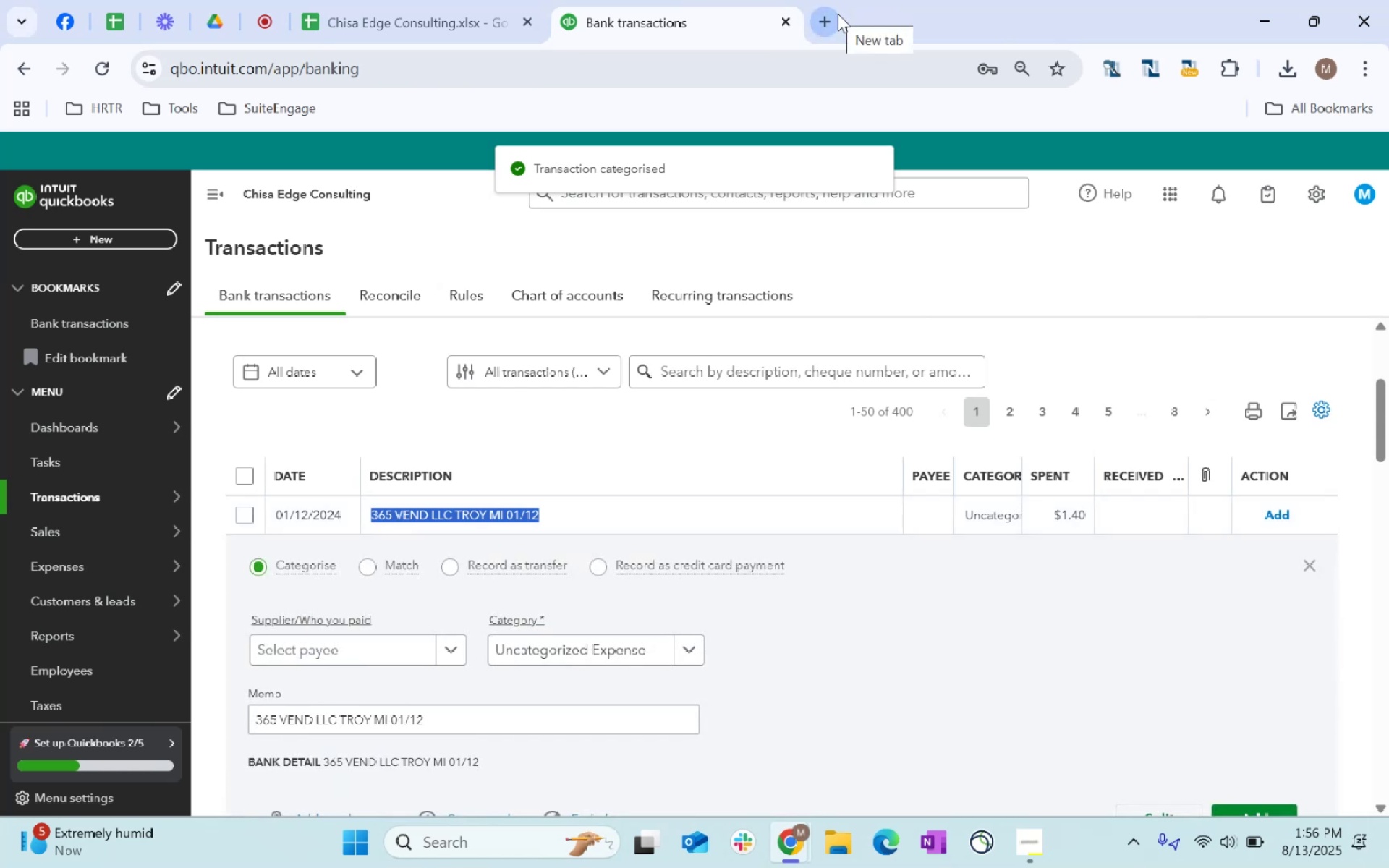 
key(Alt+AltLeft)
 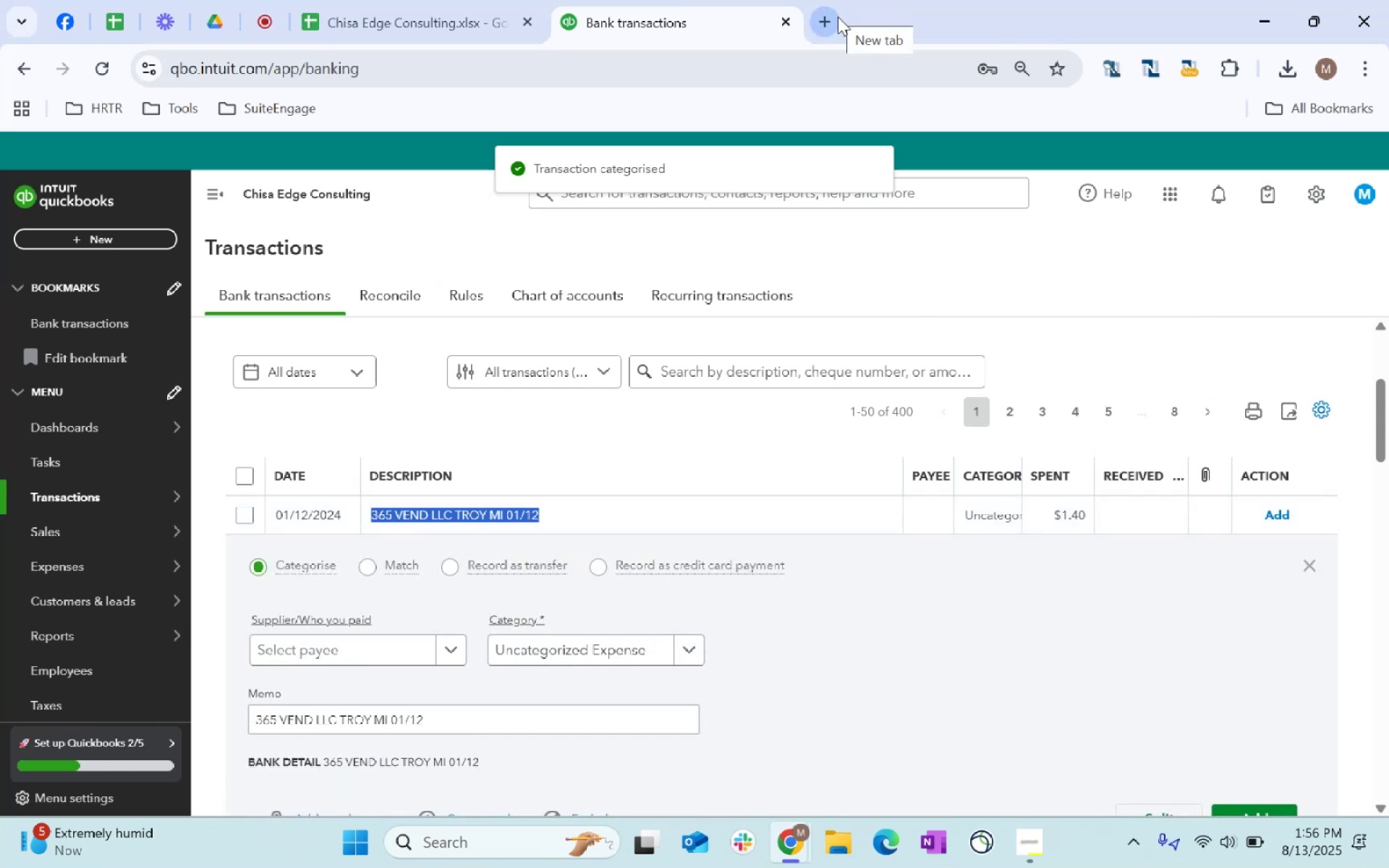 
key(Alt+Tab)
 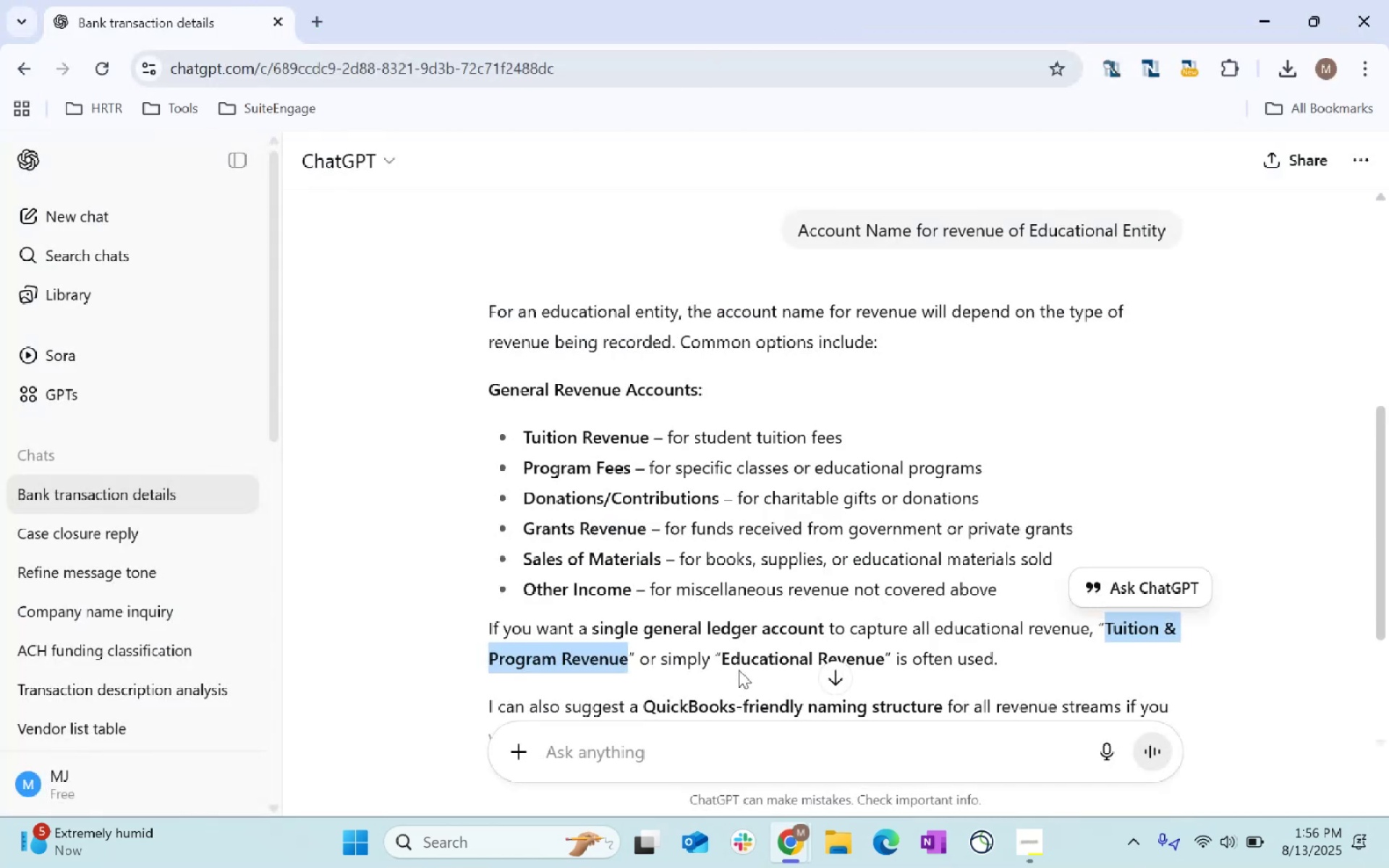 
left_click_drag(start_coordinate=[744, 756], to_coordinate=[747, 756])
 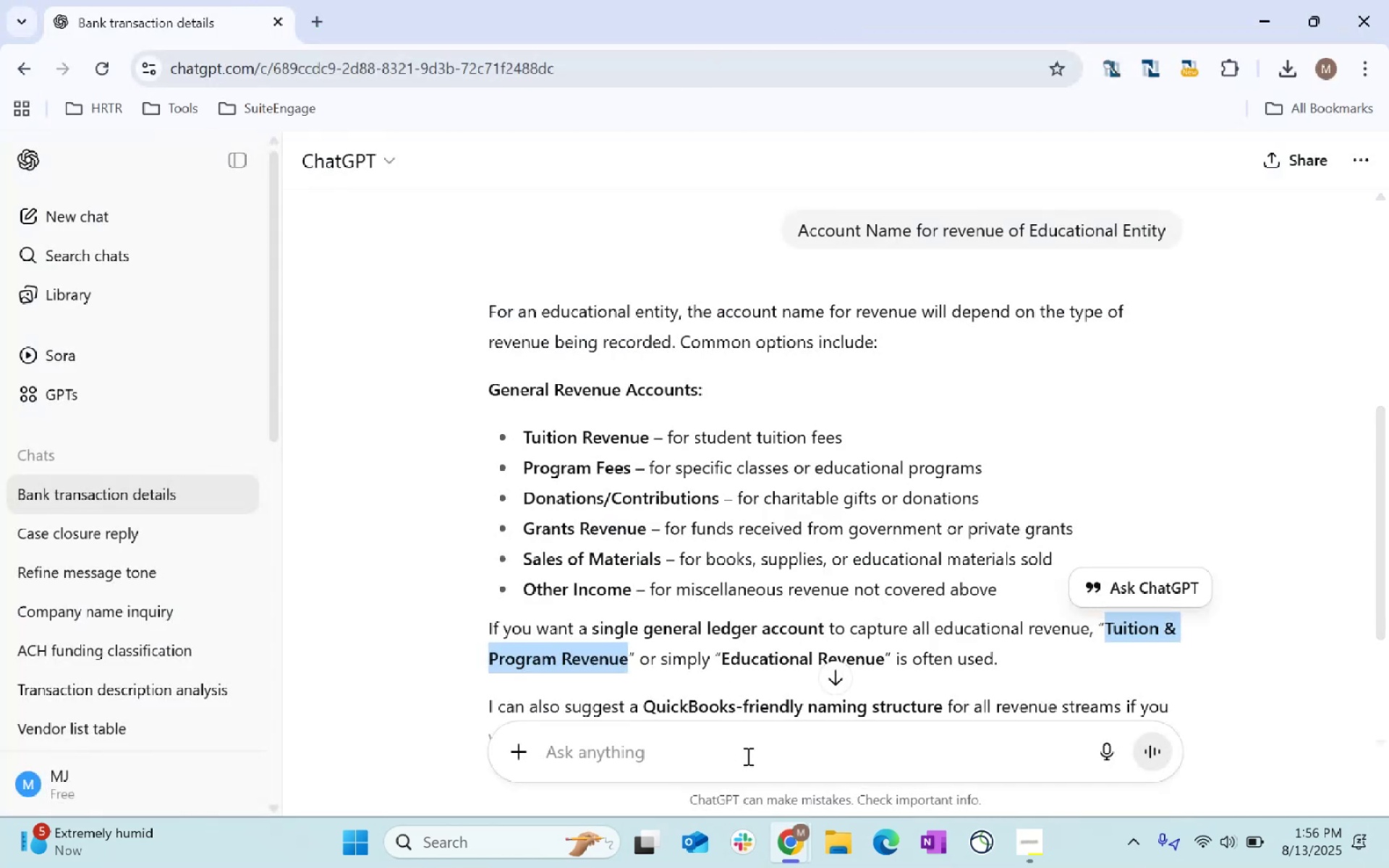 
key(Control+ControlLeft)
 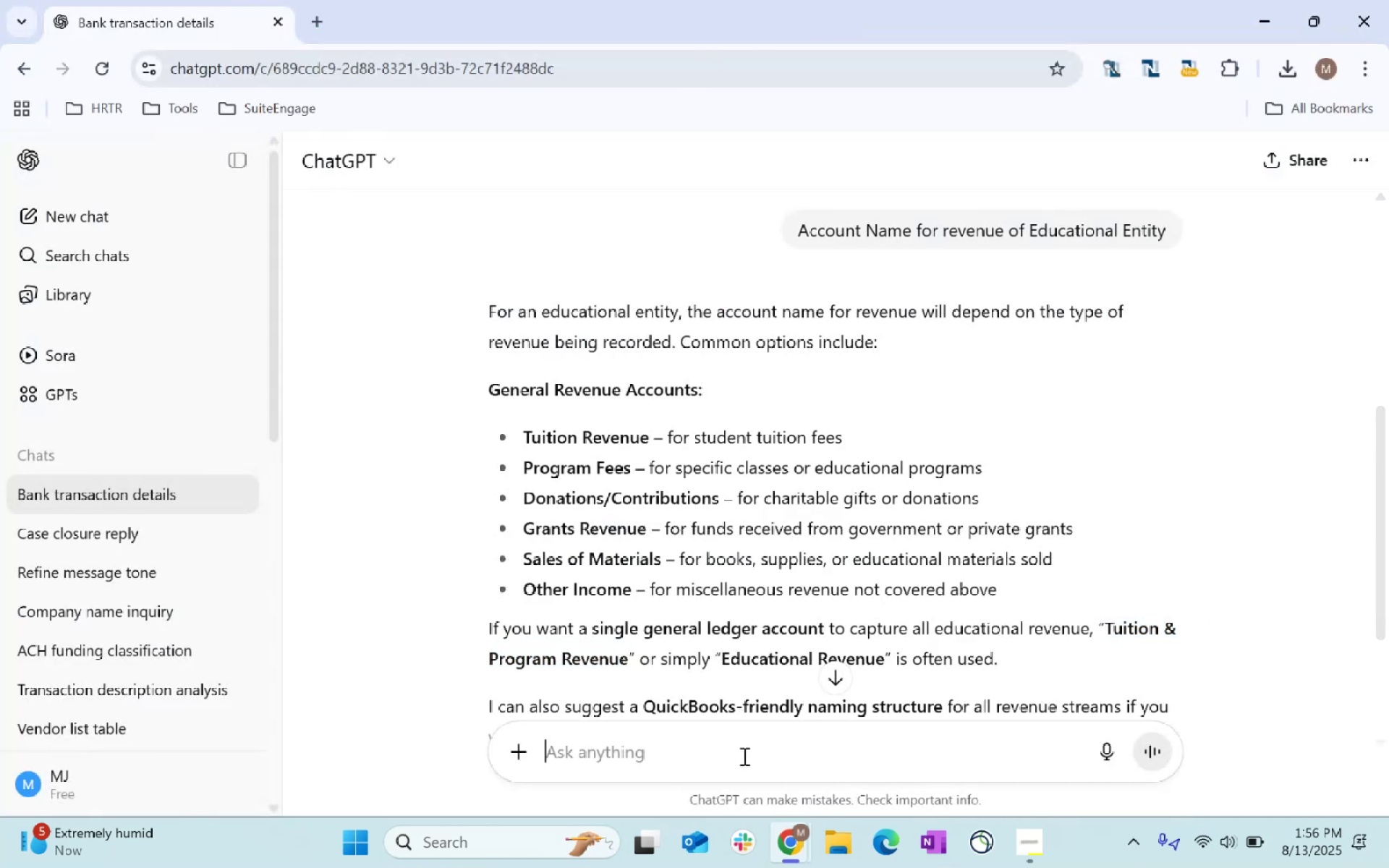 
key(Control+V)
 